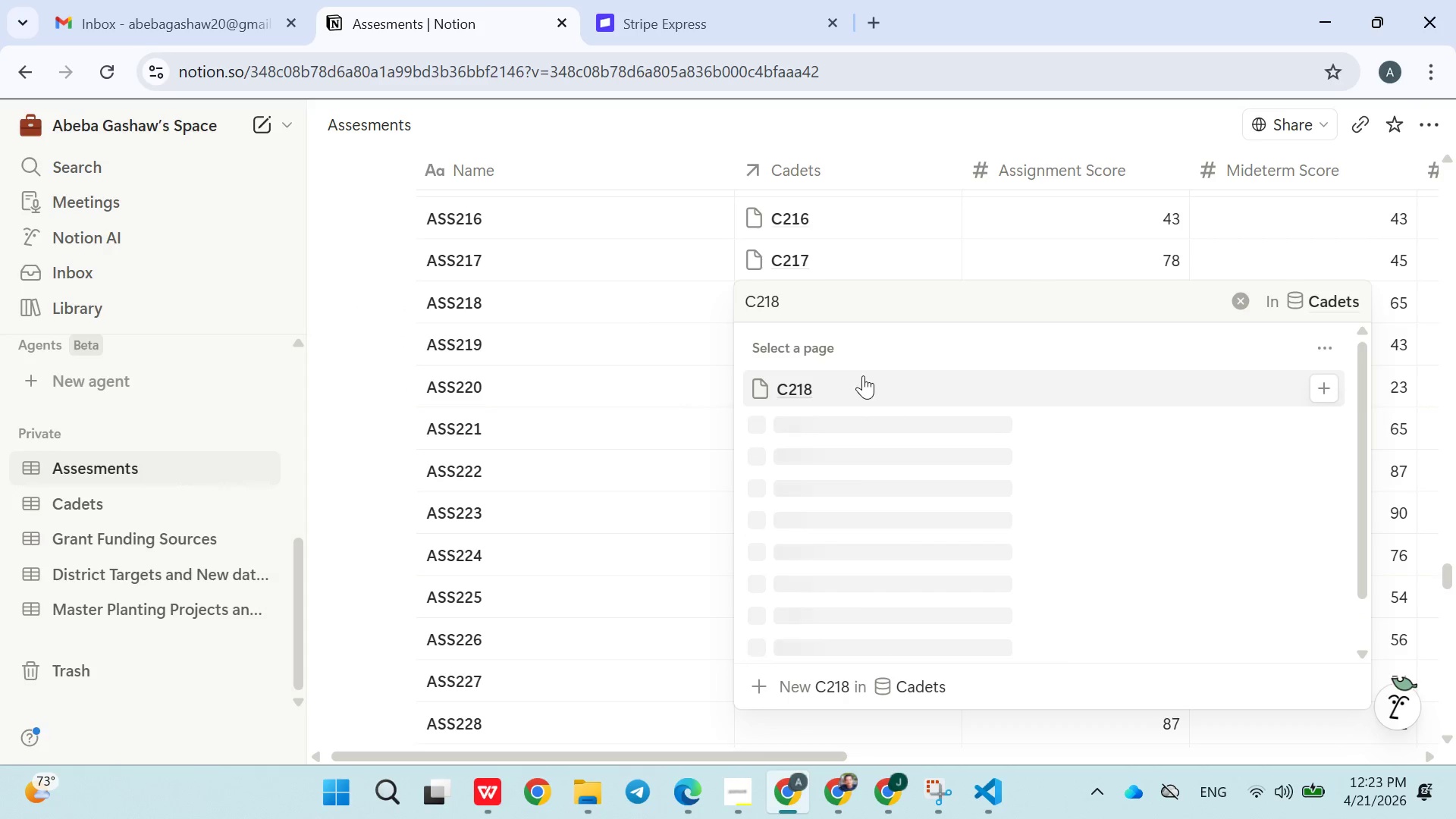 
left_click([866, 384])
 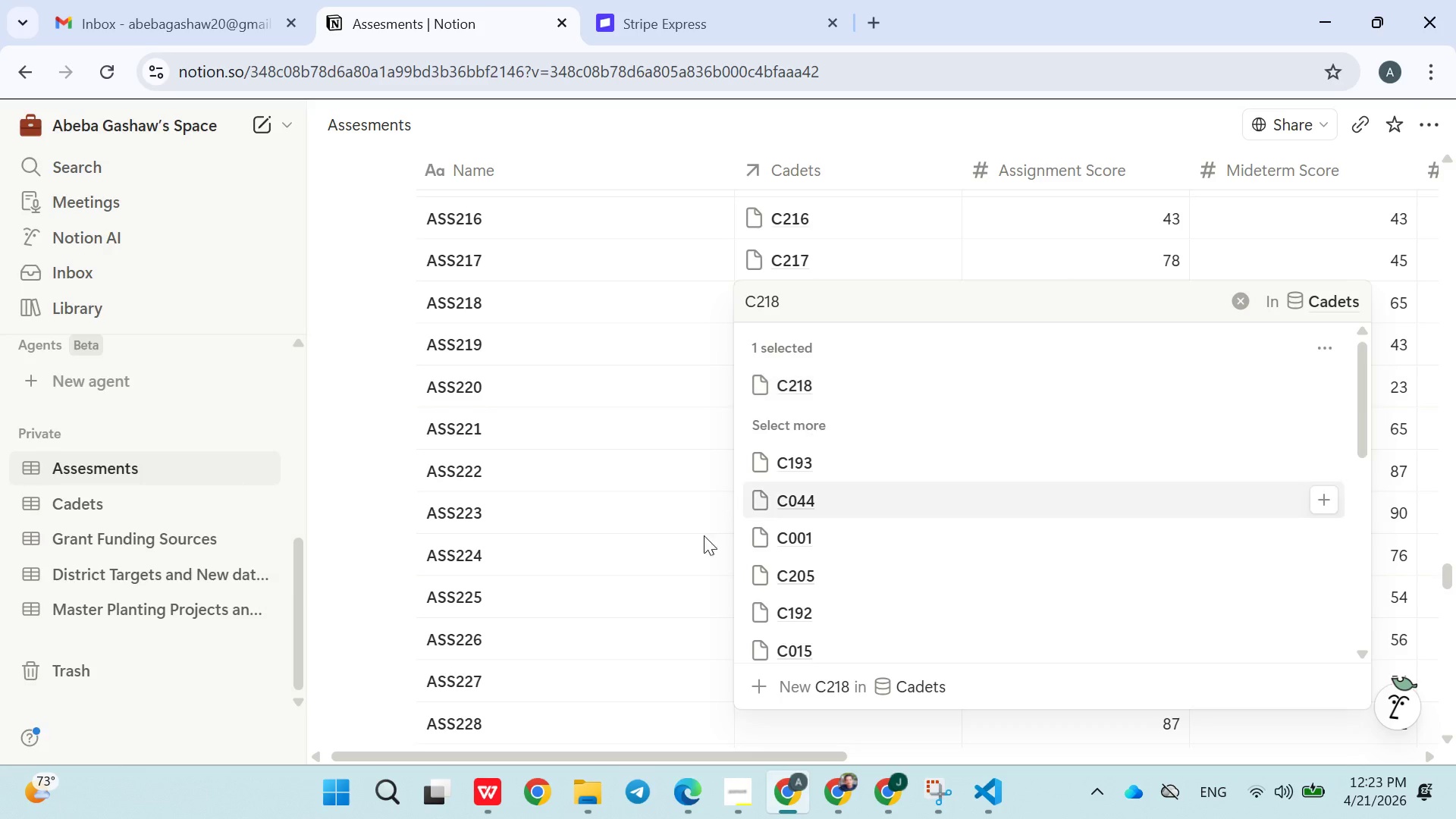 
left_click([692, 542])
 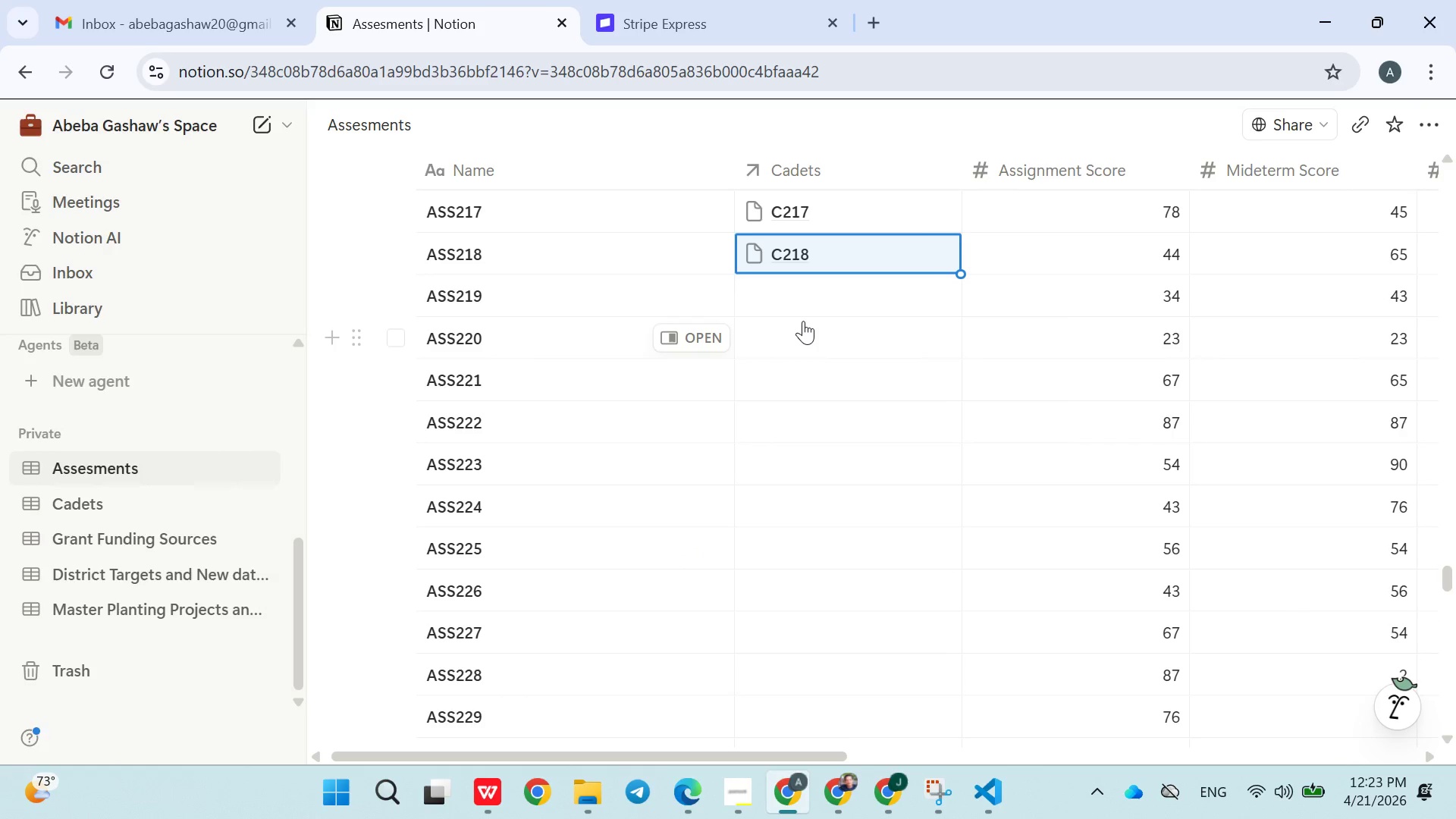 
left_click([801, 315])
 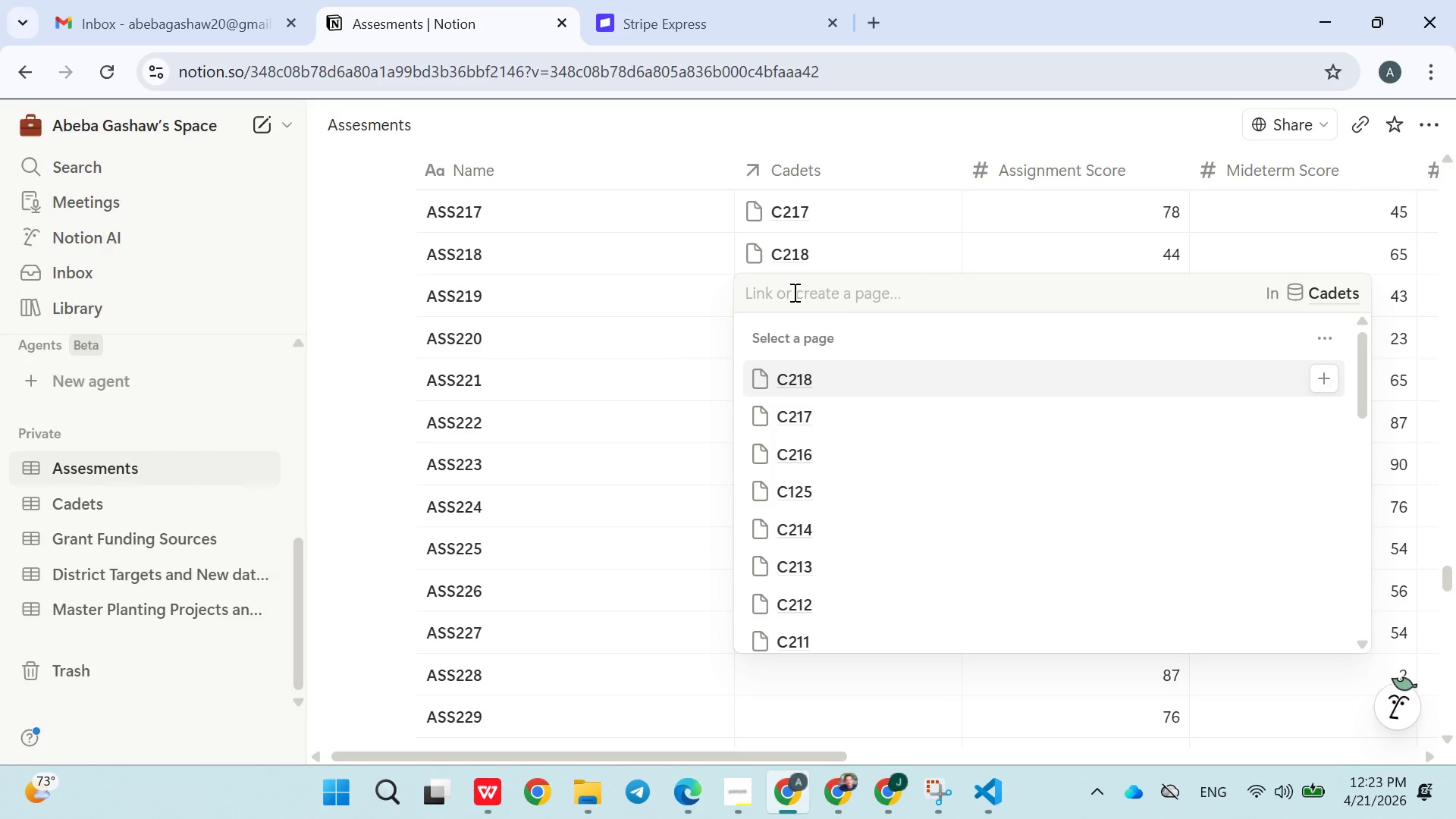 
type(C219)
 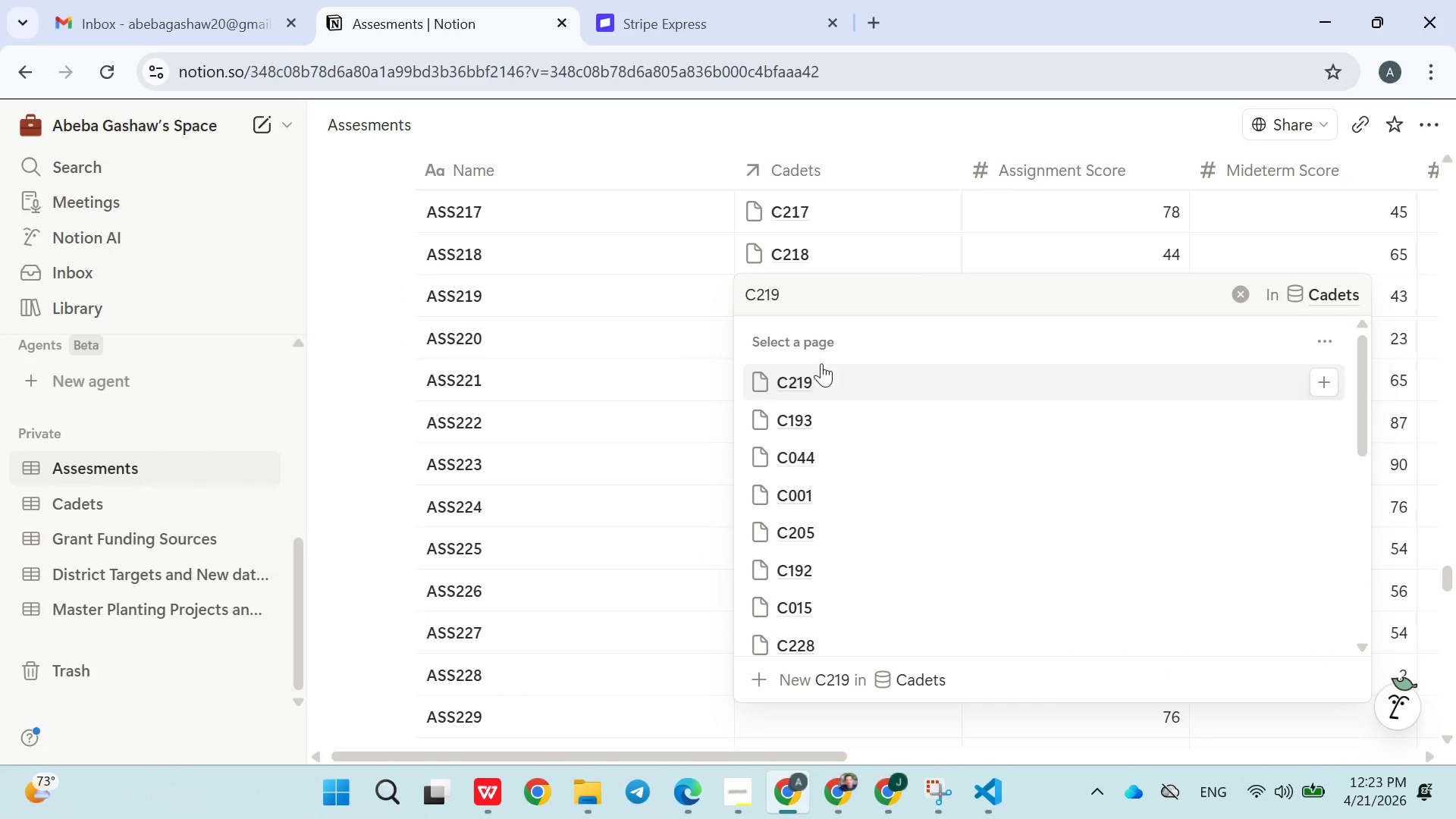 
left_click([814, 388])
 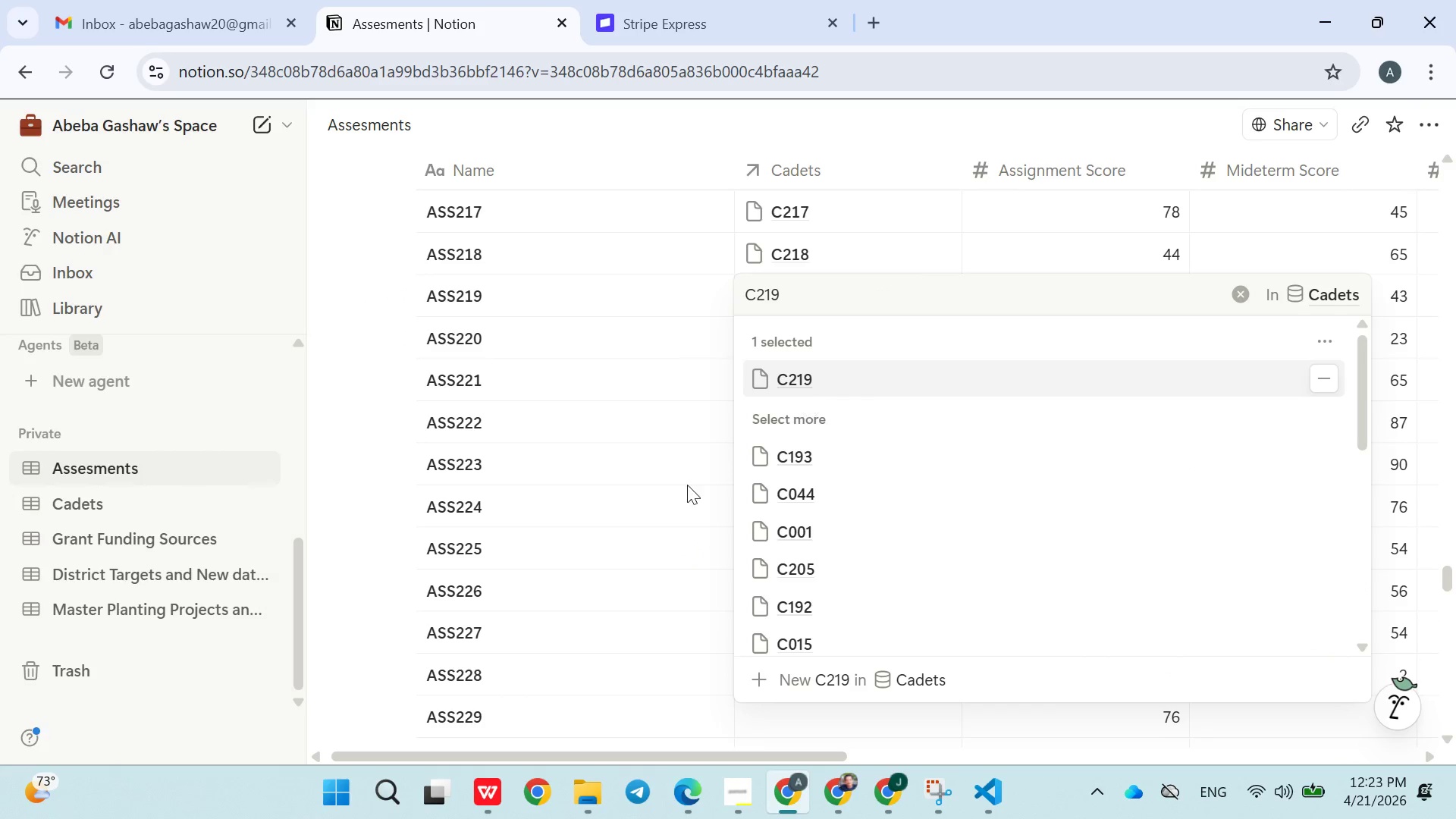 
left_click([682, 486])
 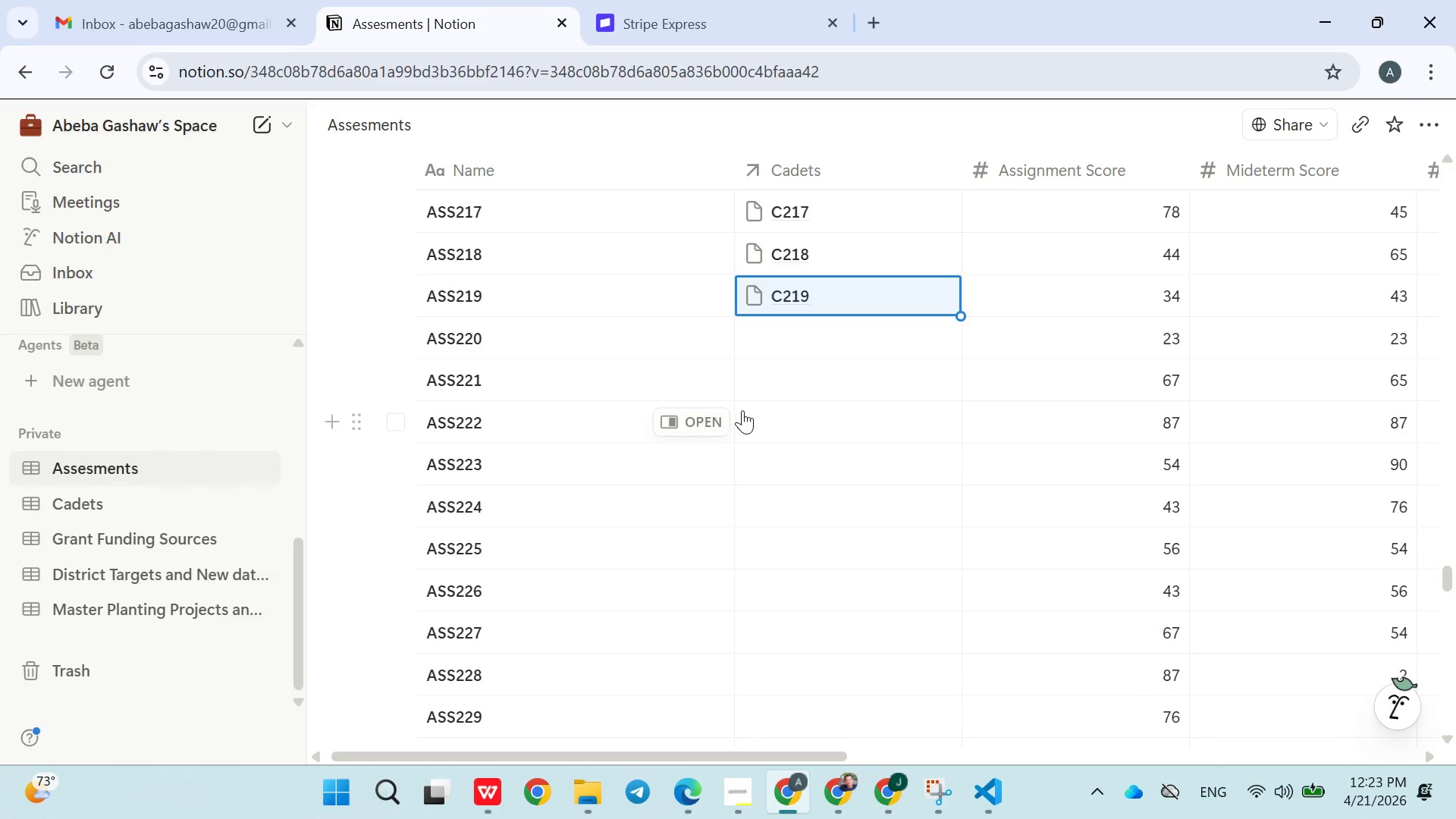 
left_click([768, 351])
 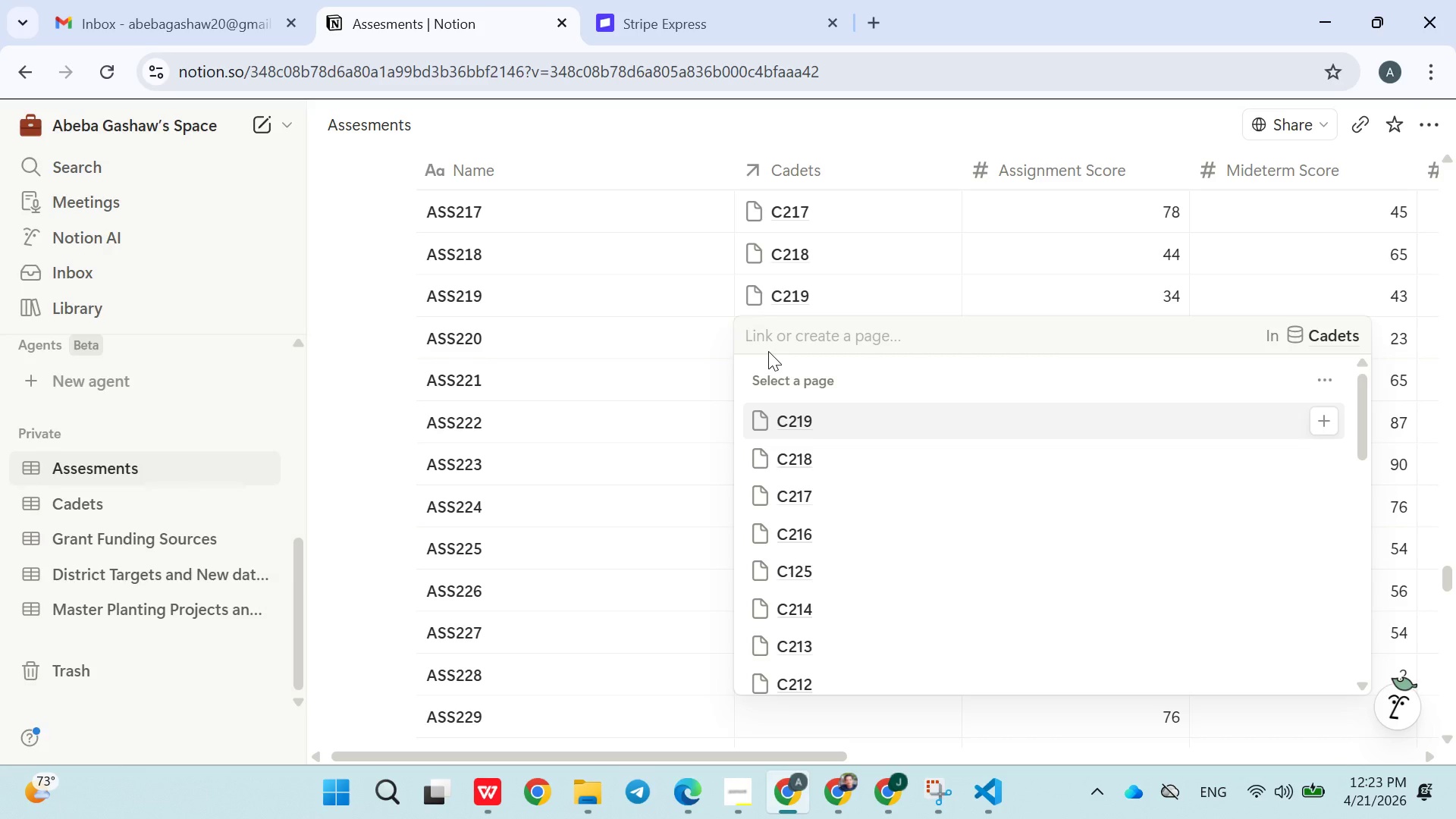 
type(C220)
 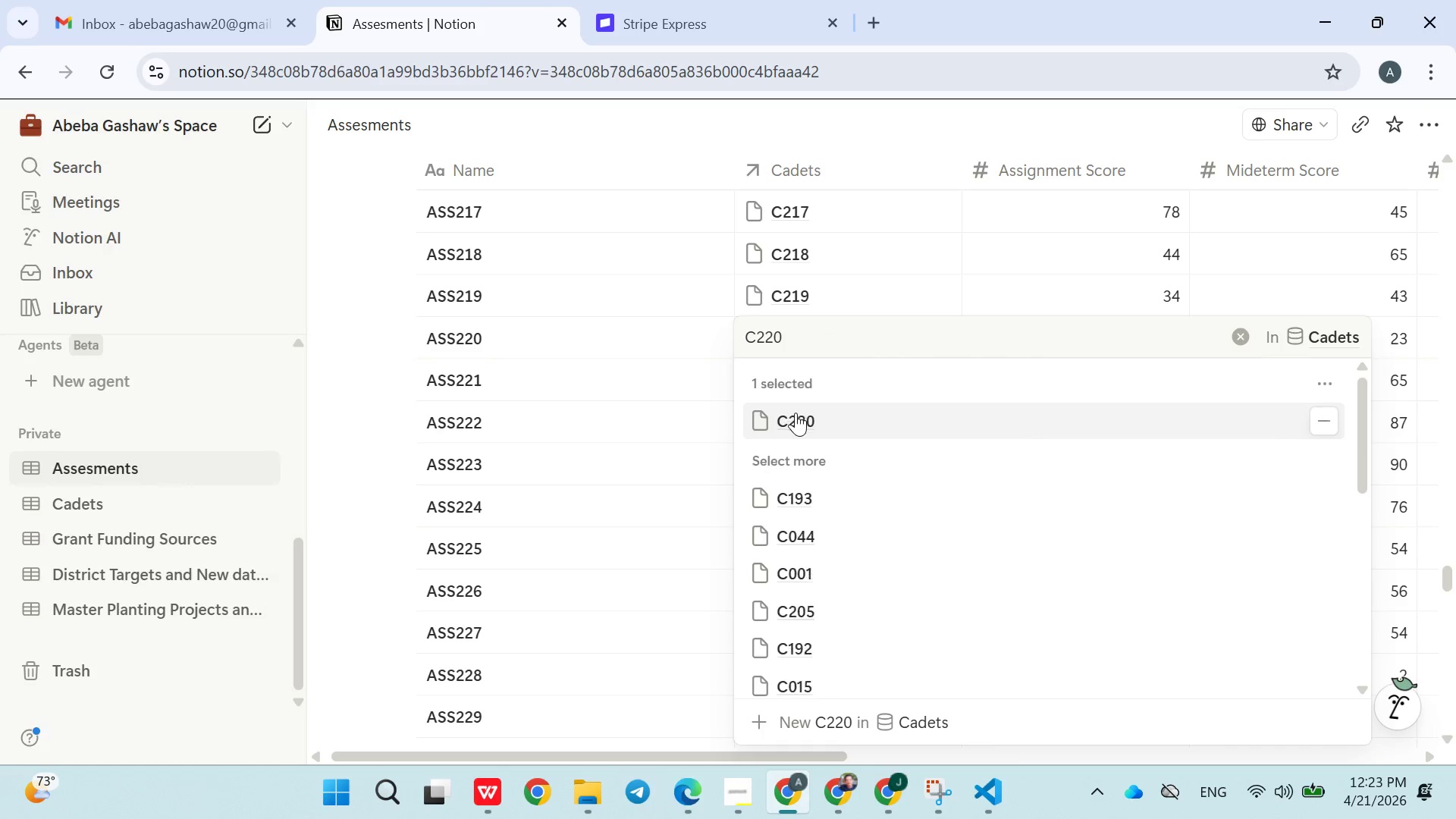 
double_click([682, 466])
 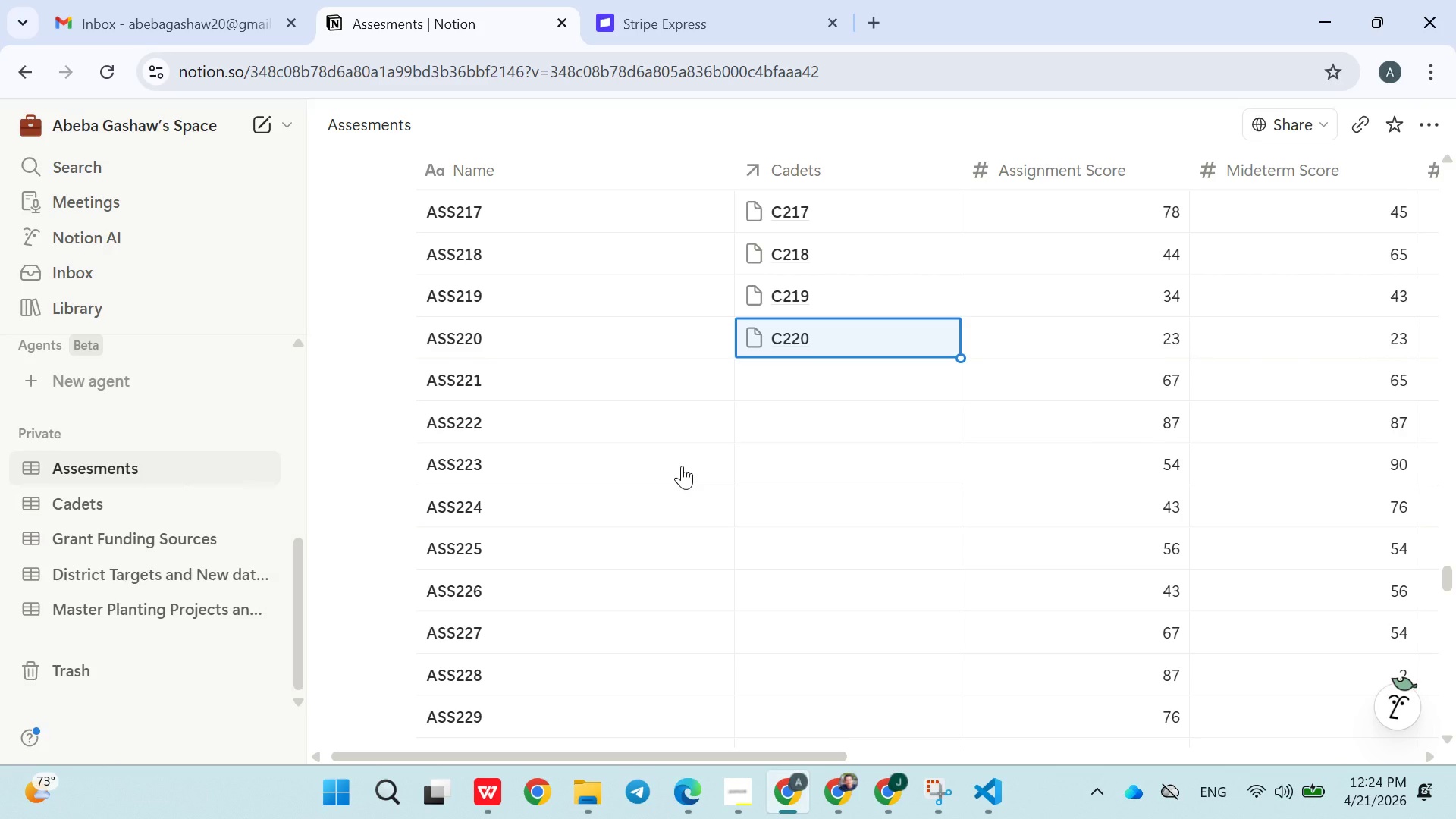 
wait(91.02)
 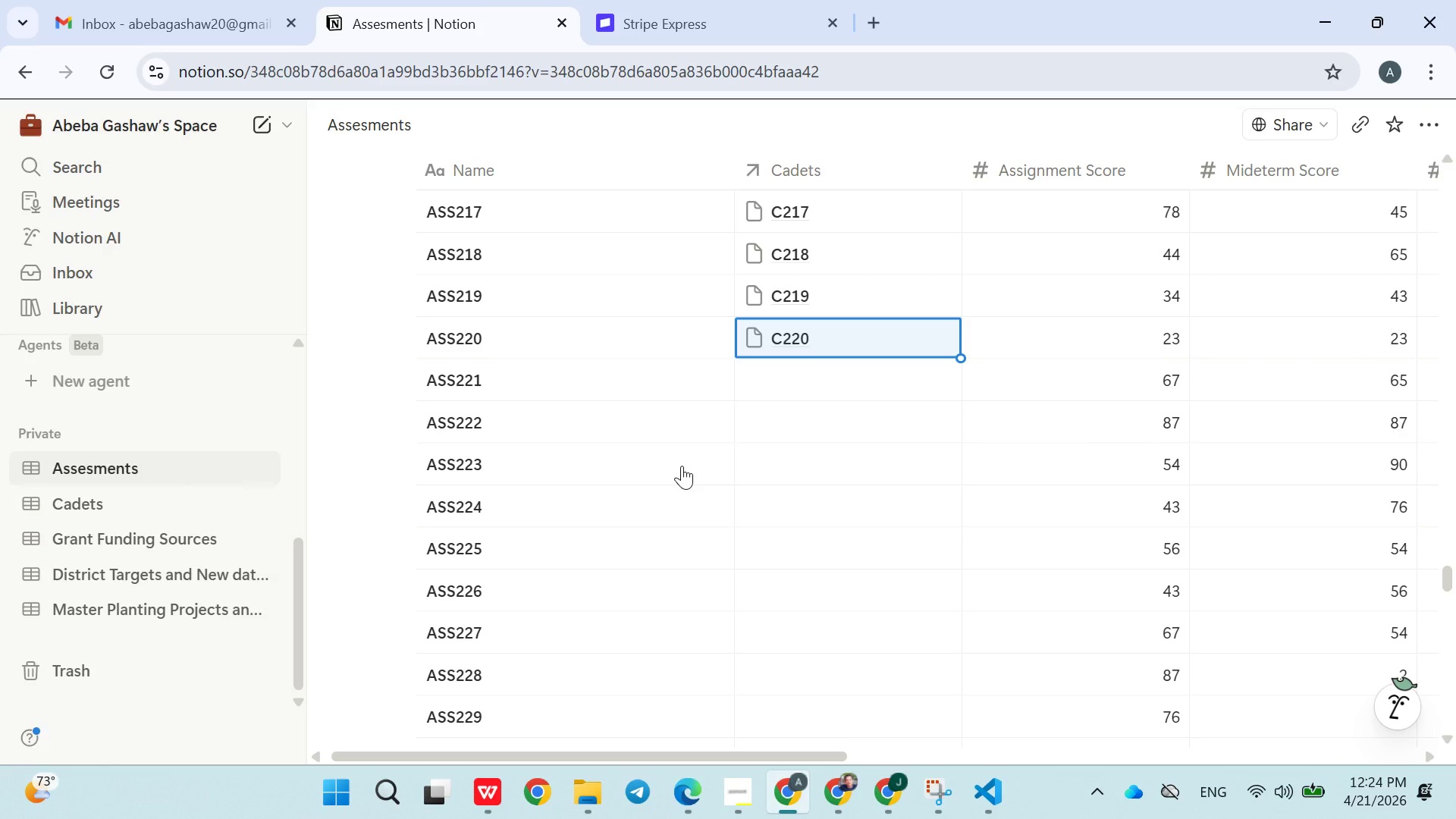 
left_click([820, 372])
 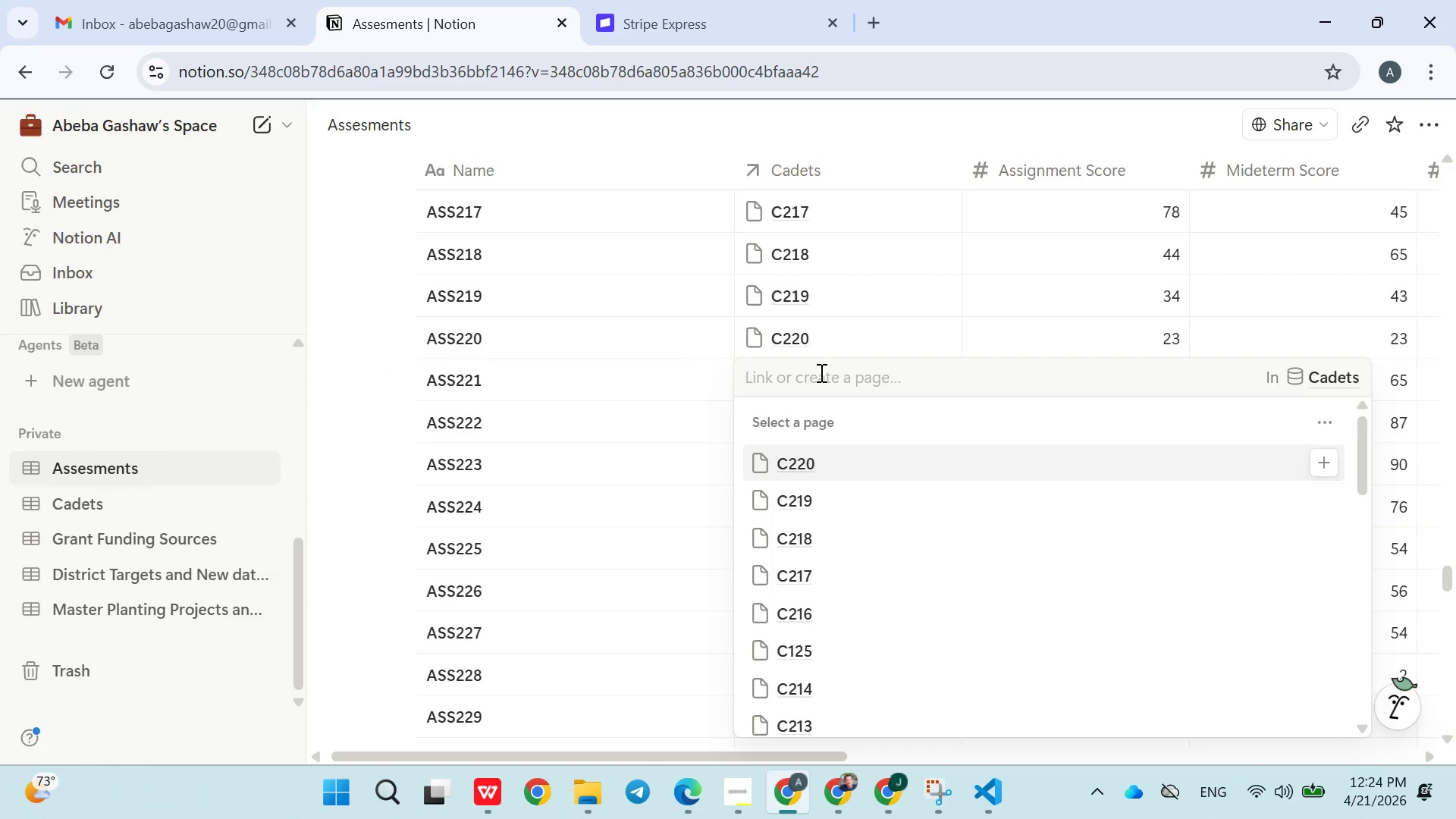 
type(C221)
 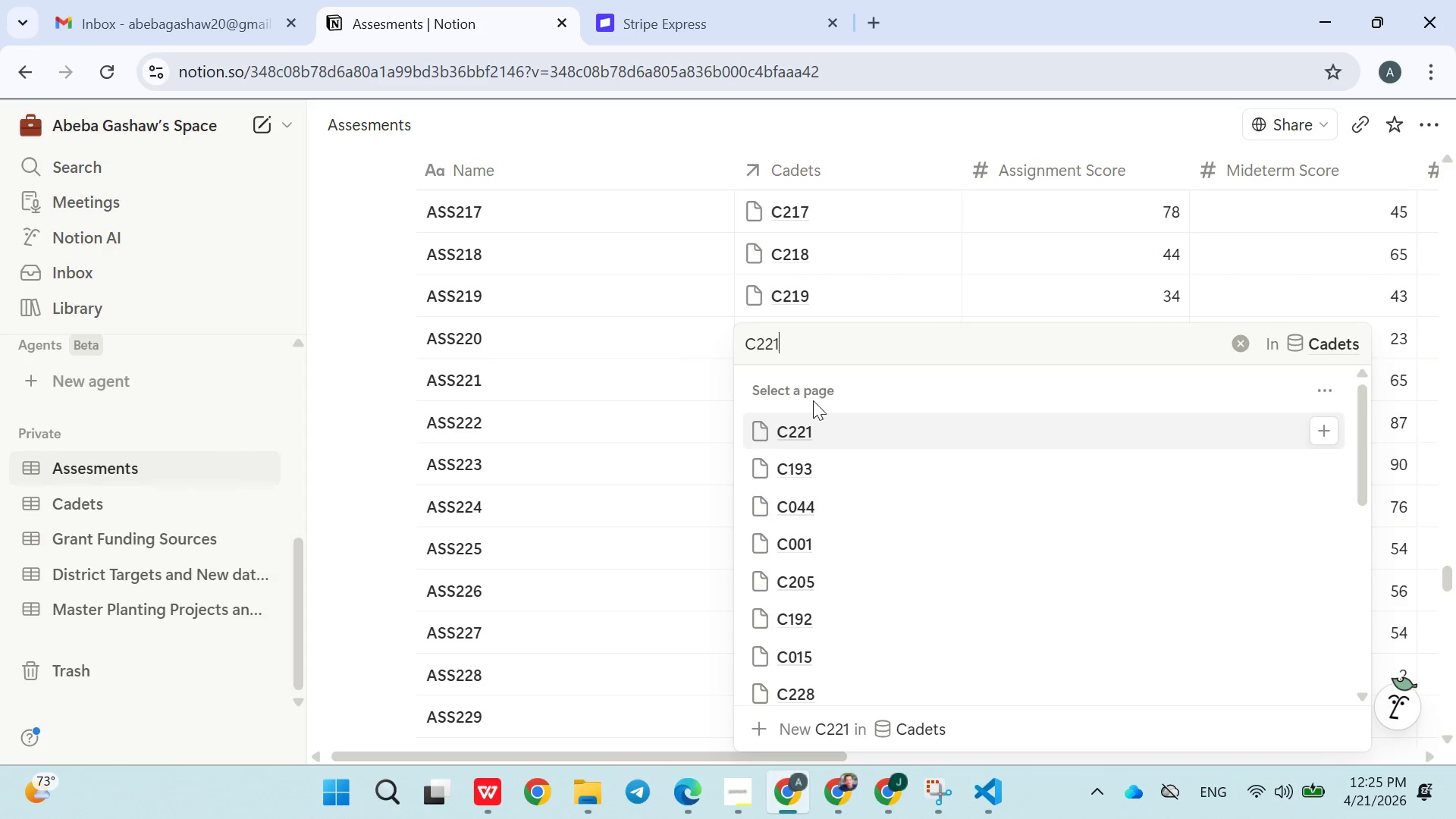 
left_click([807, 418])
 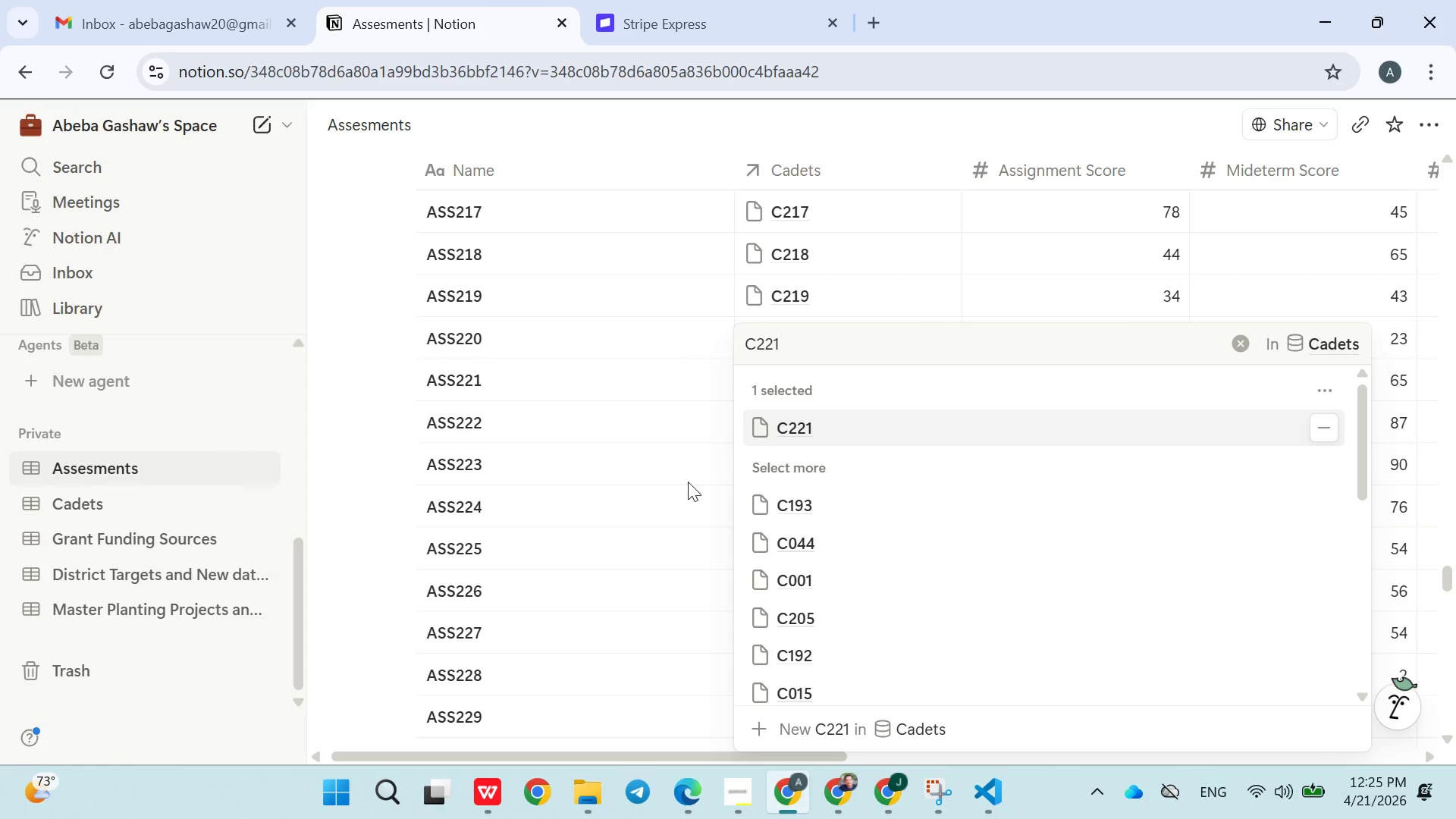 
left_click([677, 480])
 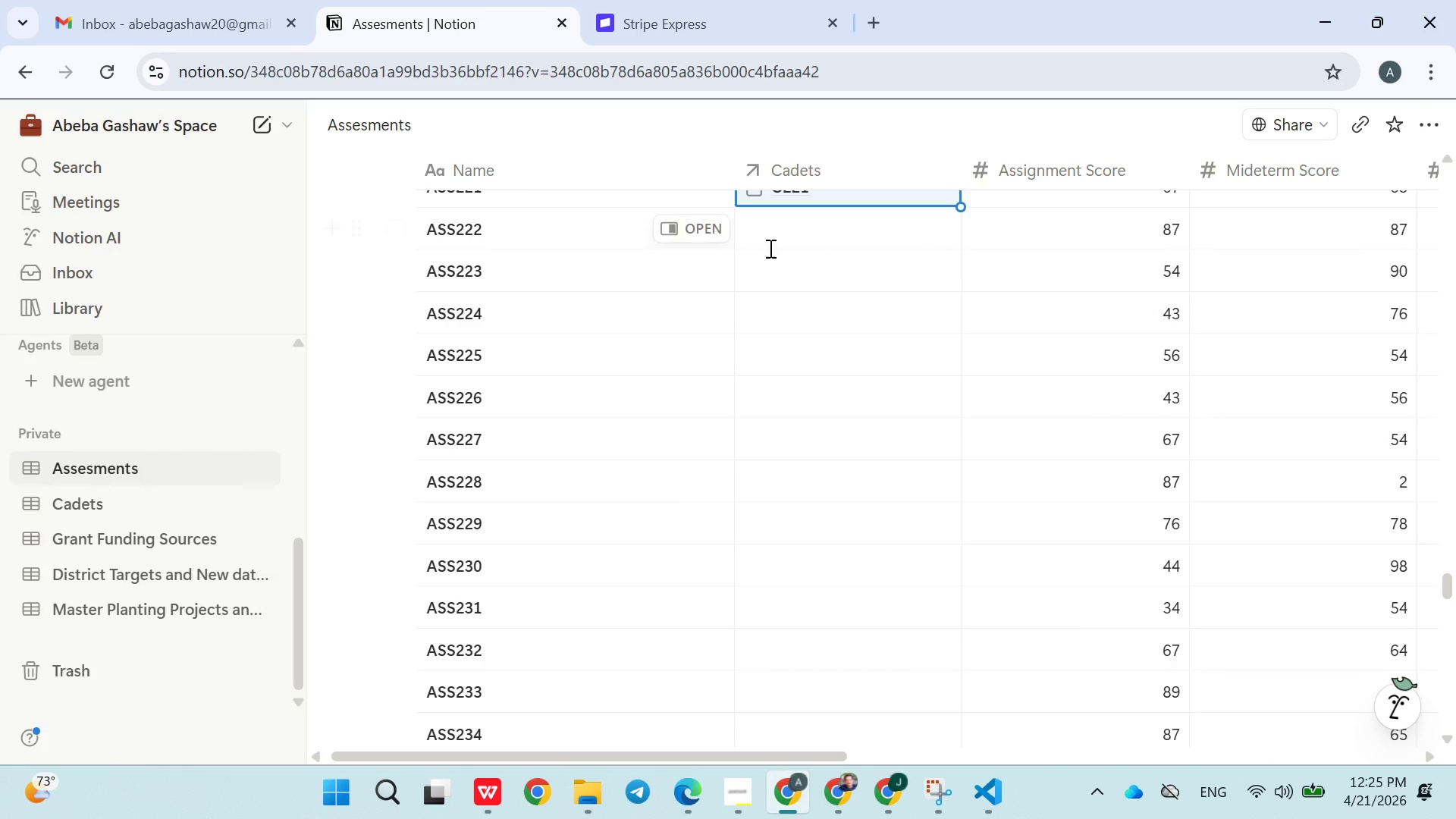 
left_click([775, 238])
 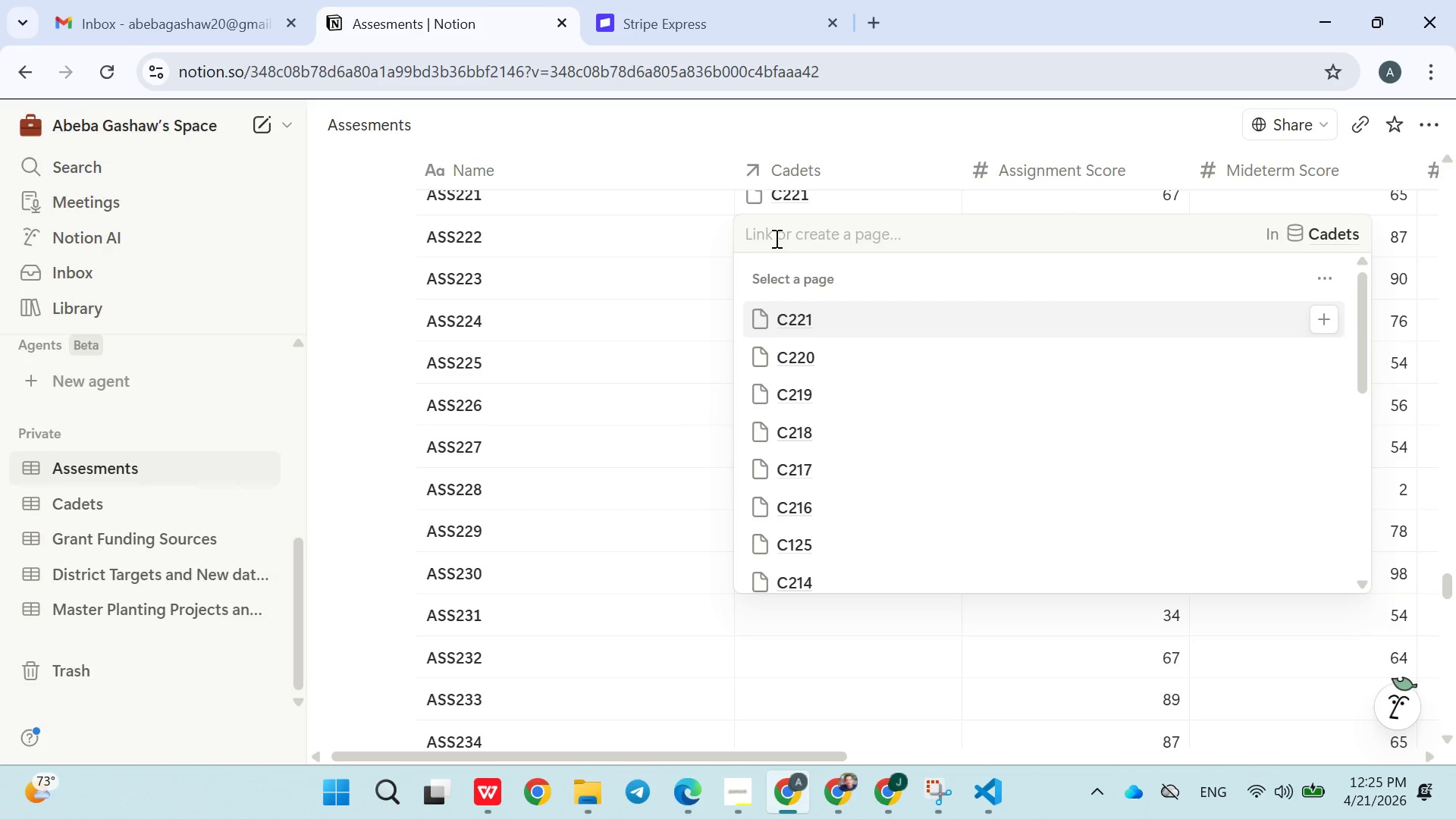 
type(C223)
 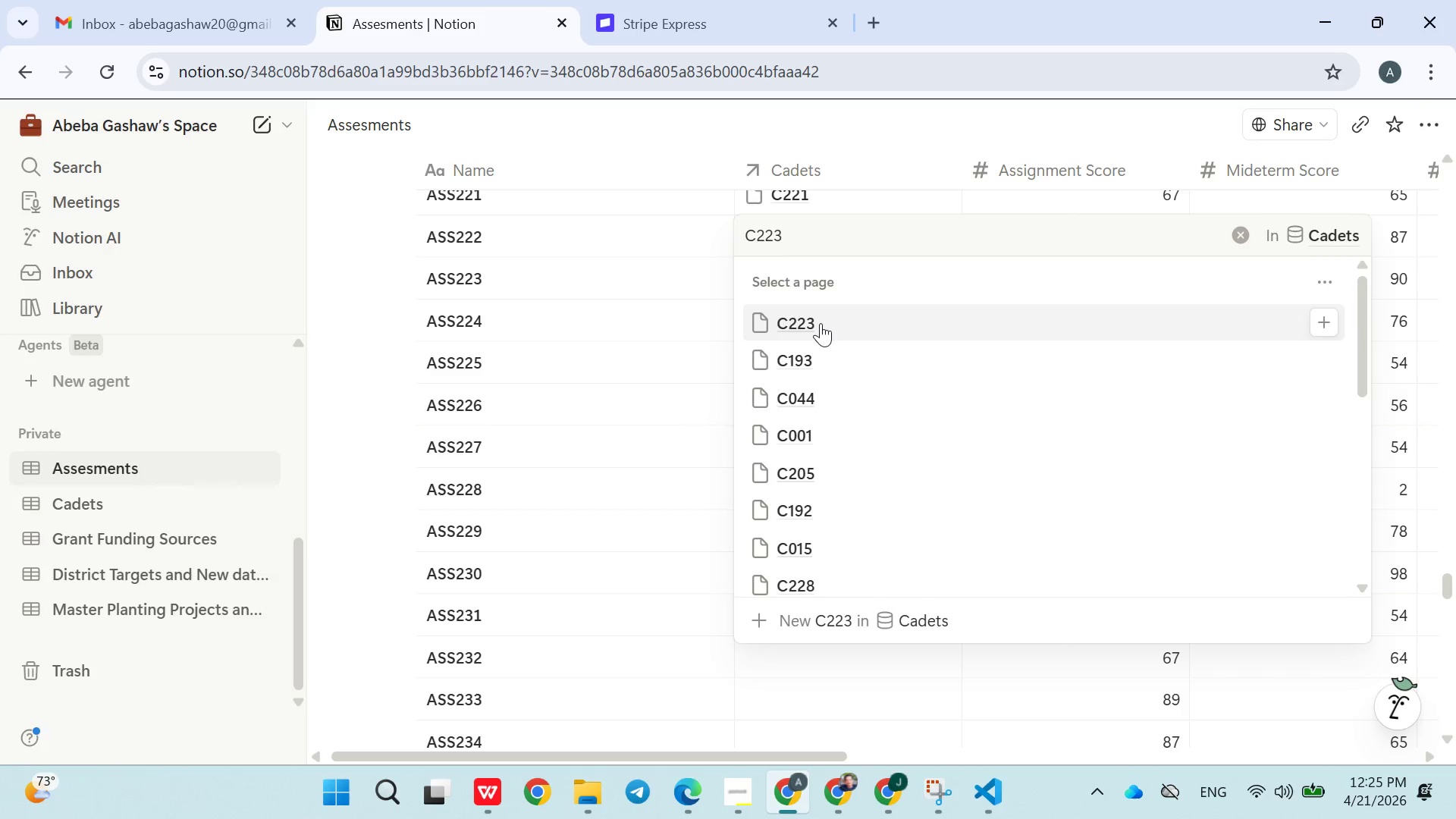 
double_click([647, 380])
 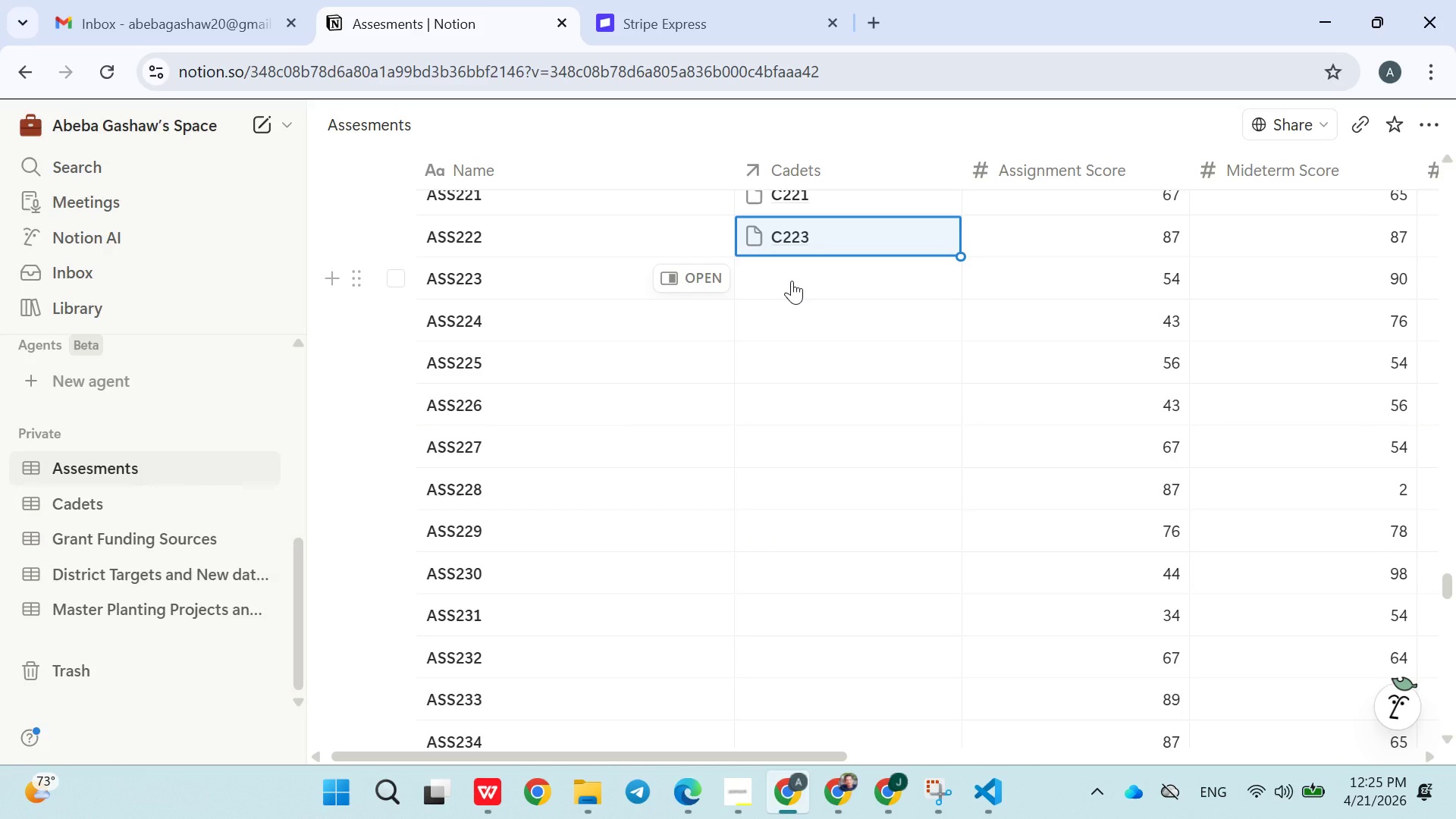 
left_click([792, 281])
 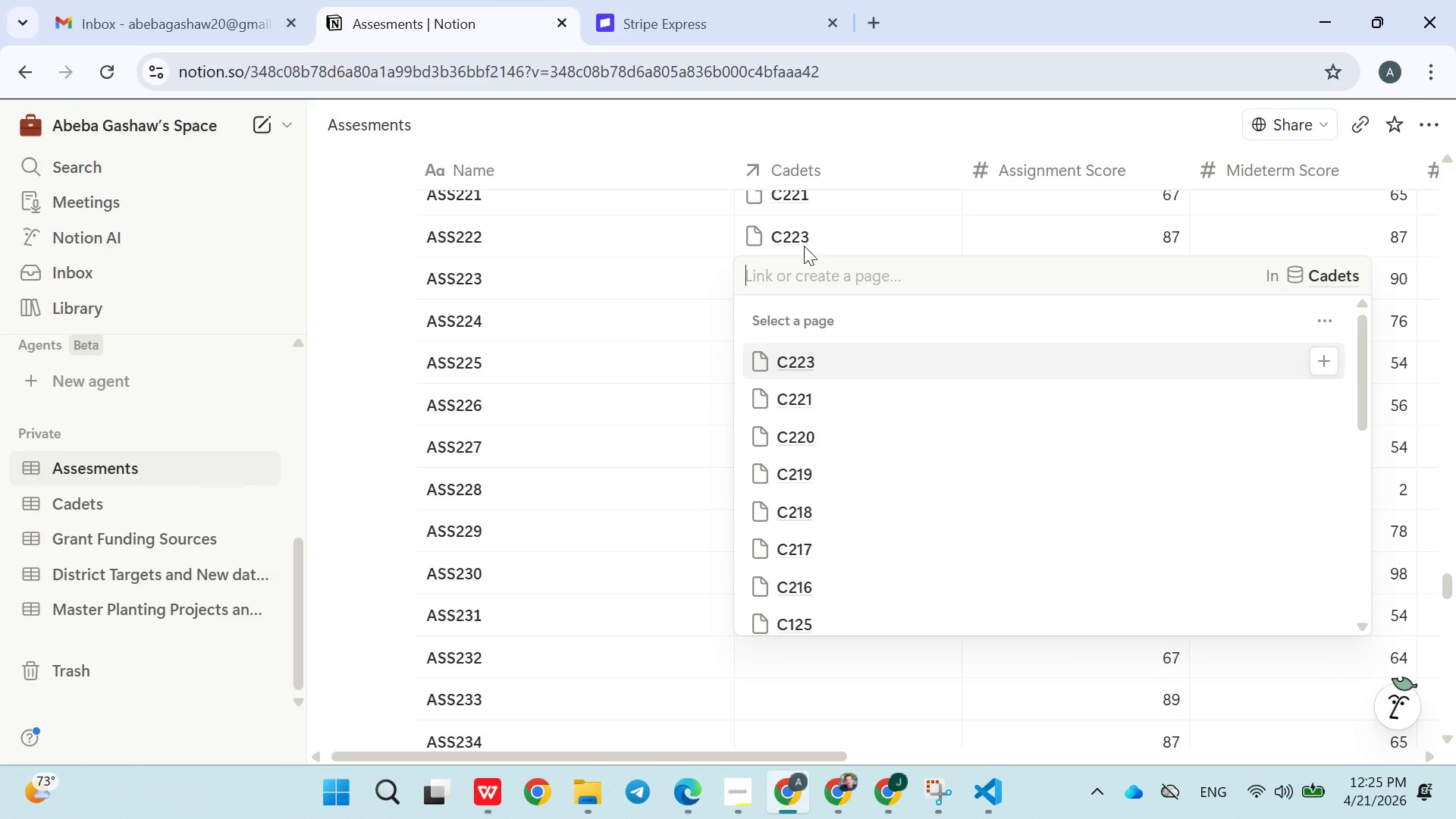 
left_click([818, 240])
 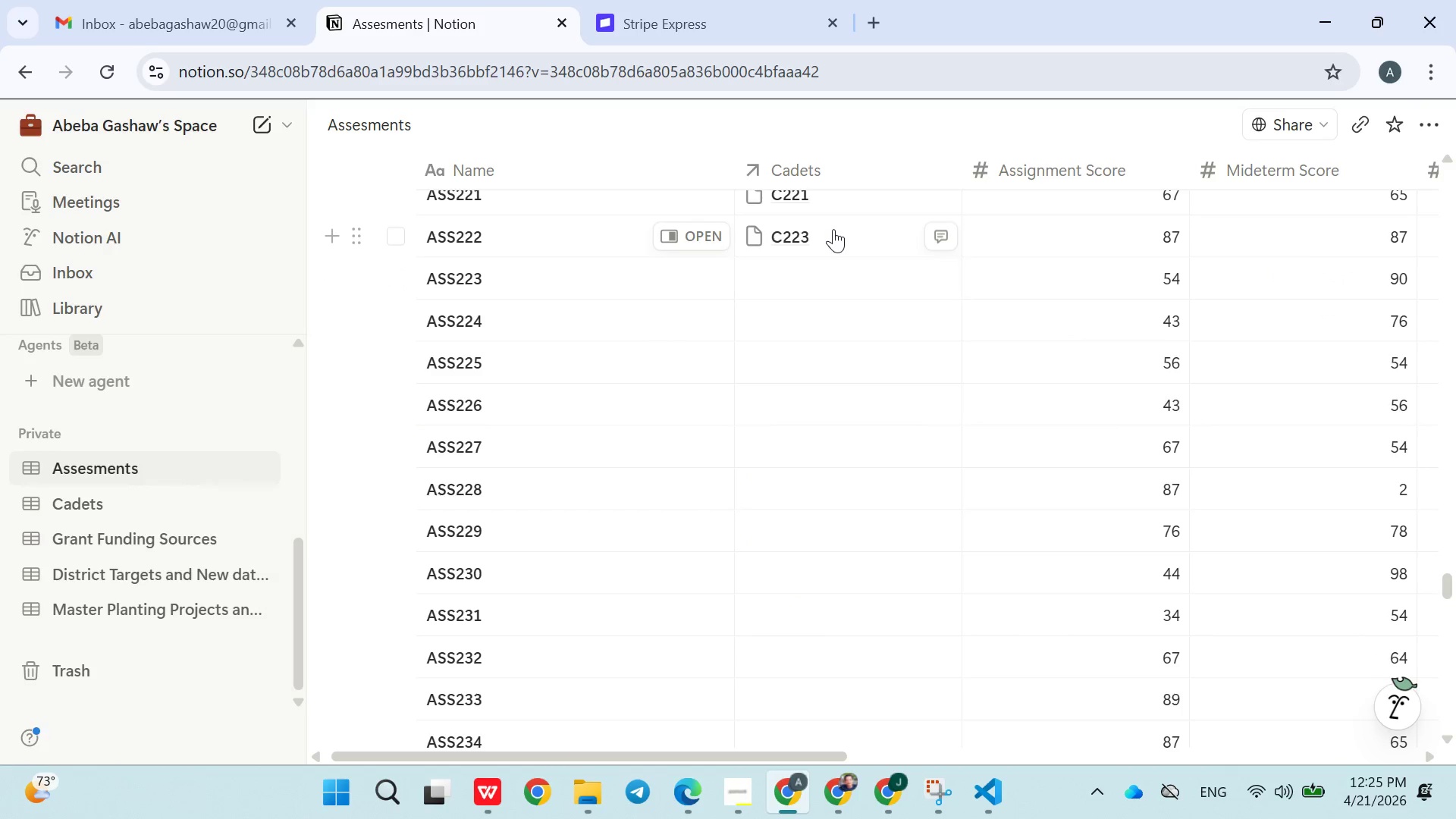 
double_click([833, 229])
 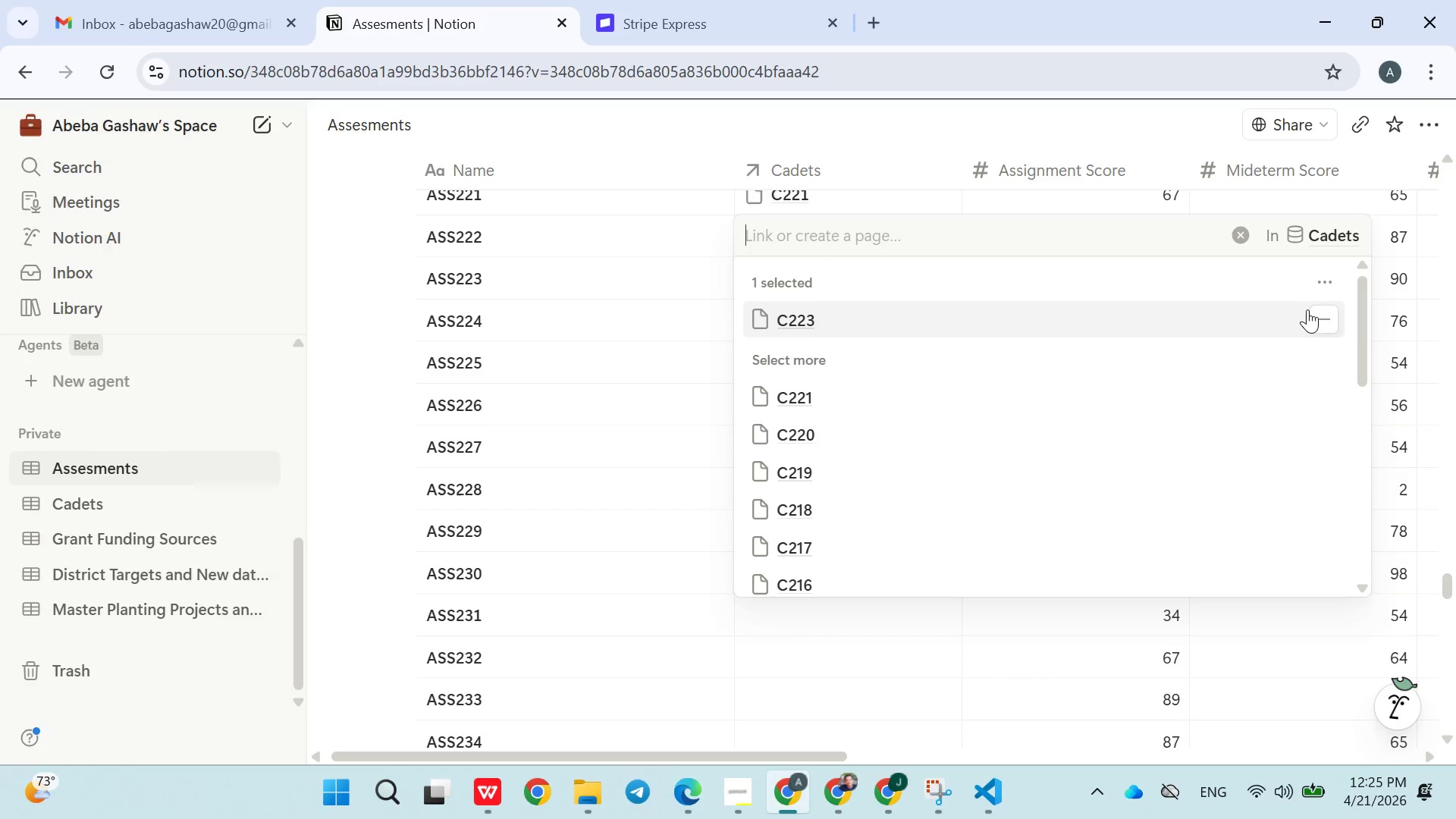 
left_click([1319, 315])
 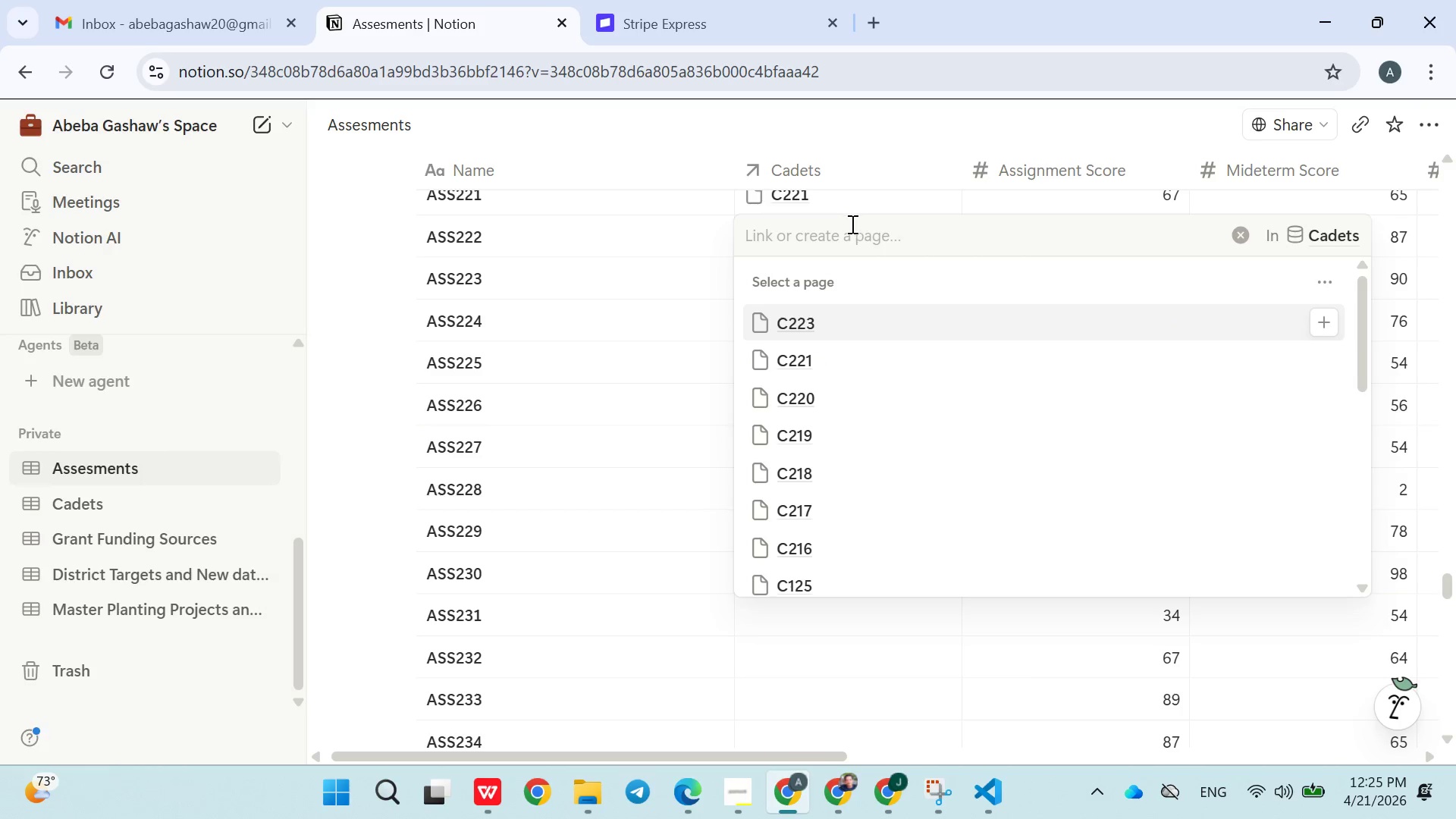 
left_click([851, 225])
 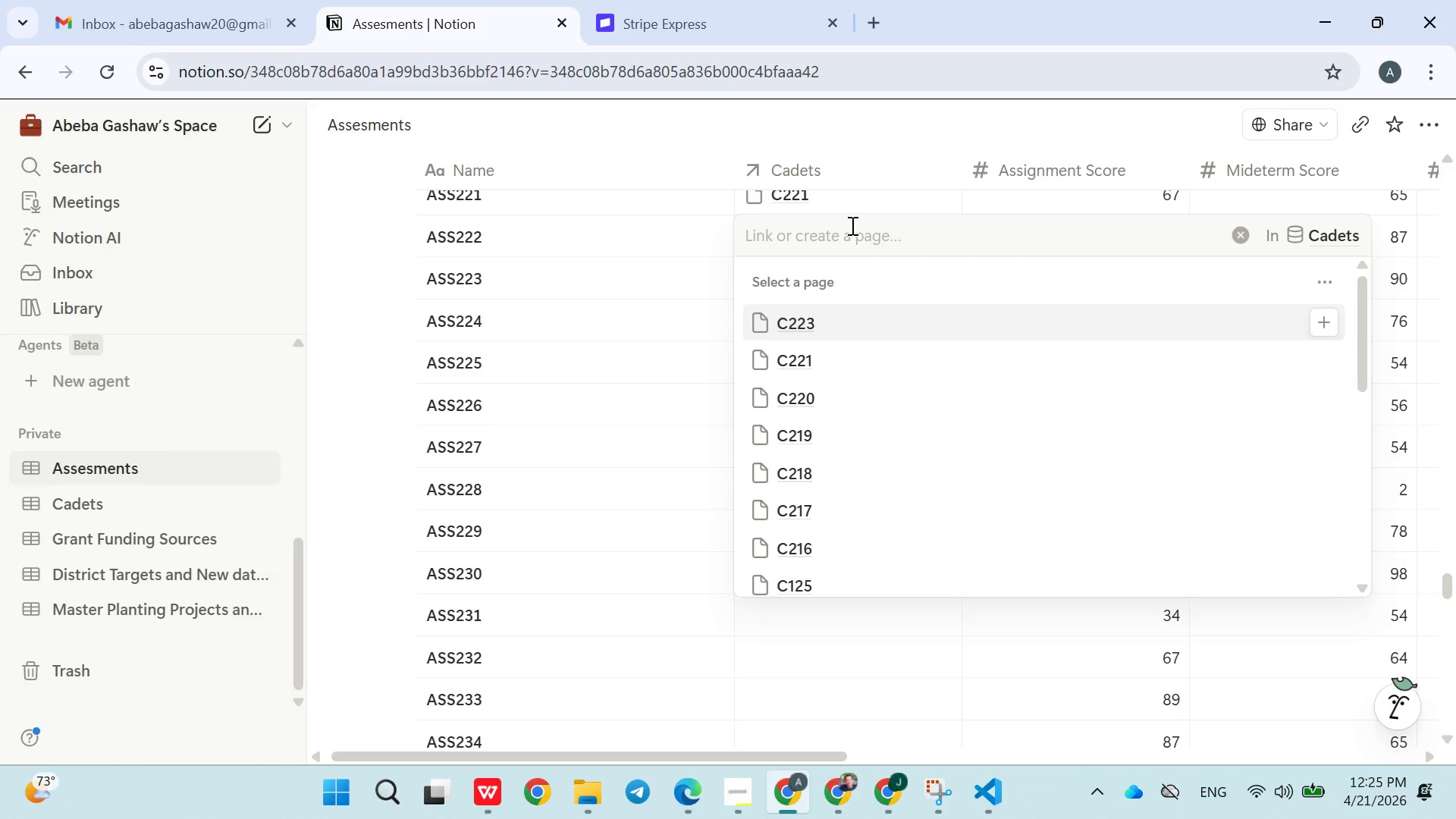 
type(C22)
 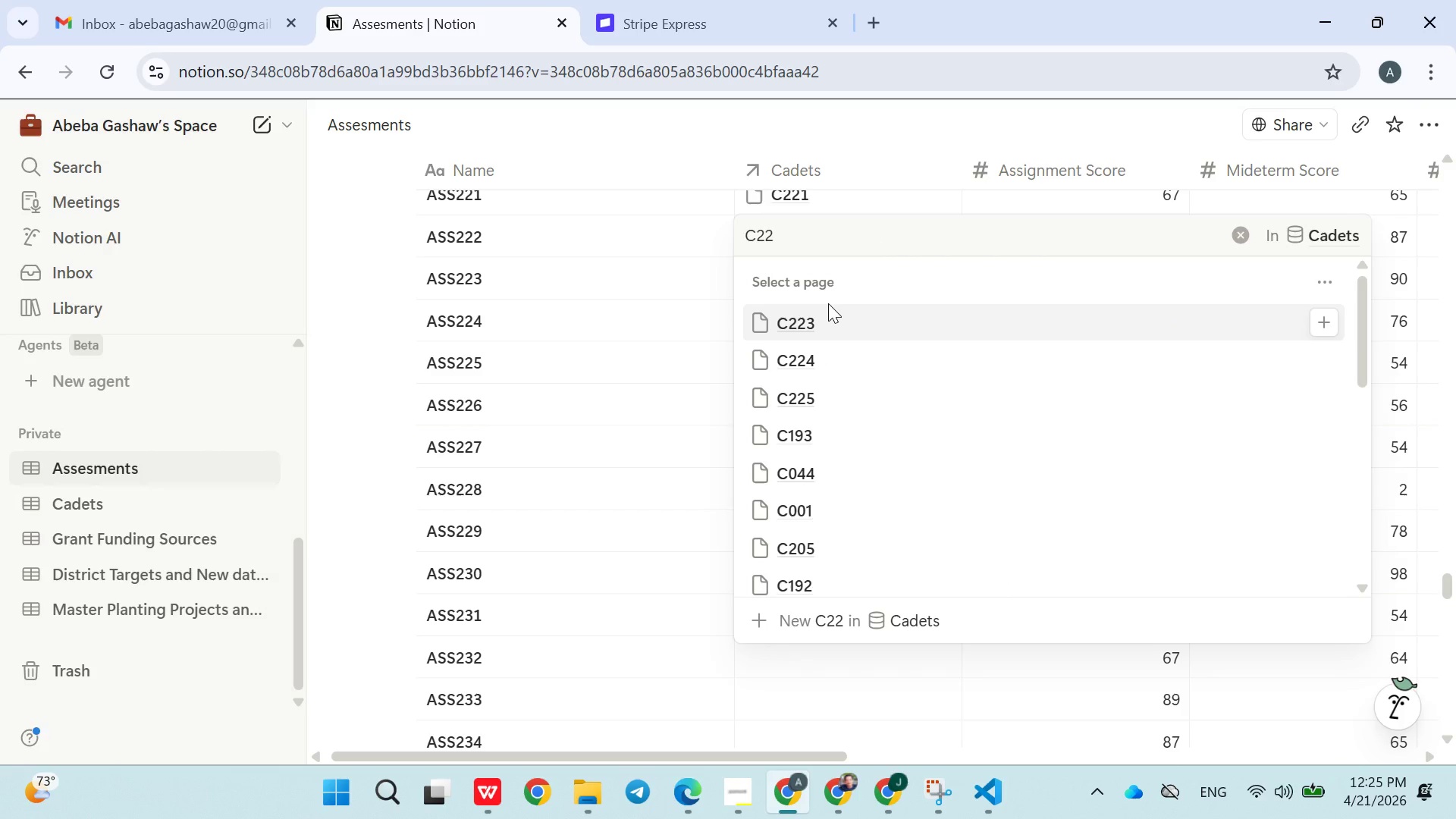 
key(2)
 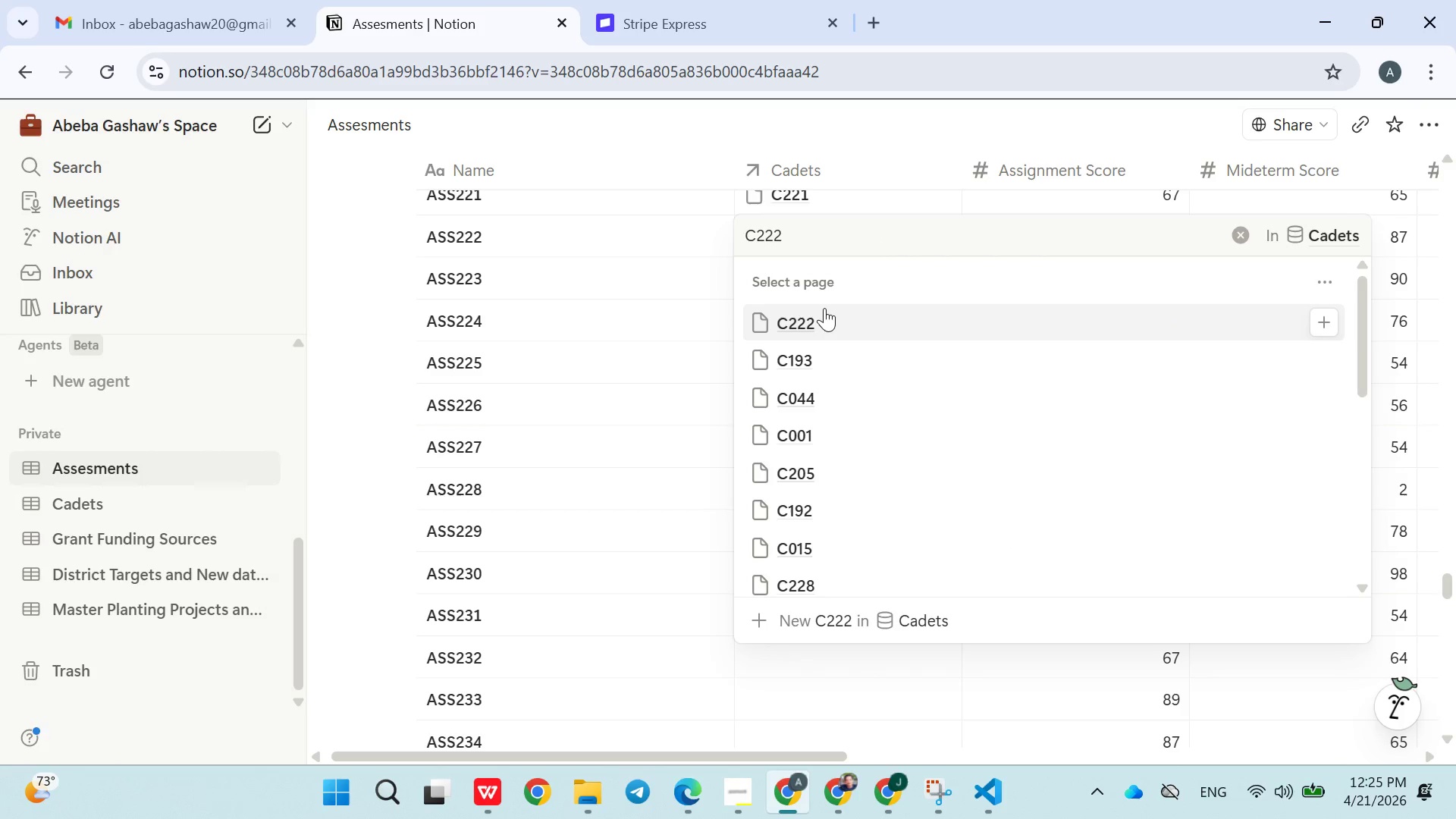 
left_click([818, 315])
 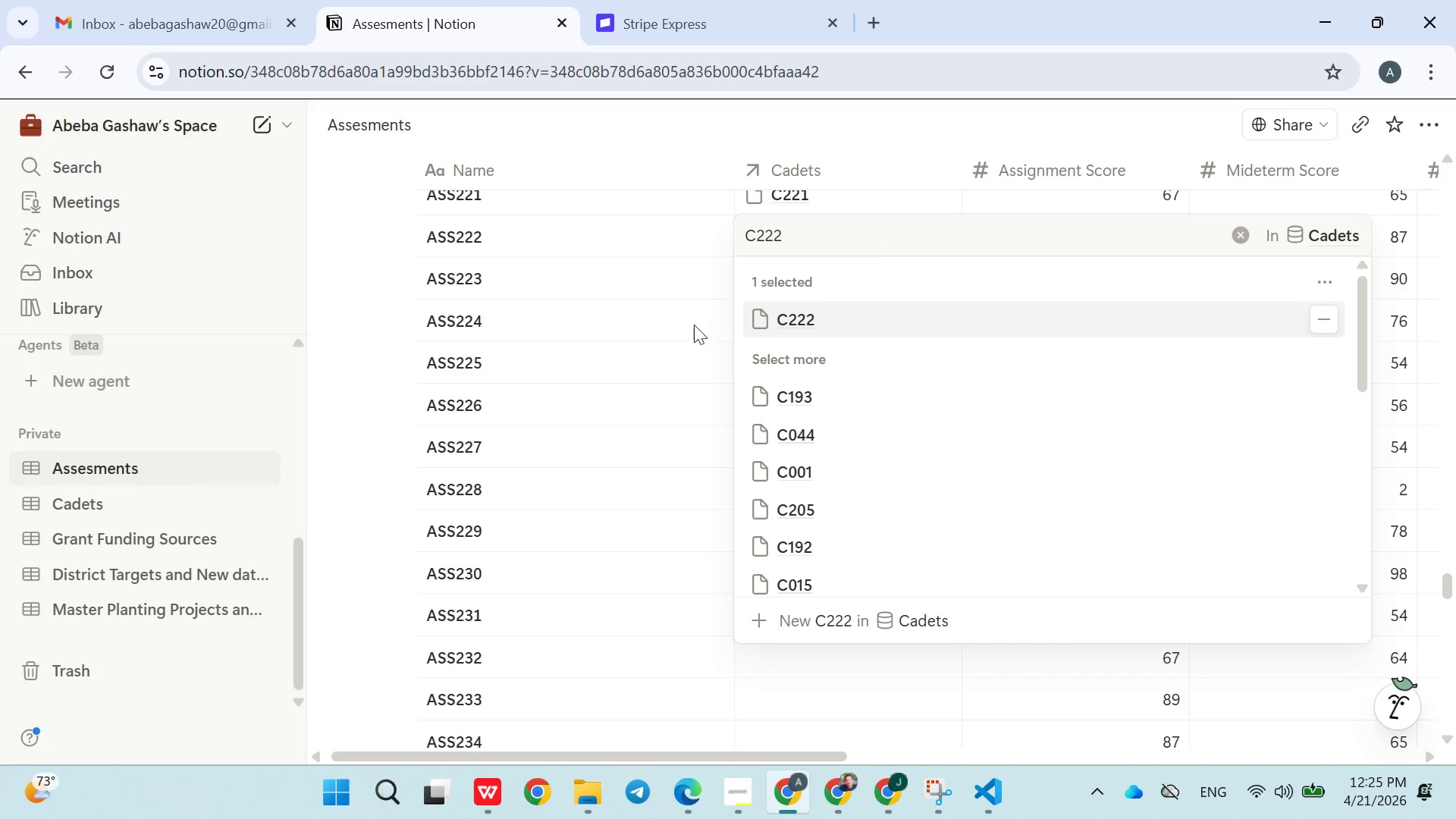 
left_click([674, 322])
 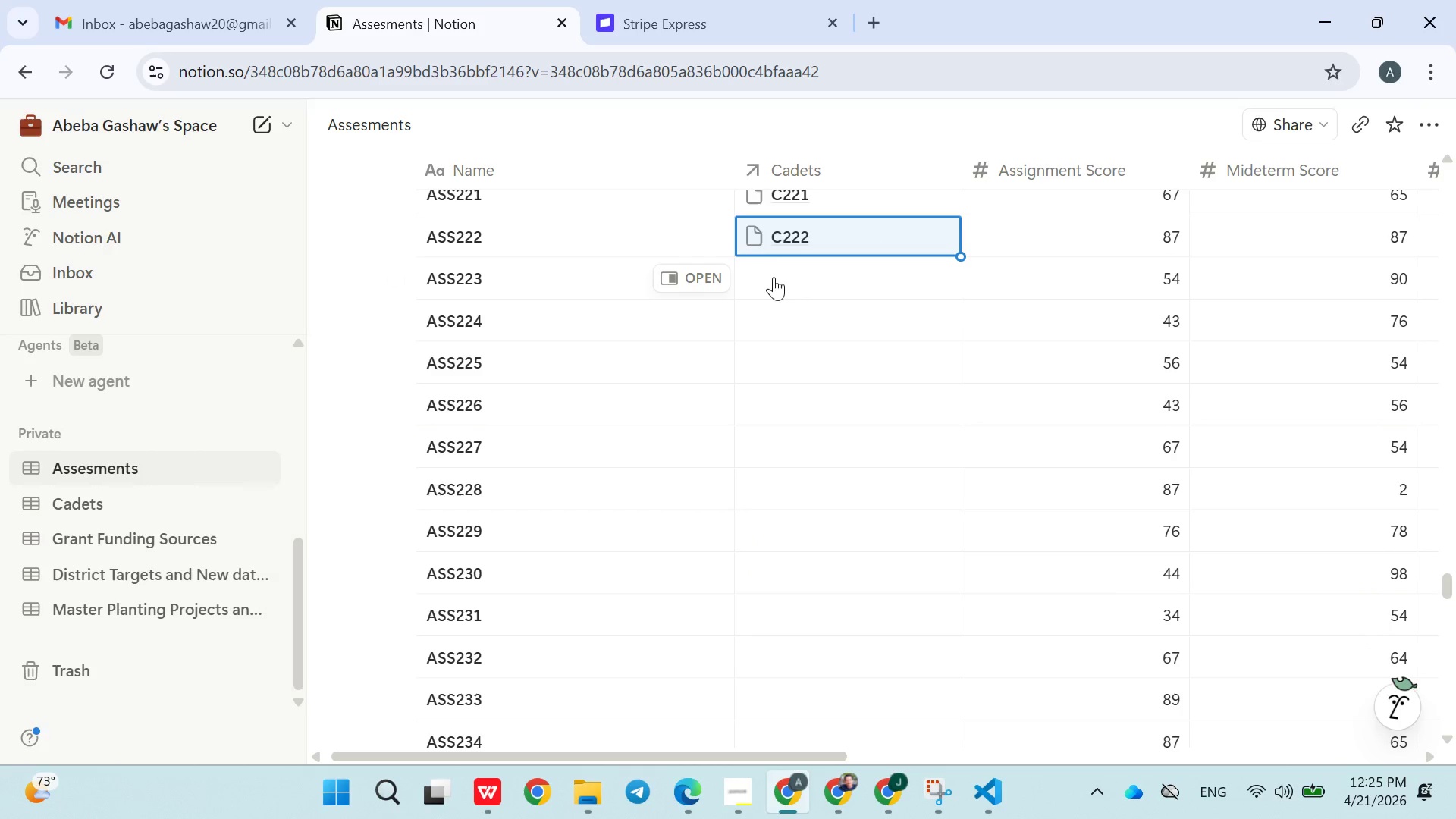 
left_click([788, 276])
 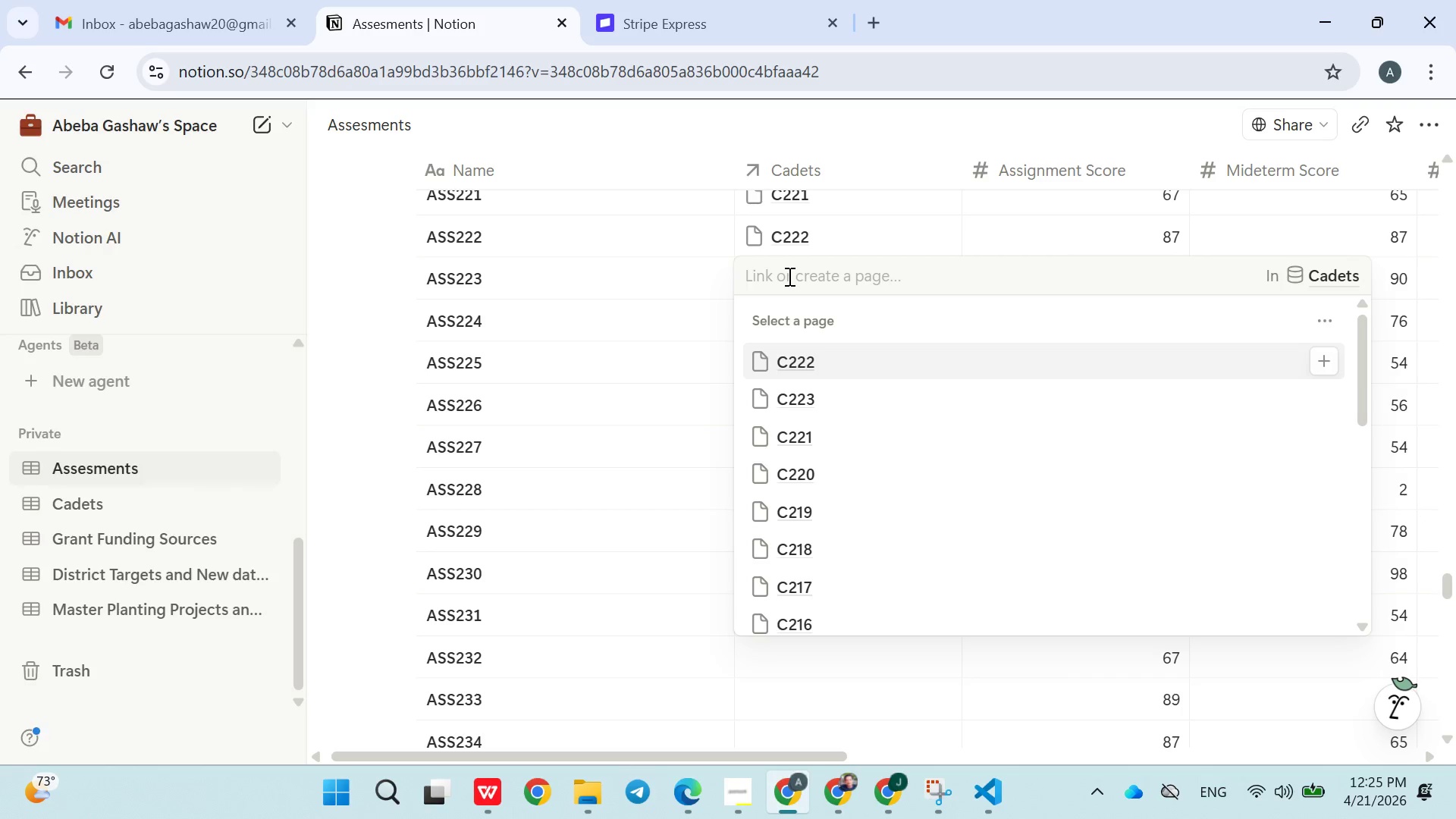 
type(C23)
key(Backspace)
key(Backspace)
type(223)
 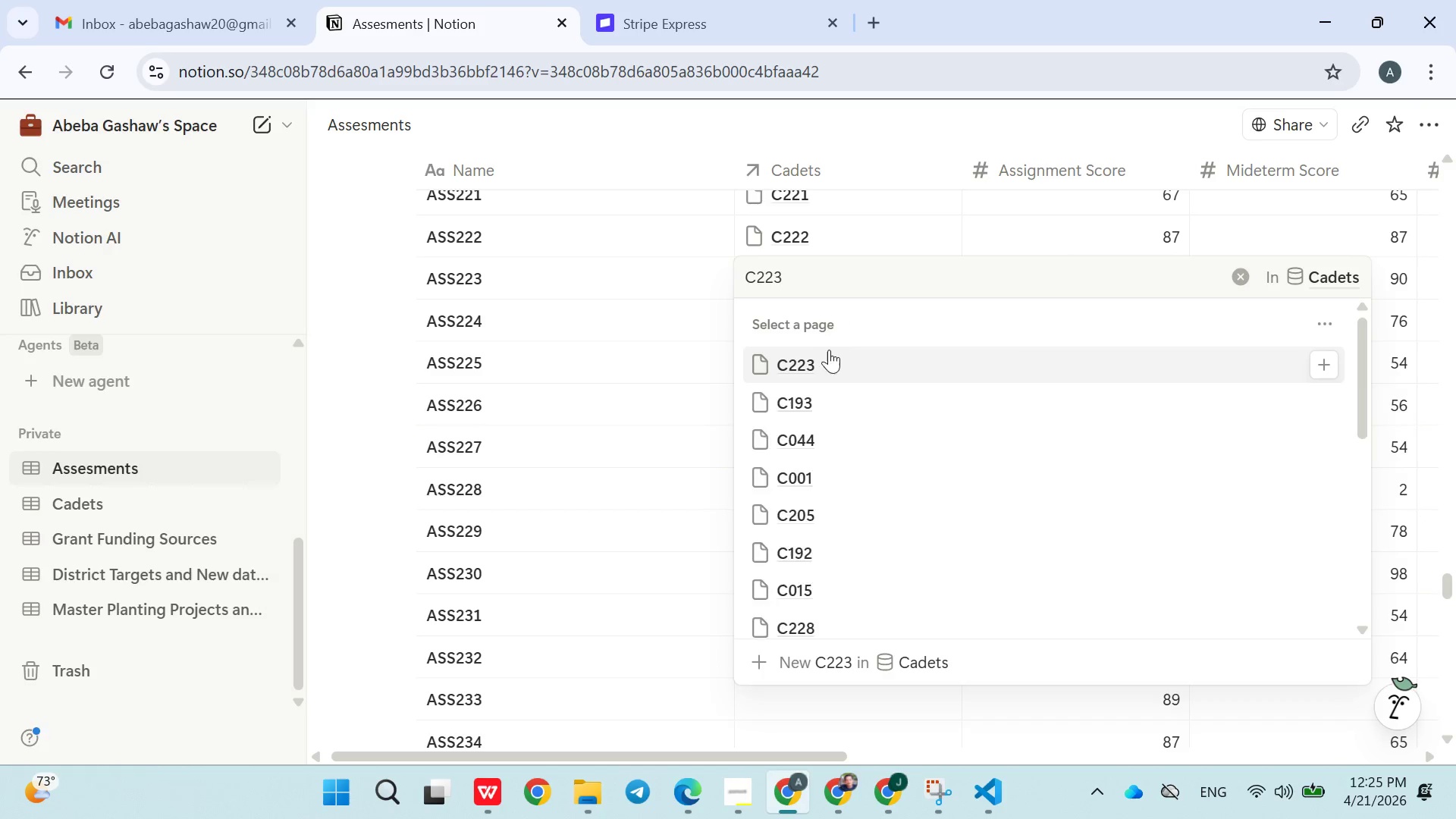 
left_click([826, 361])
 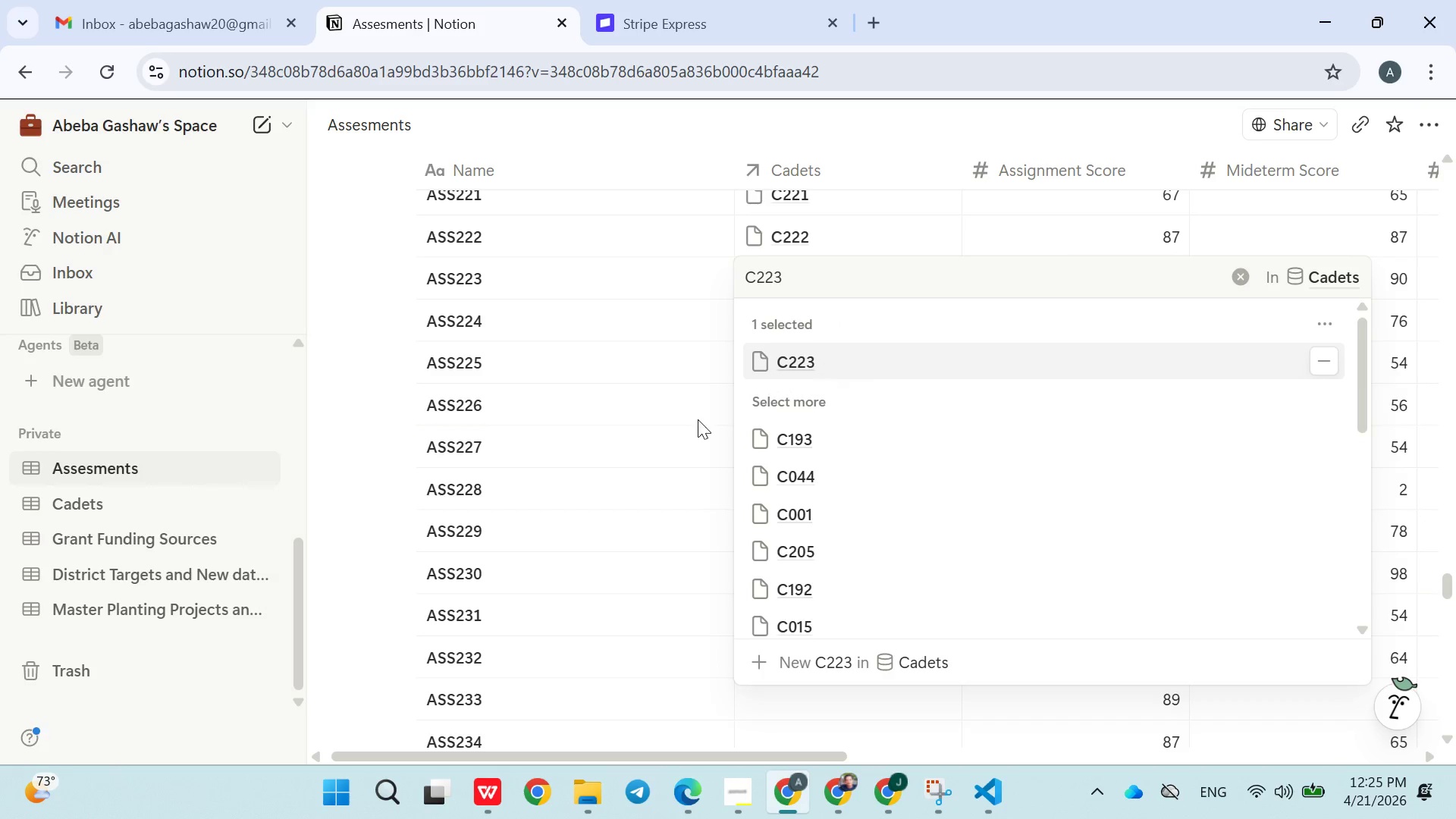 
left_click([670, 431])
 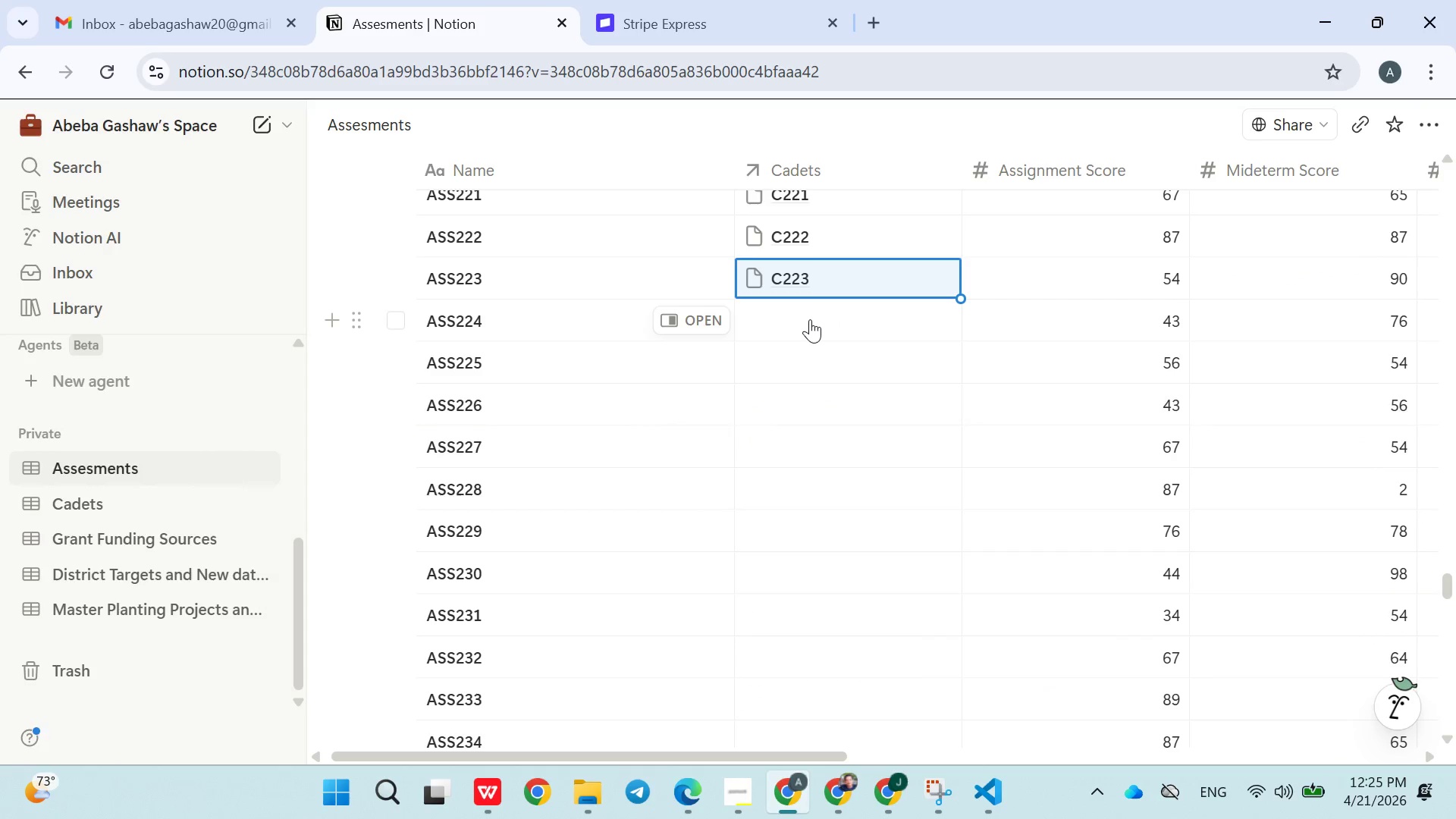 
left_click([810, 319])
 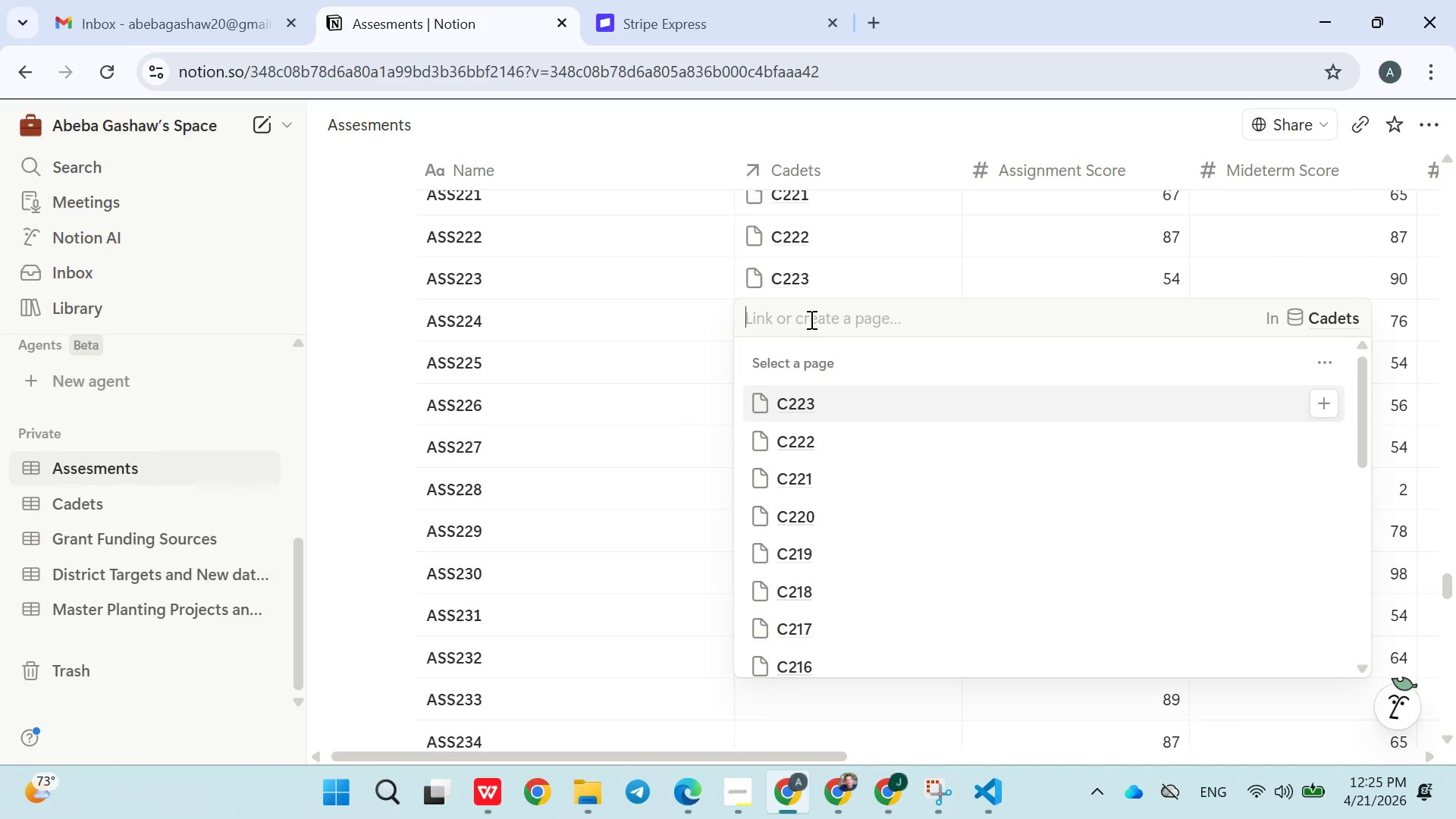 
type(C223)
key(Backspace)
type(4)
 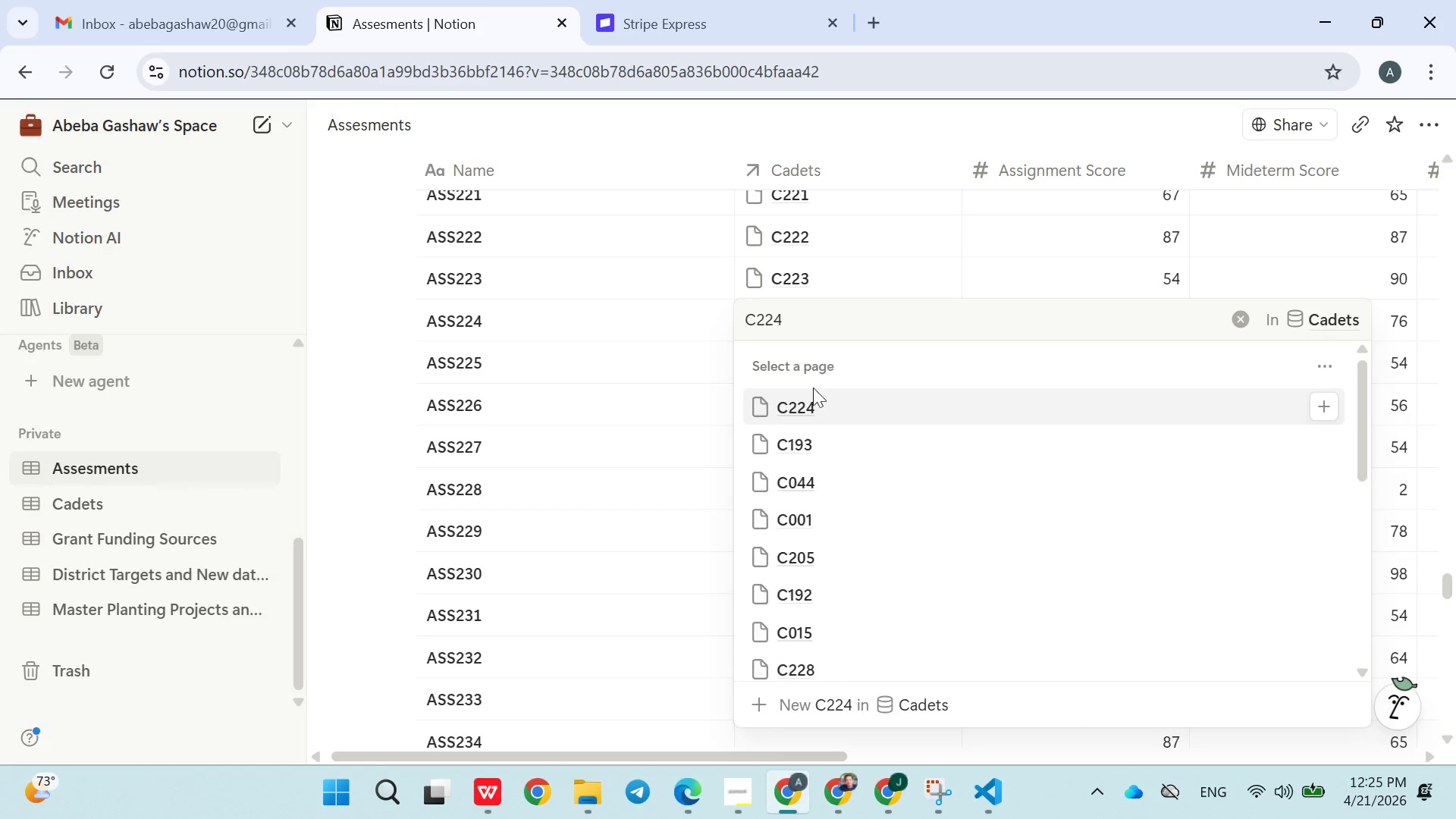 
left_click([802, 410])
 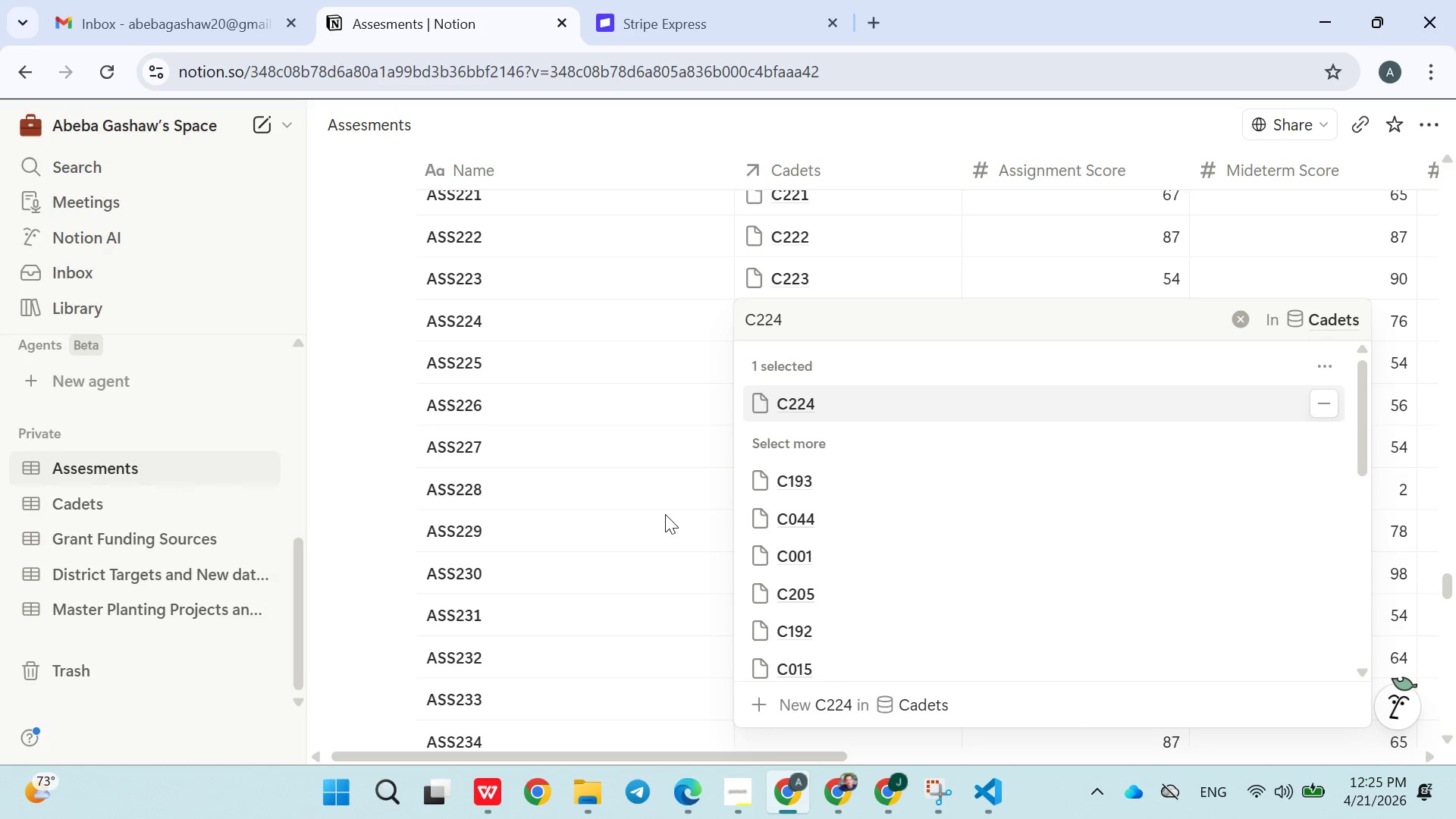 
left_click([665, 514])
 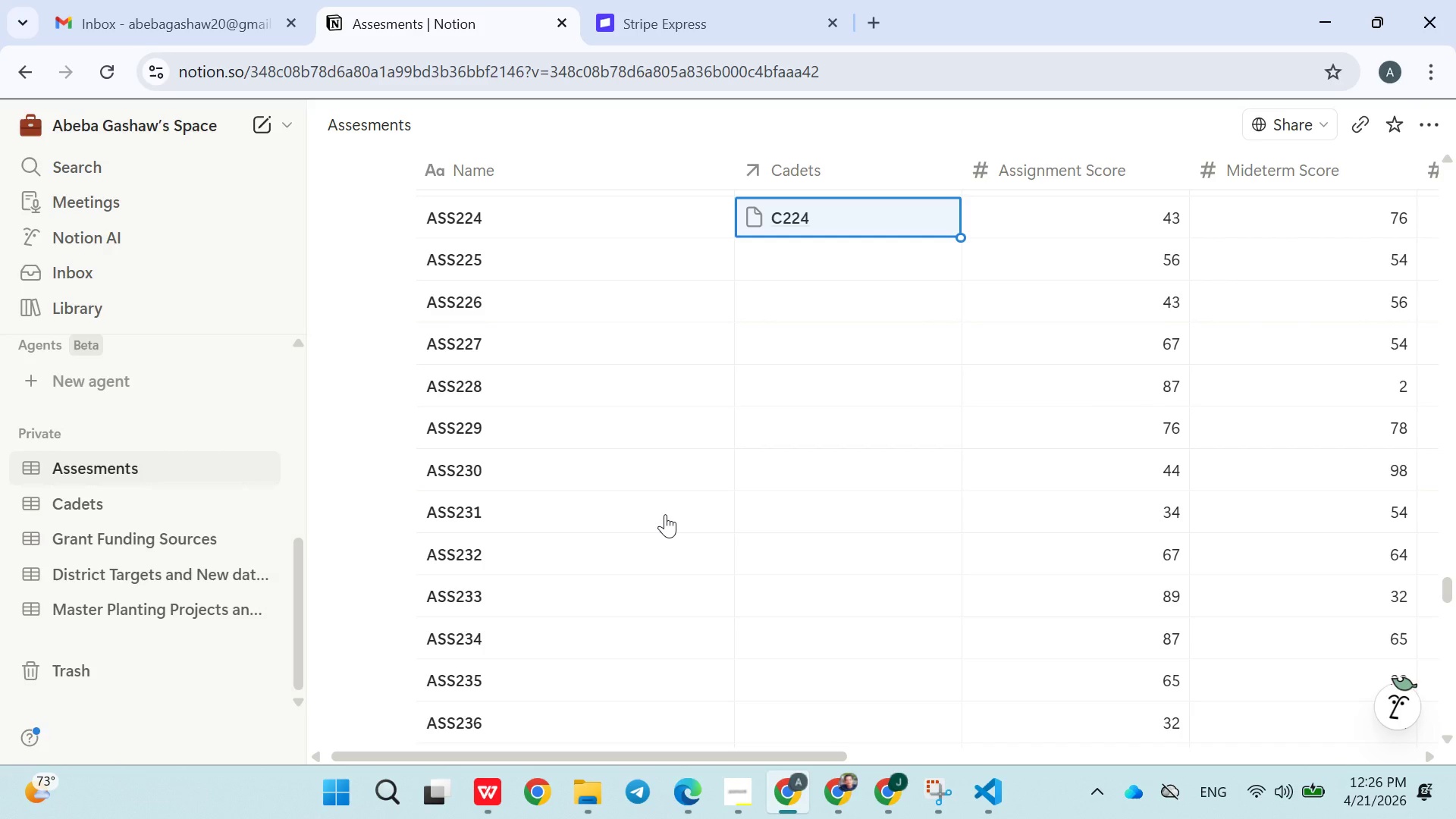 
wait(41.12)
 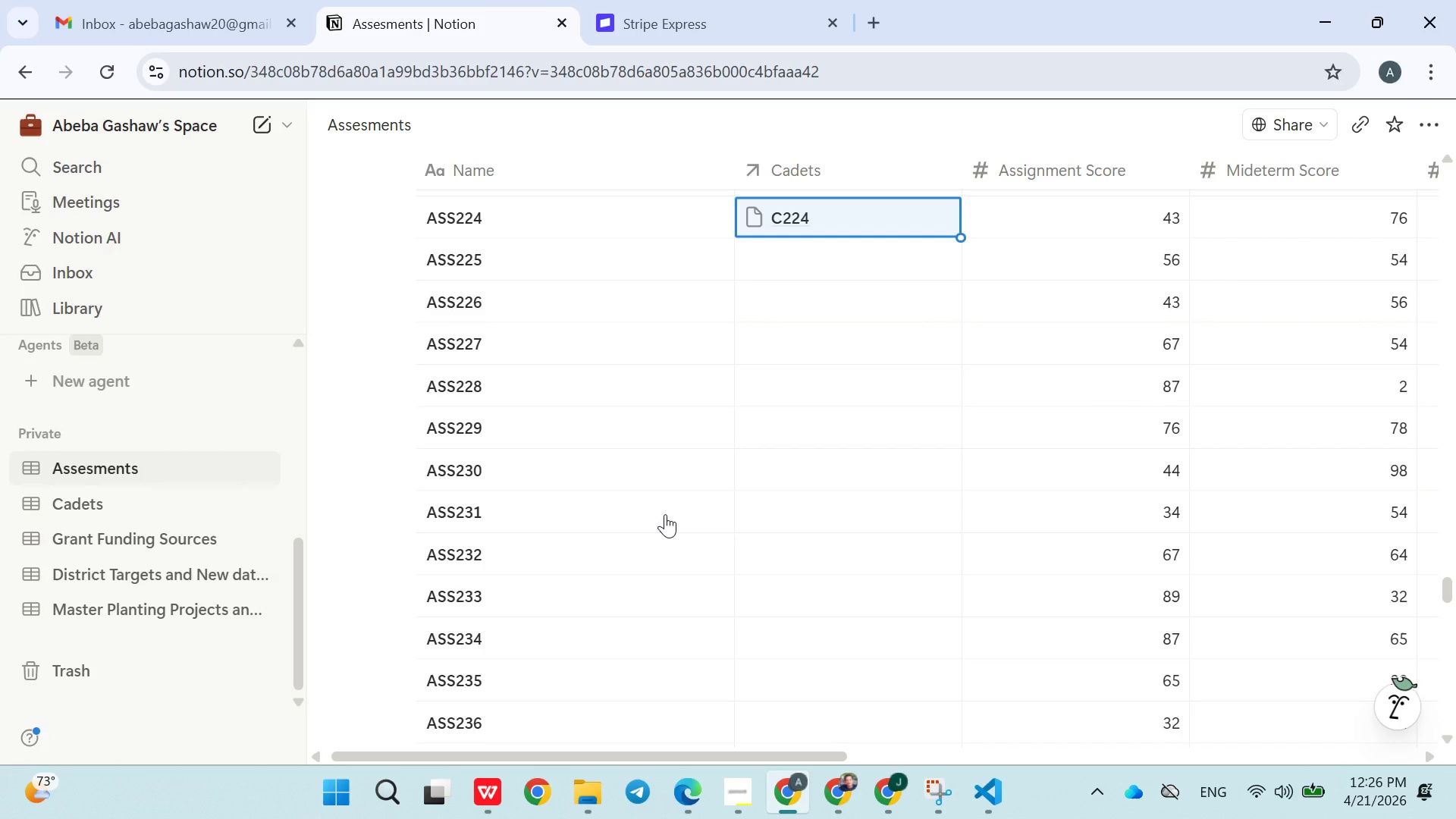 
left_click([787, 256])
 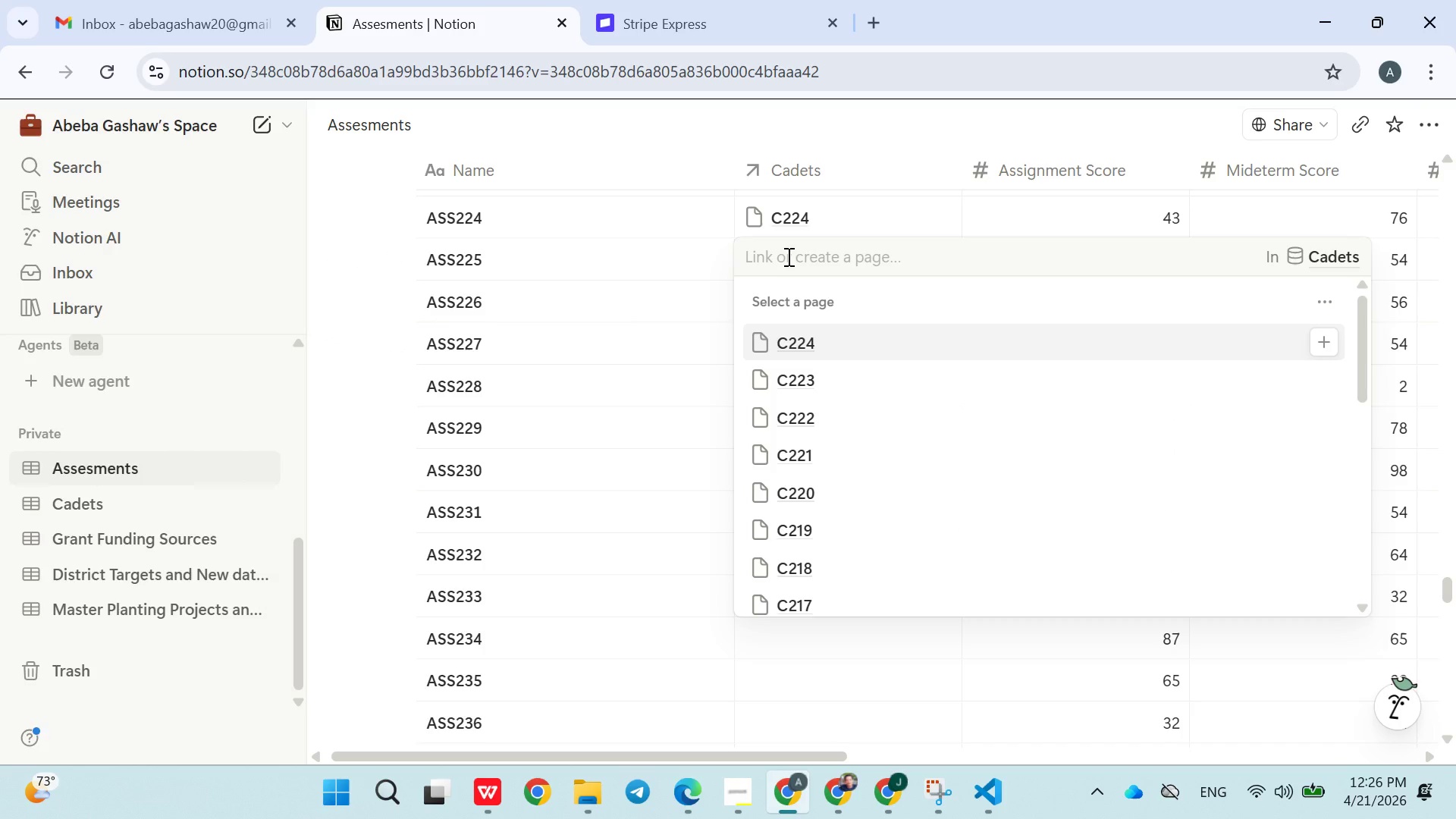 
type(C225)
 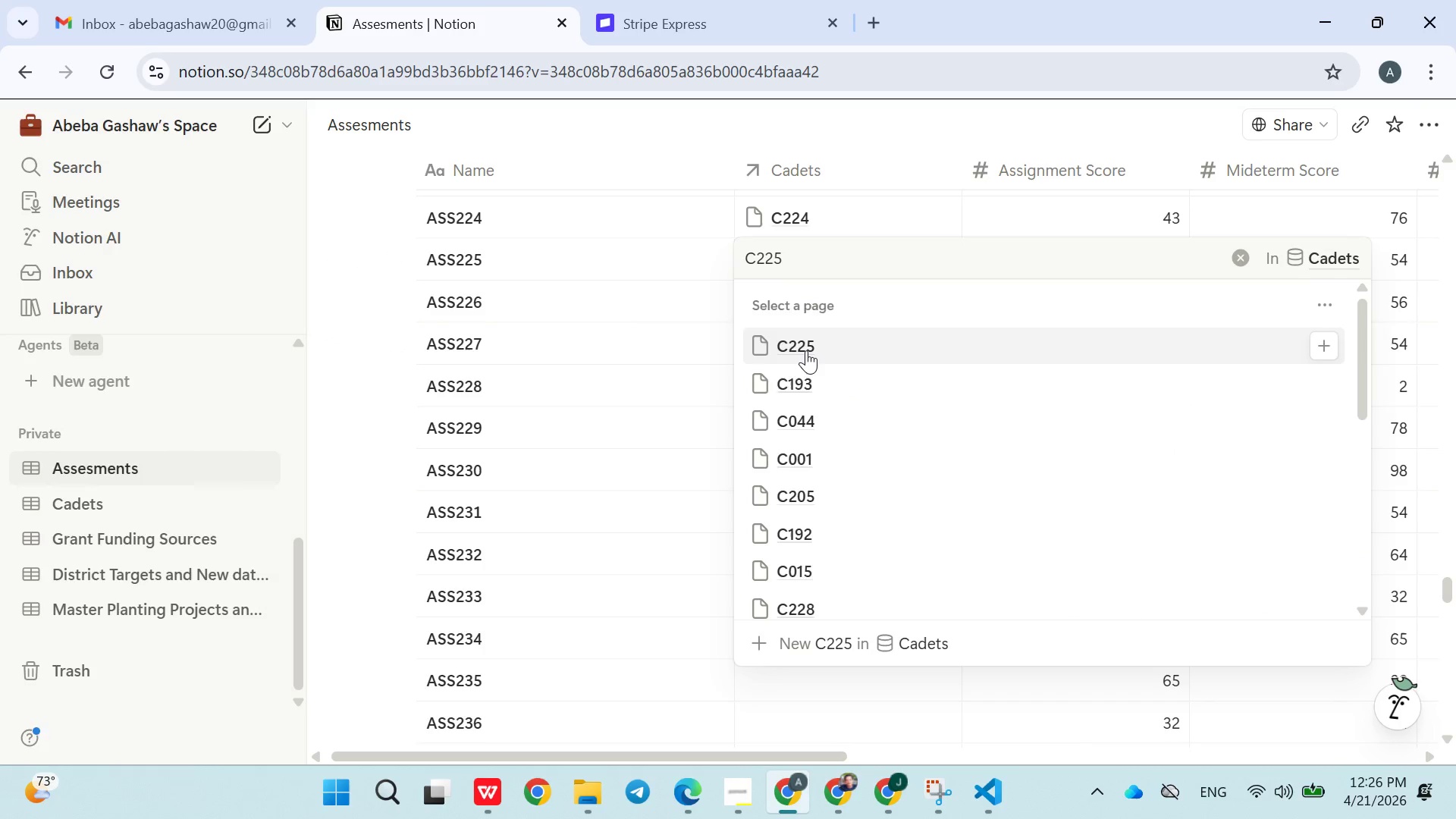 
double_click([658, 371])
 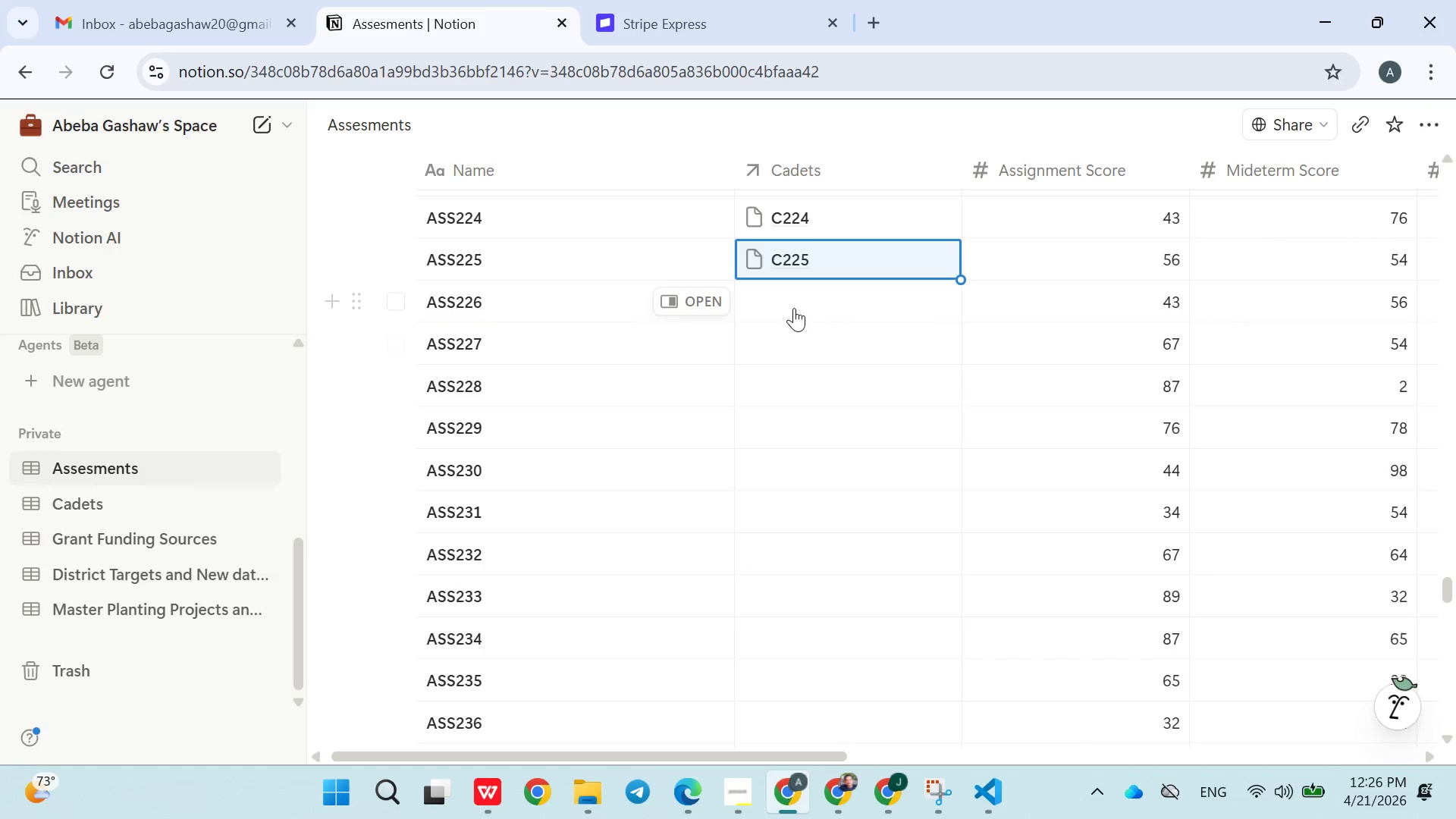 
left_click([799, 304])
 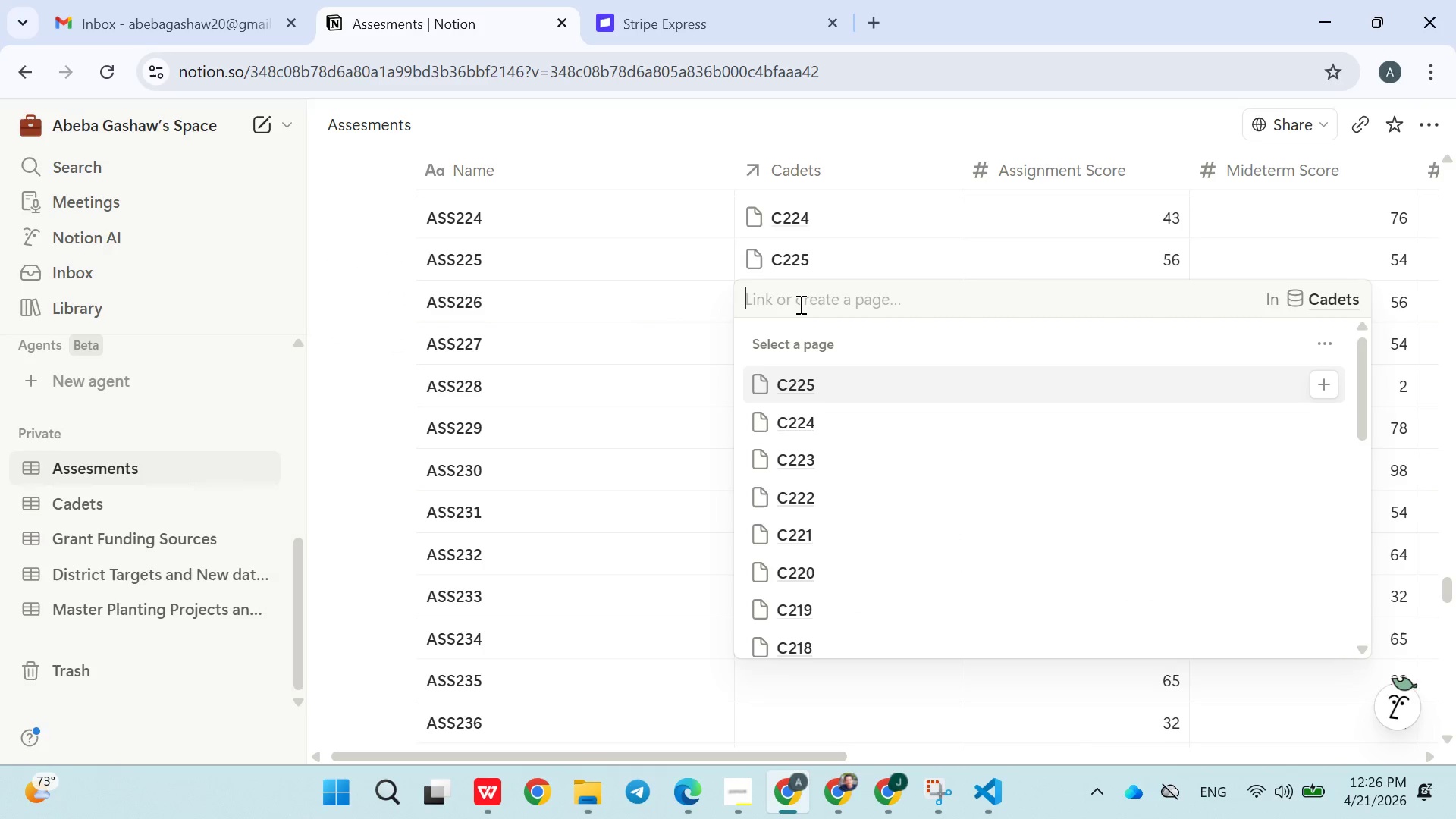 
type(C226)
 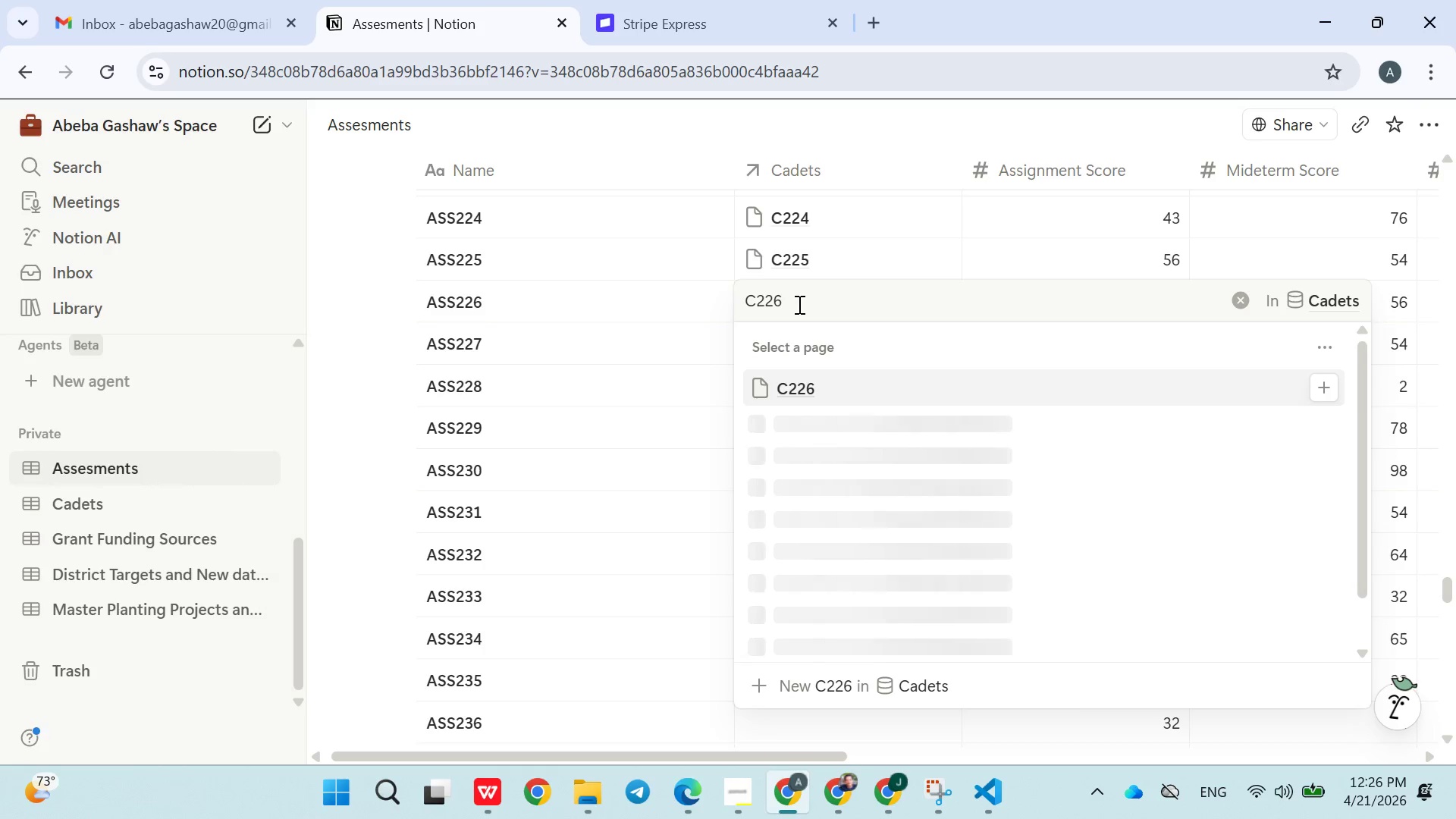 
left_click([642, 398])
 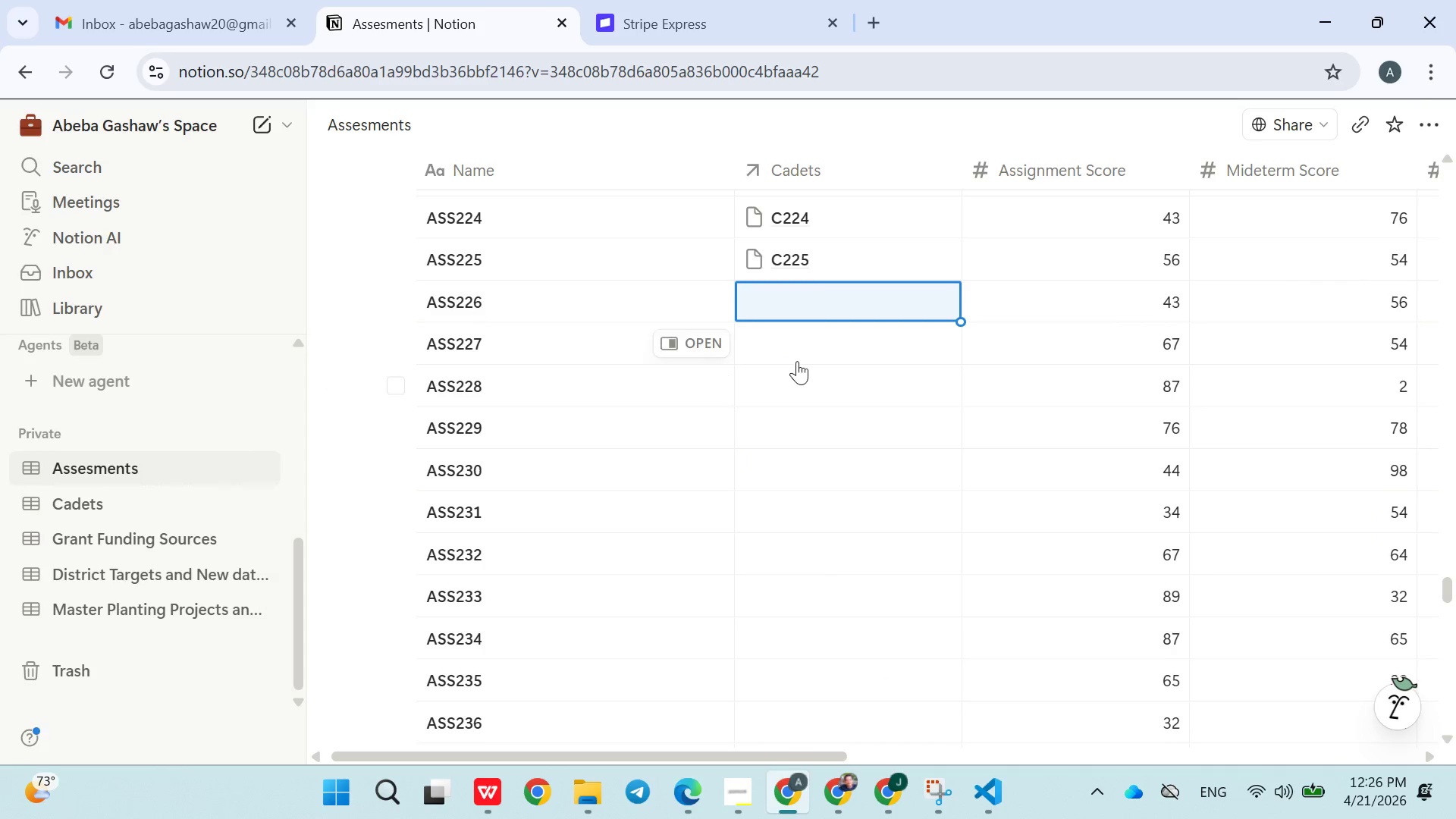 
left_click([802, 353])
 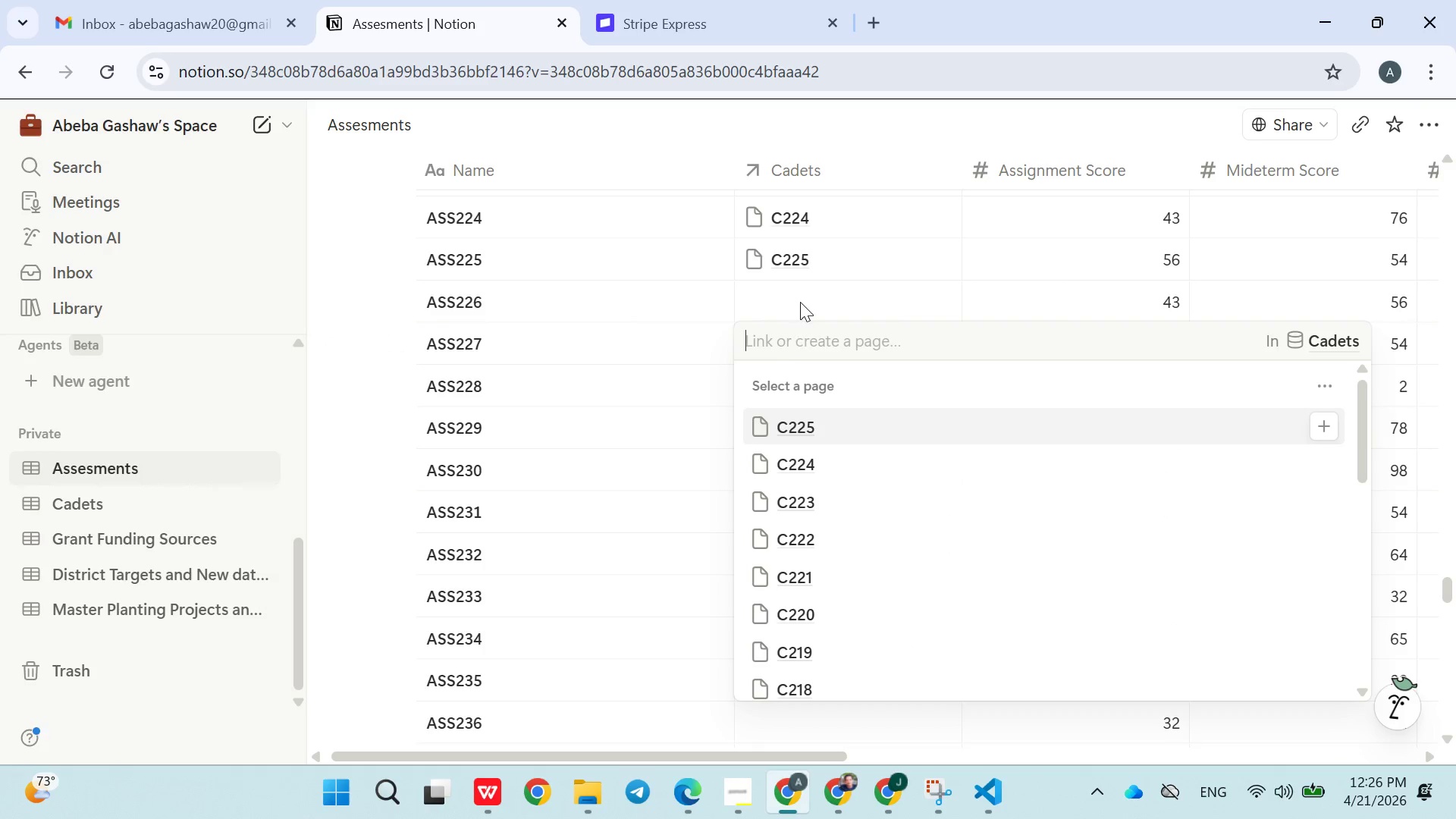 
left_click([802, 292])
 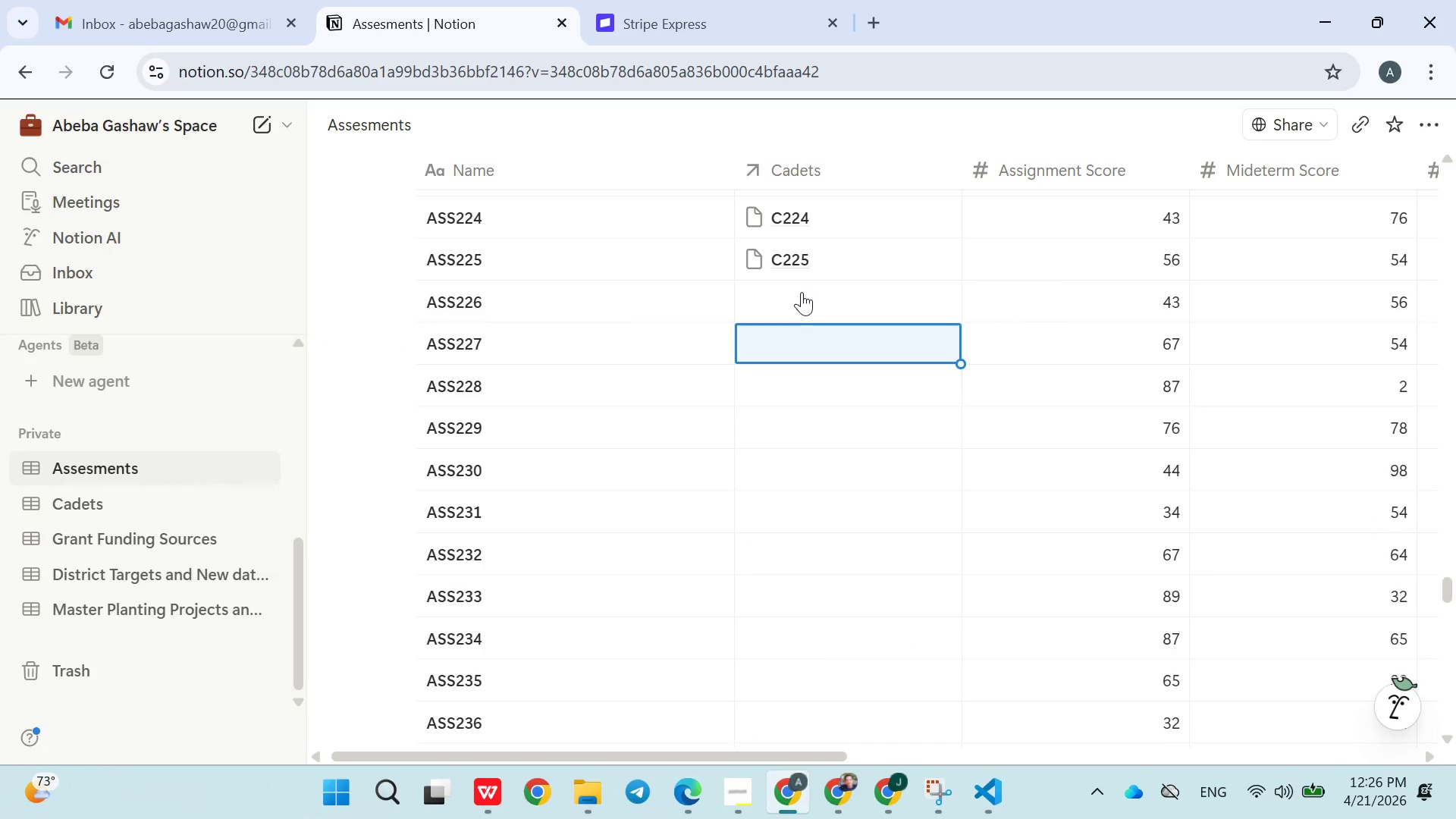 
left_click([802, 292])
 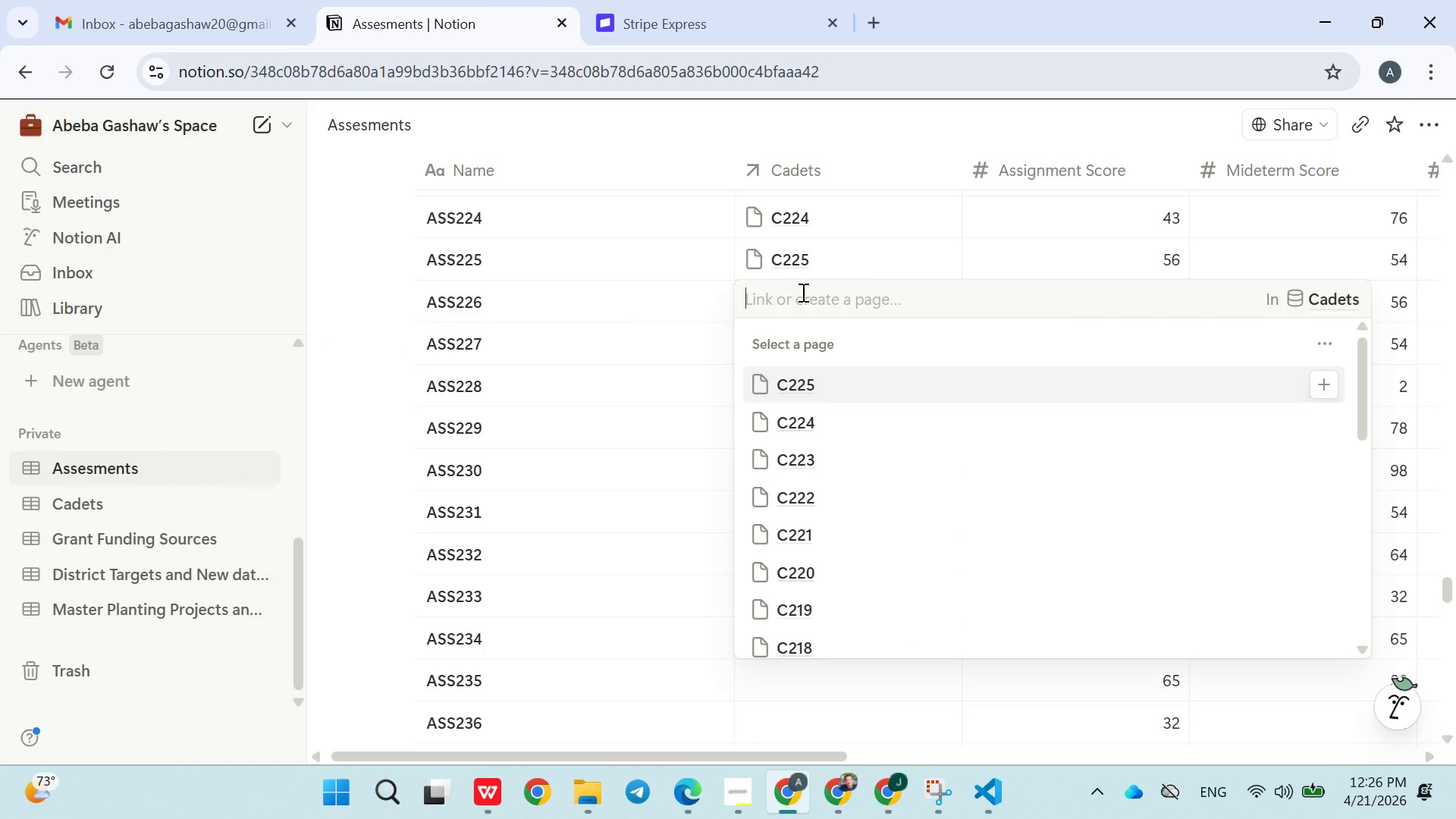 
type(C226)
 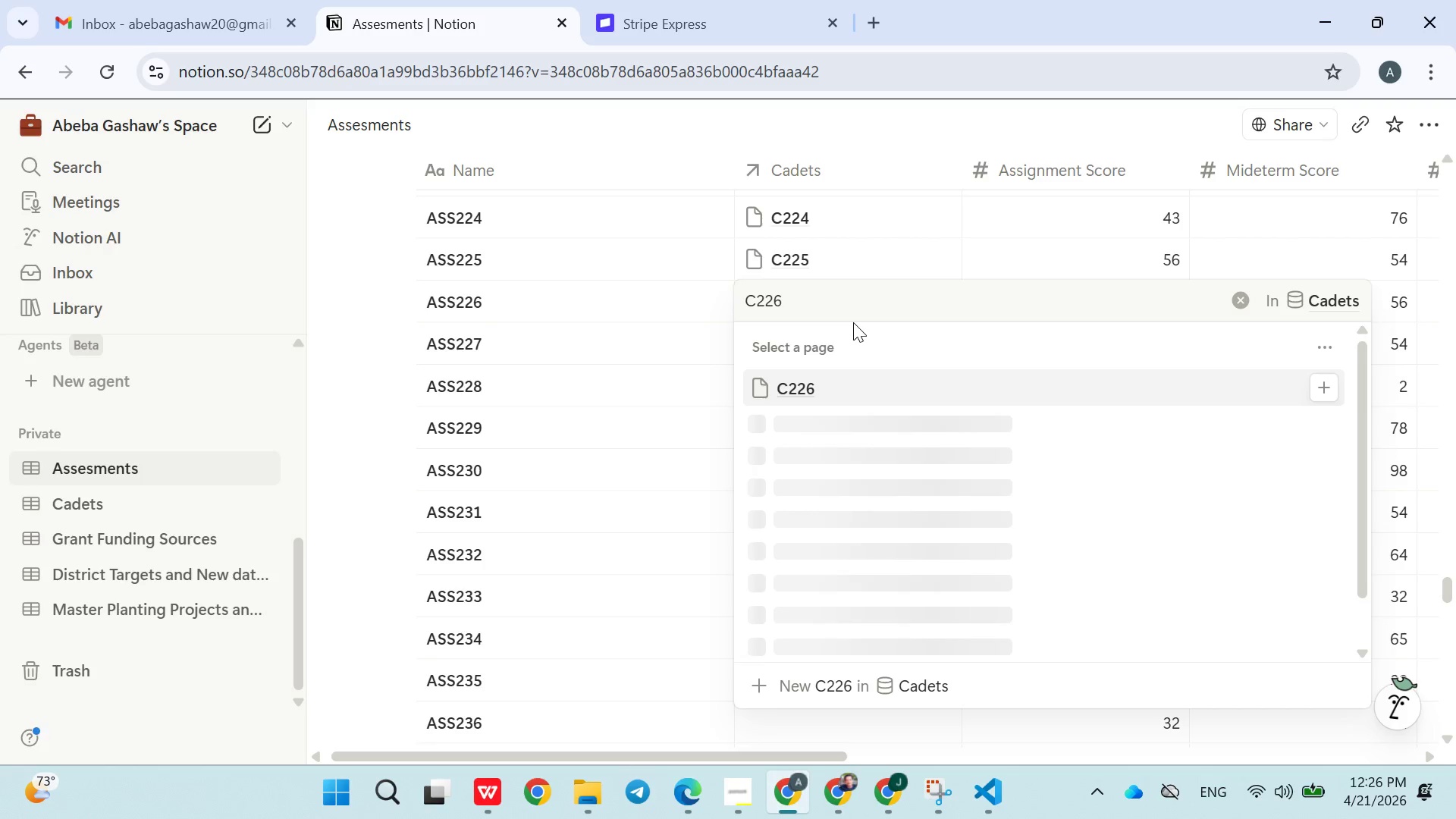 
left_click([802, 387])
 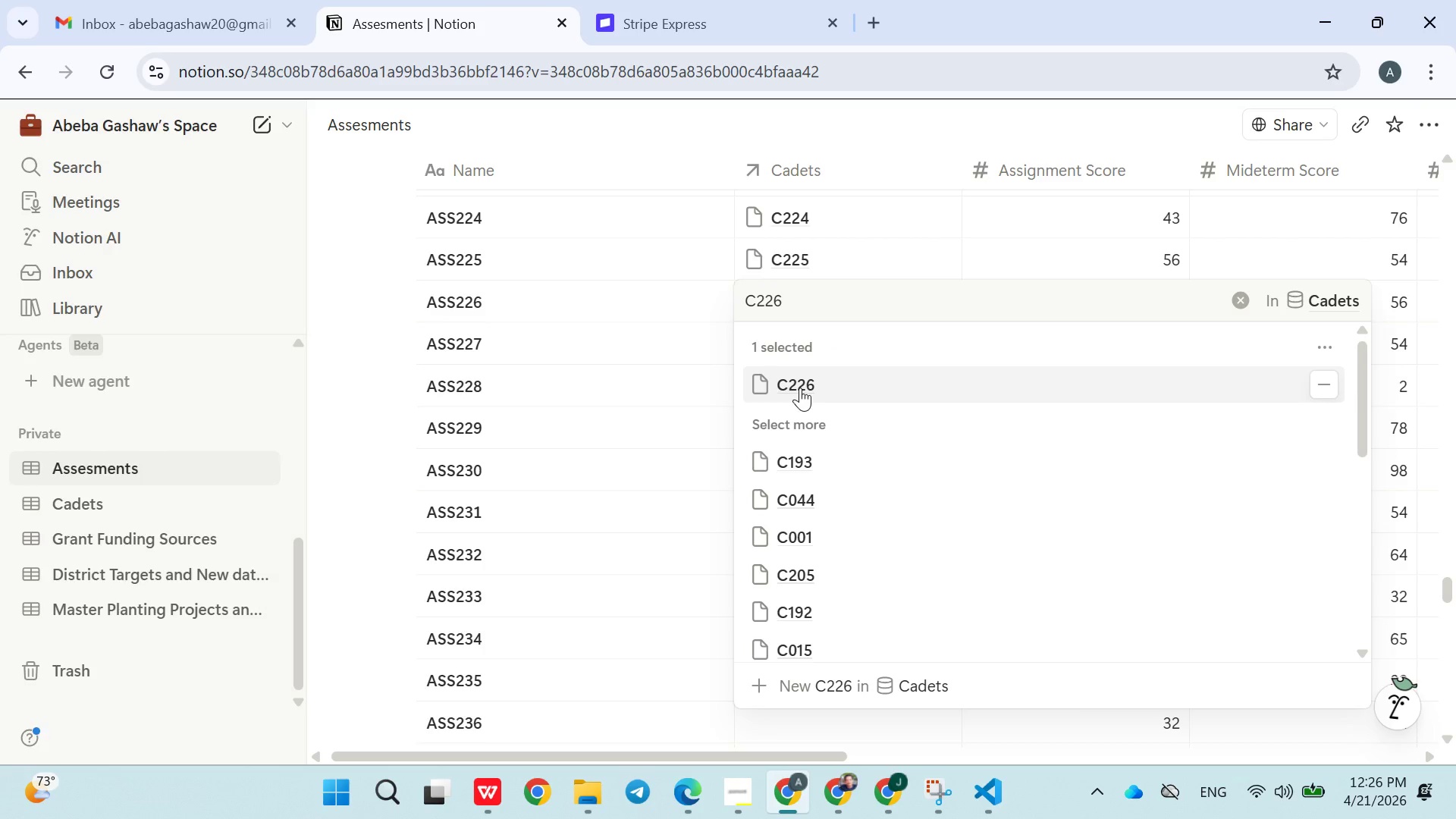 
left_click([629, 457])
 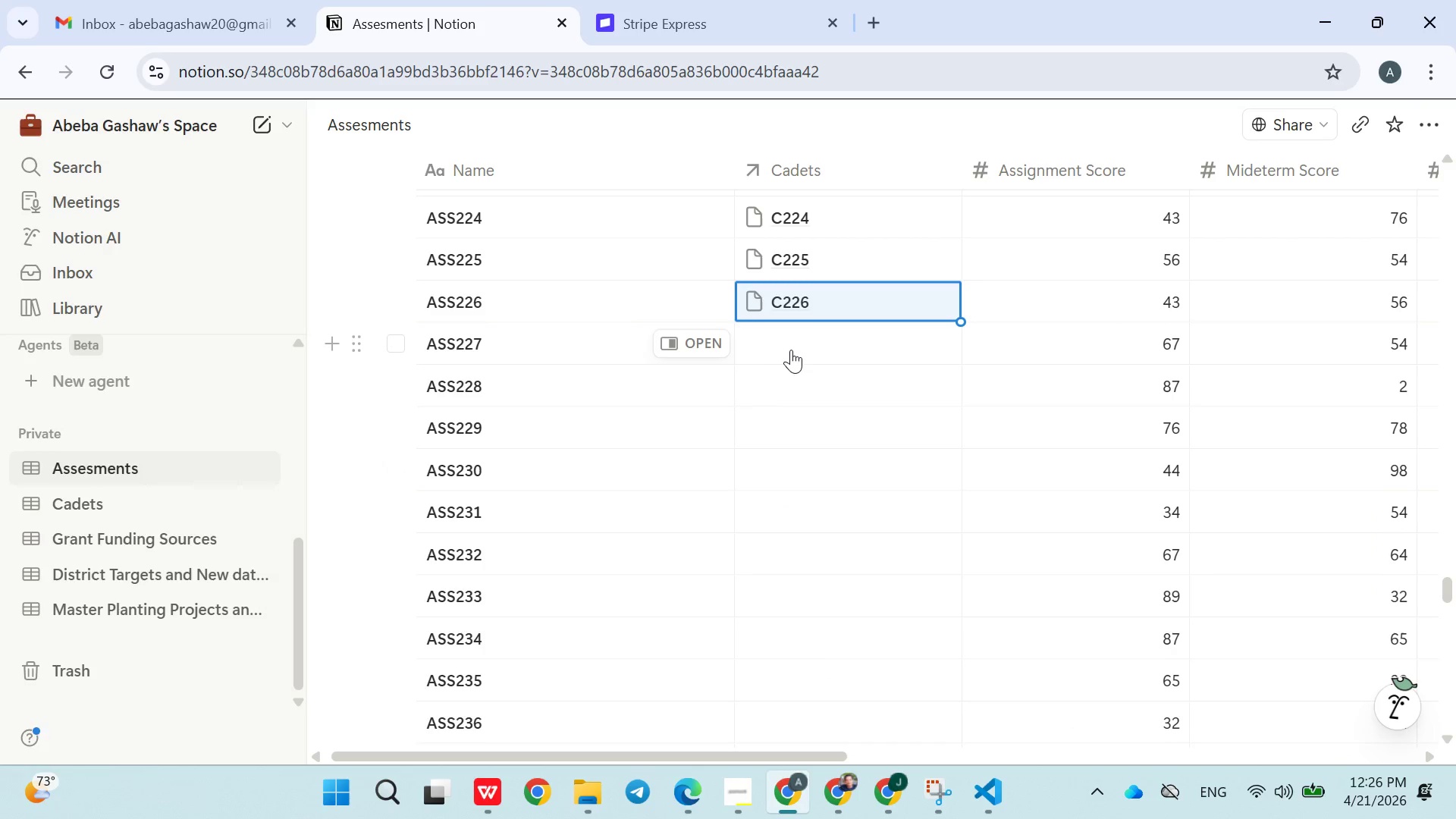 
left_click([799, 347])
 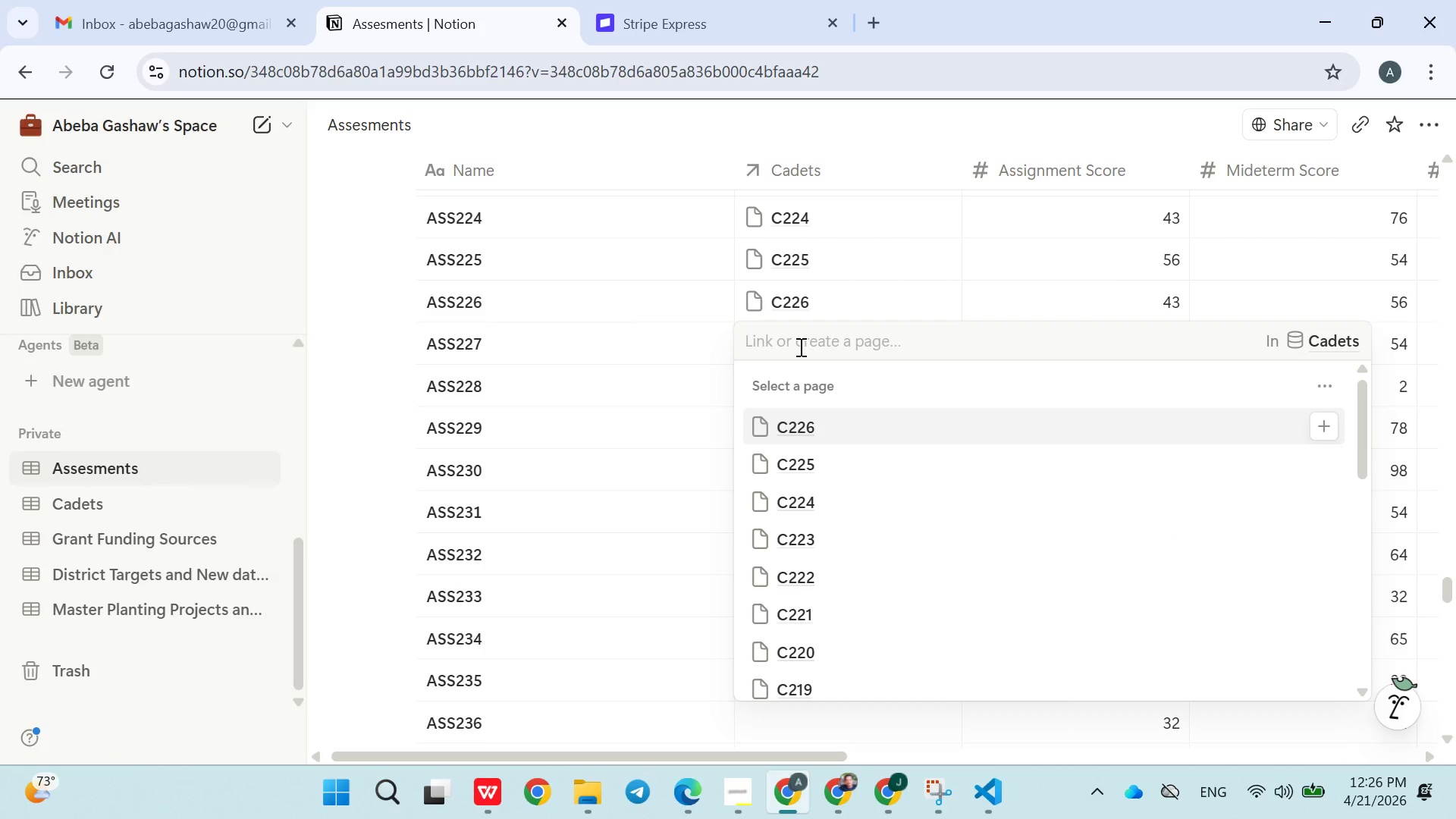 
type(C227)
 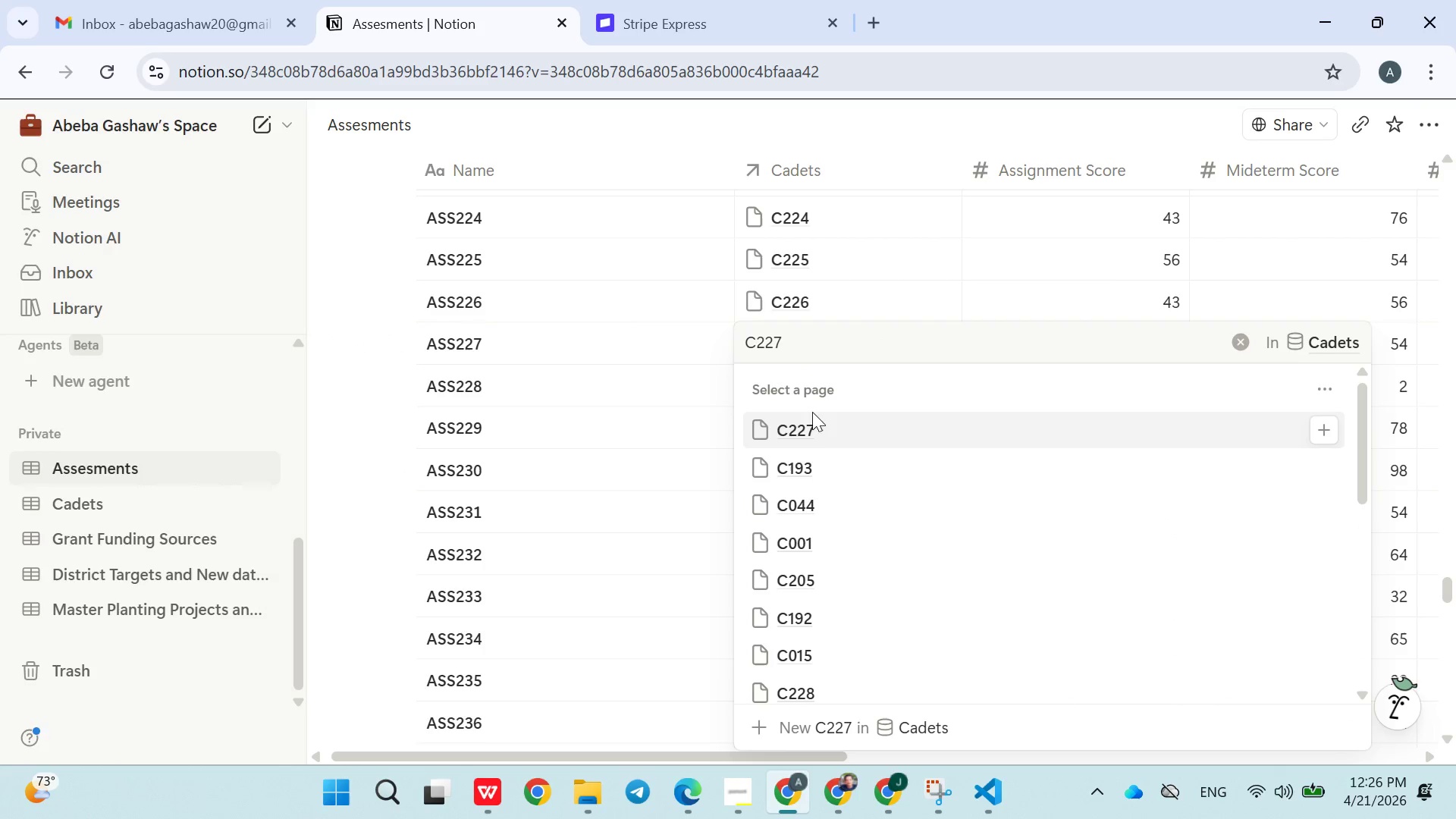 
left_click([812, 425])
 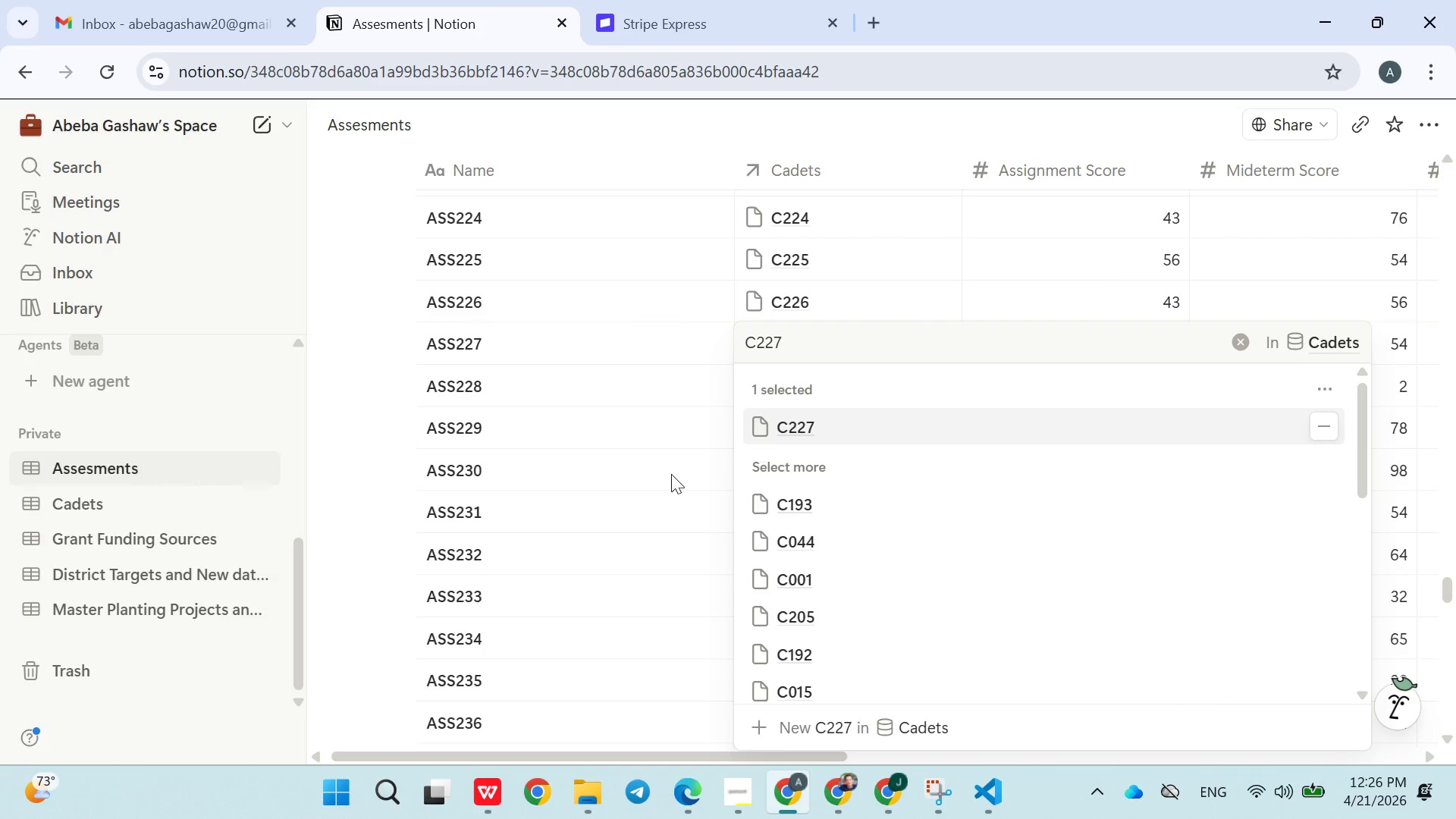 
left_click([646, 485])
 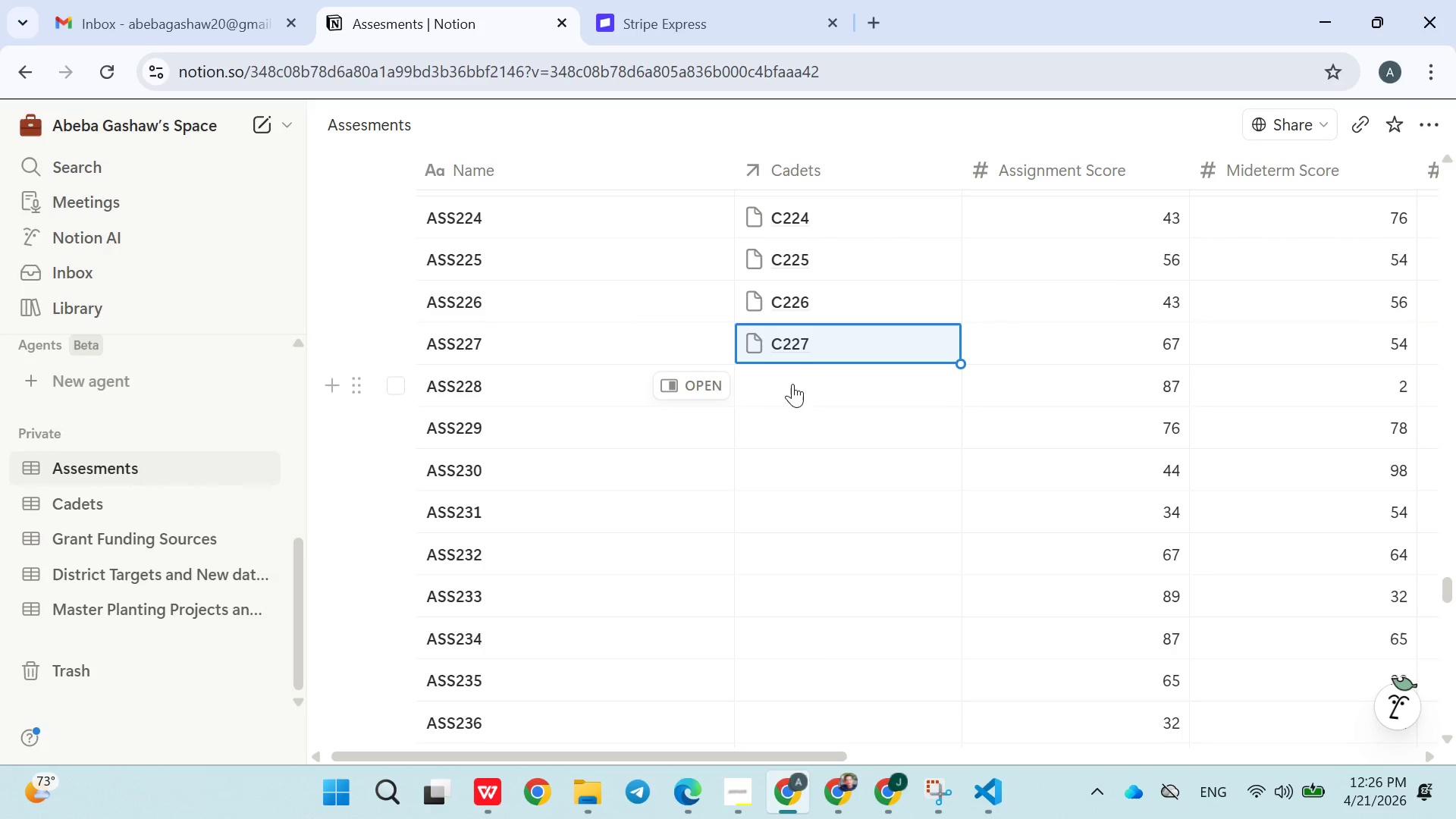 
left_click([799, 374])
 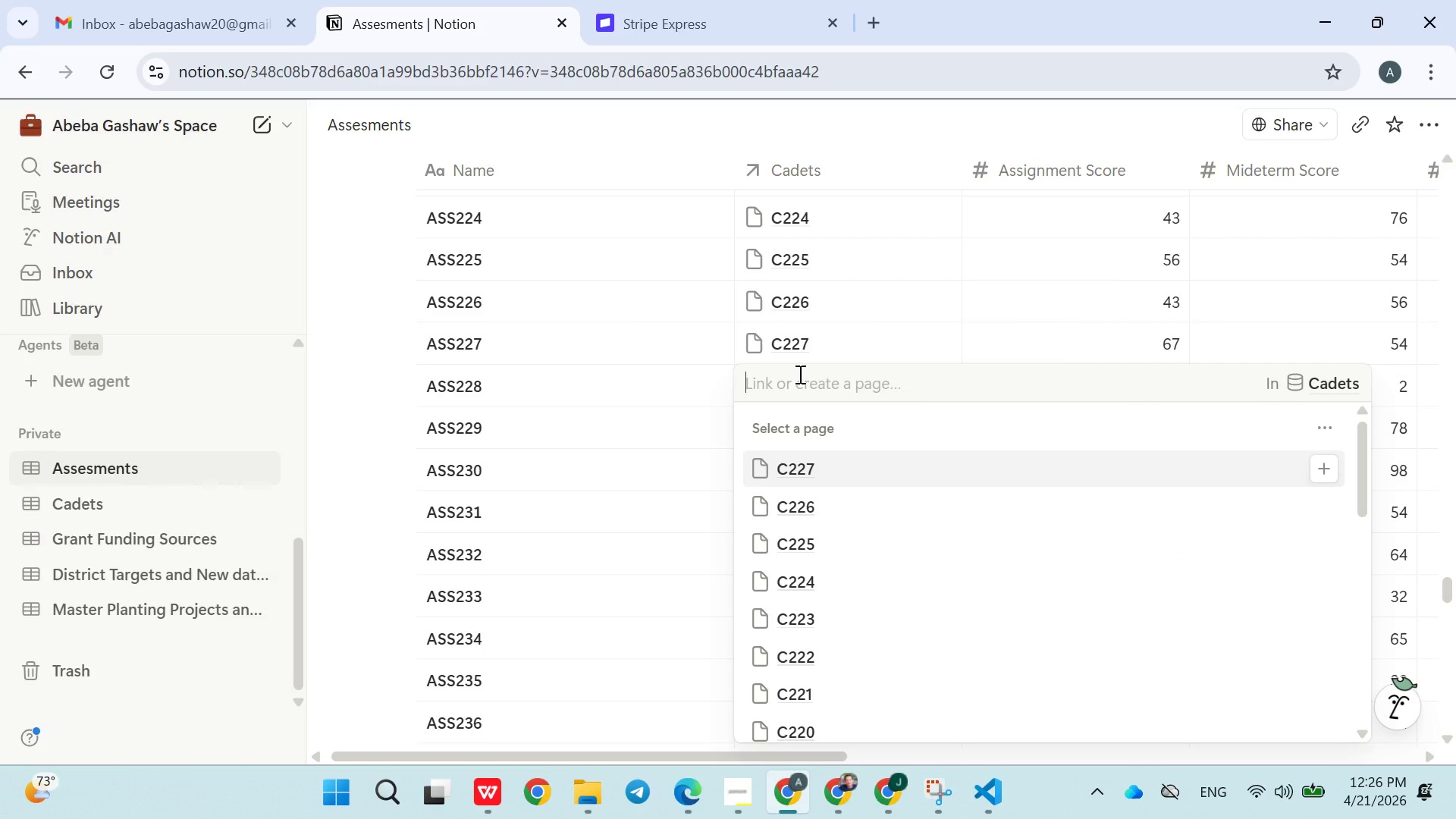 
key(Shift+ShiftLeft)
 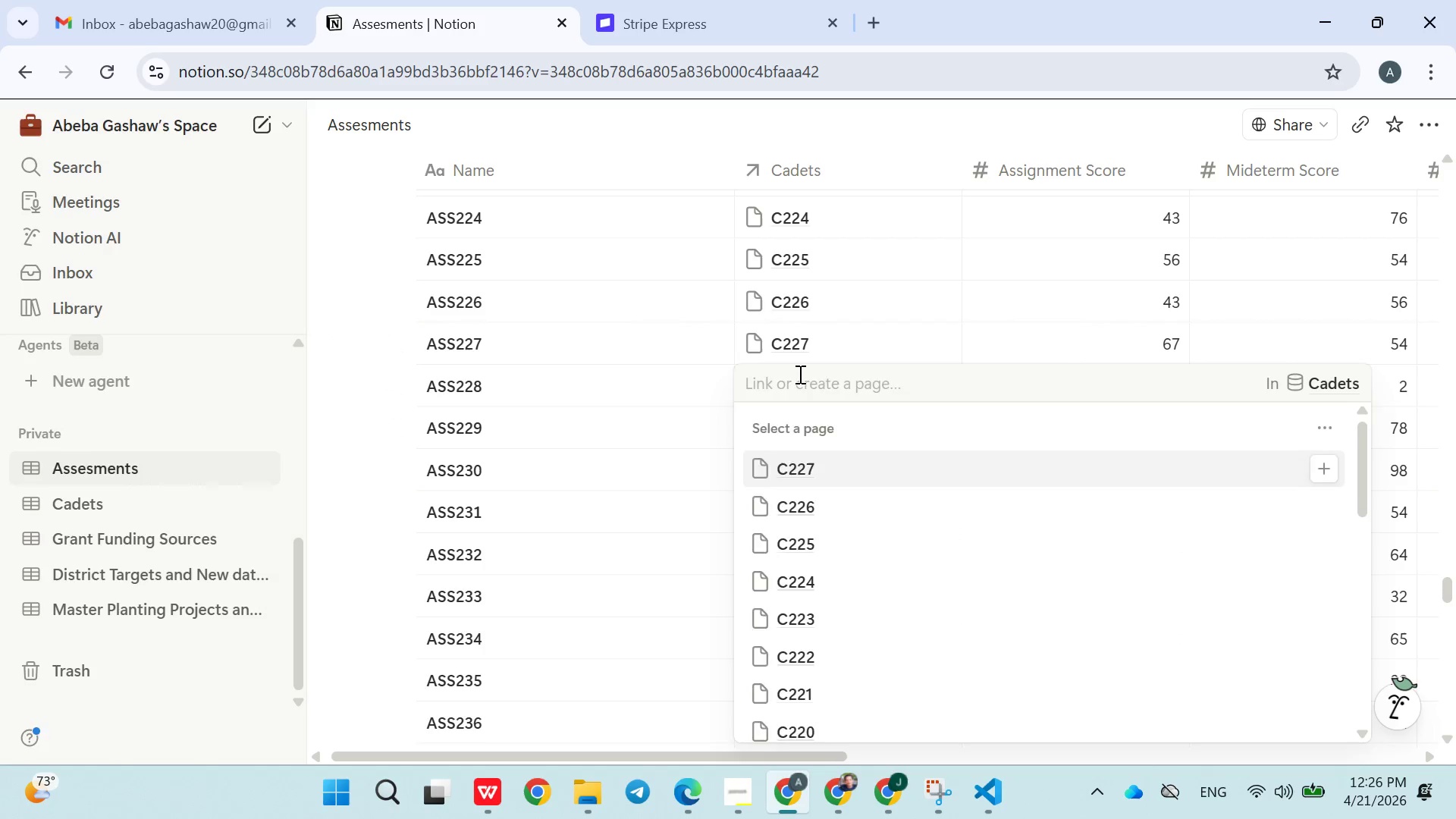 
key(Shift+C)
 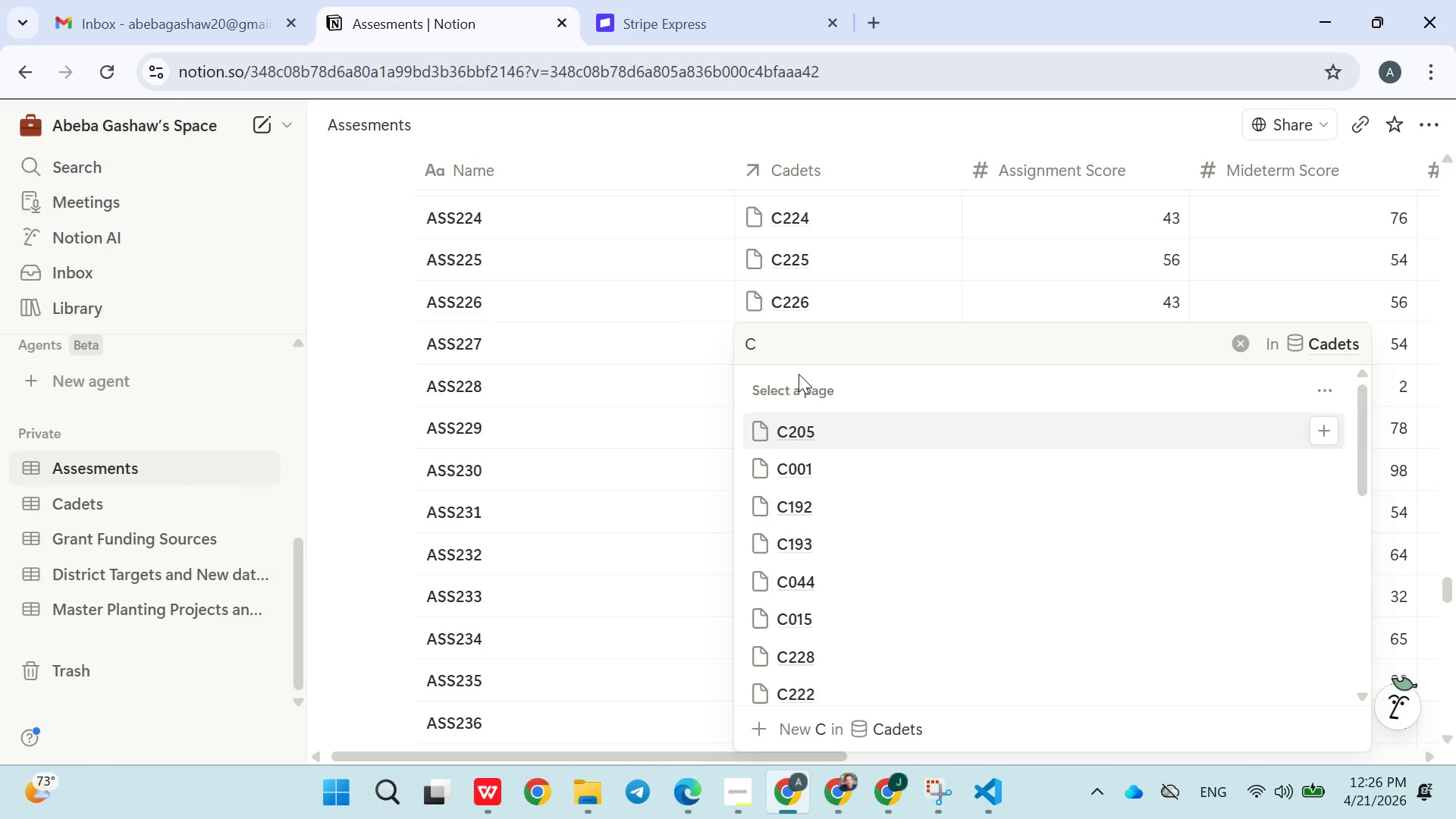 
wait(8.03)
 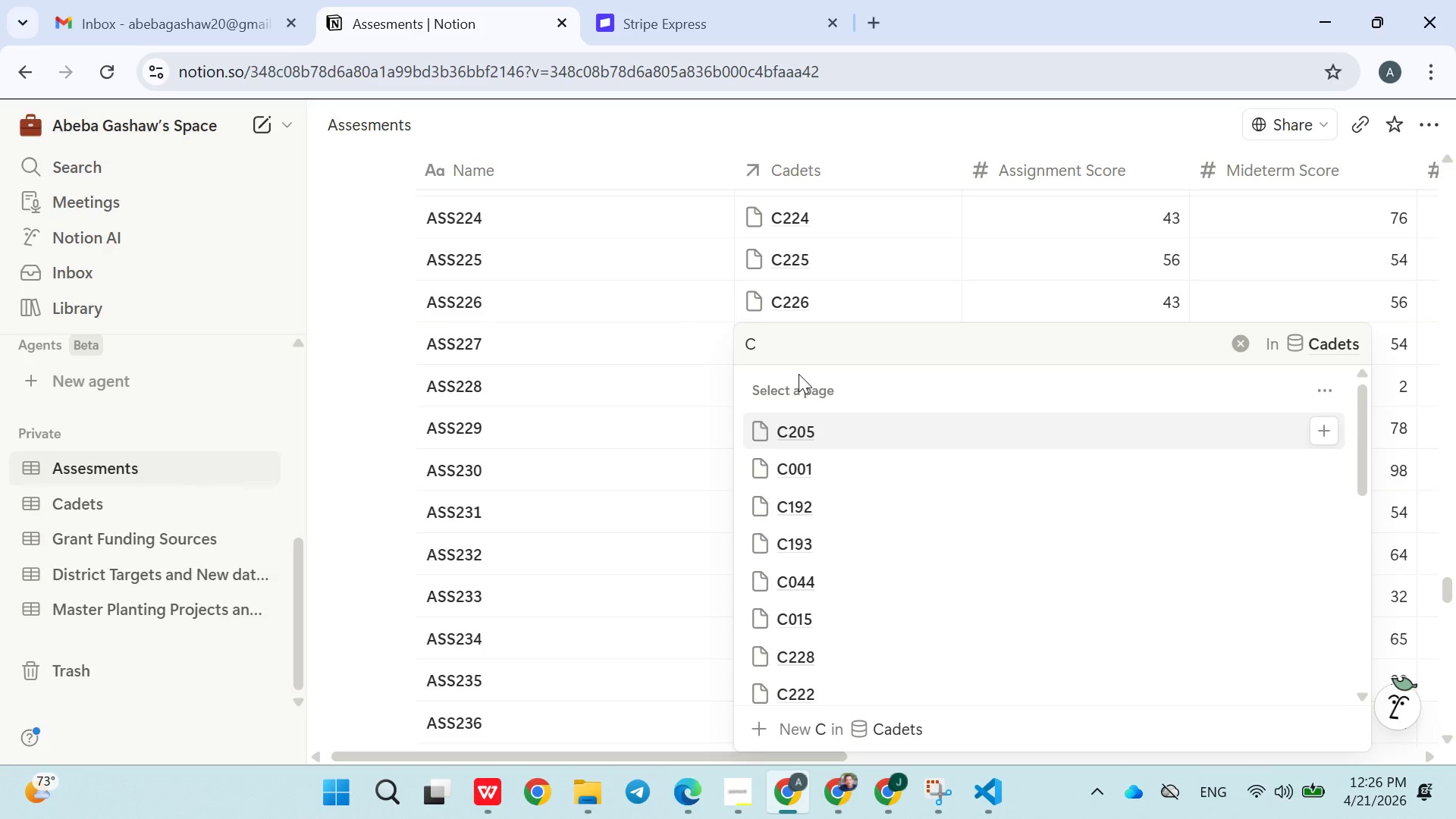 
type(227)
 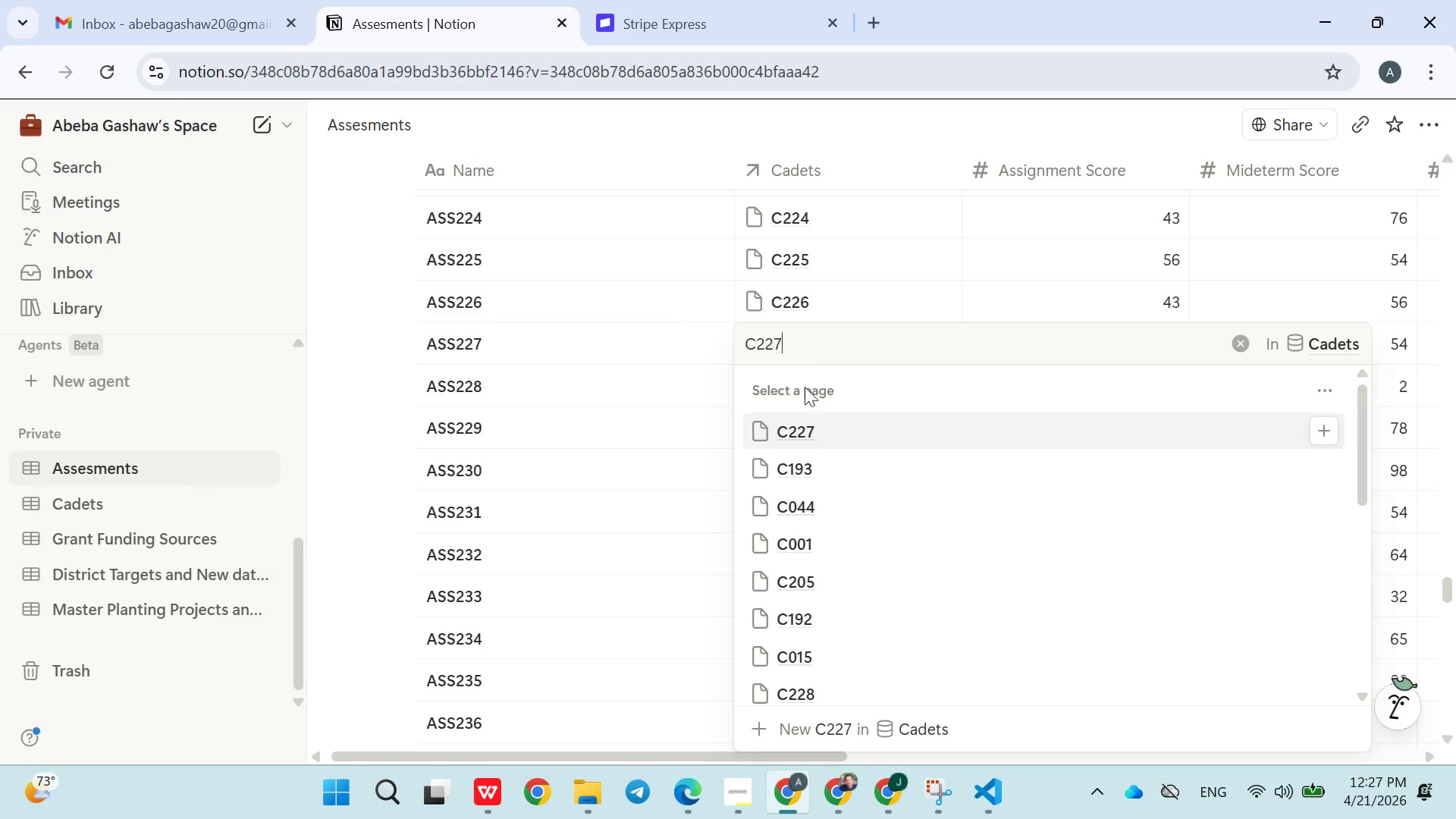 
left_click([798, 427])
 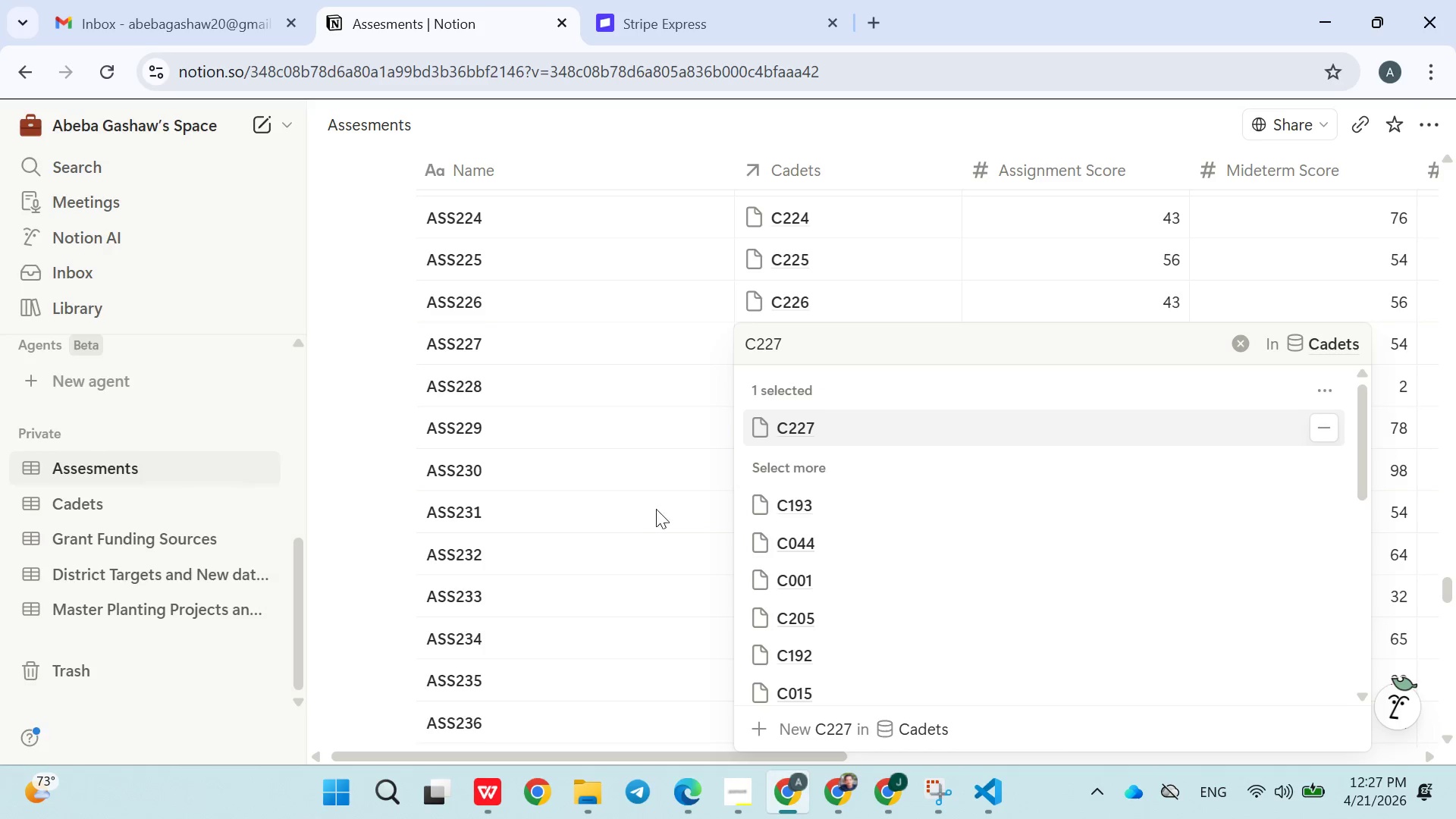 
left_click([626, 520])
 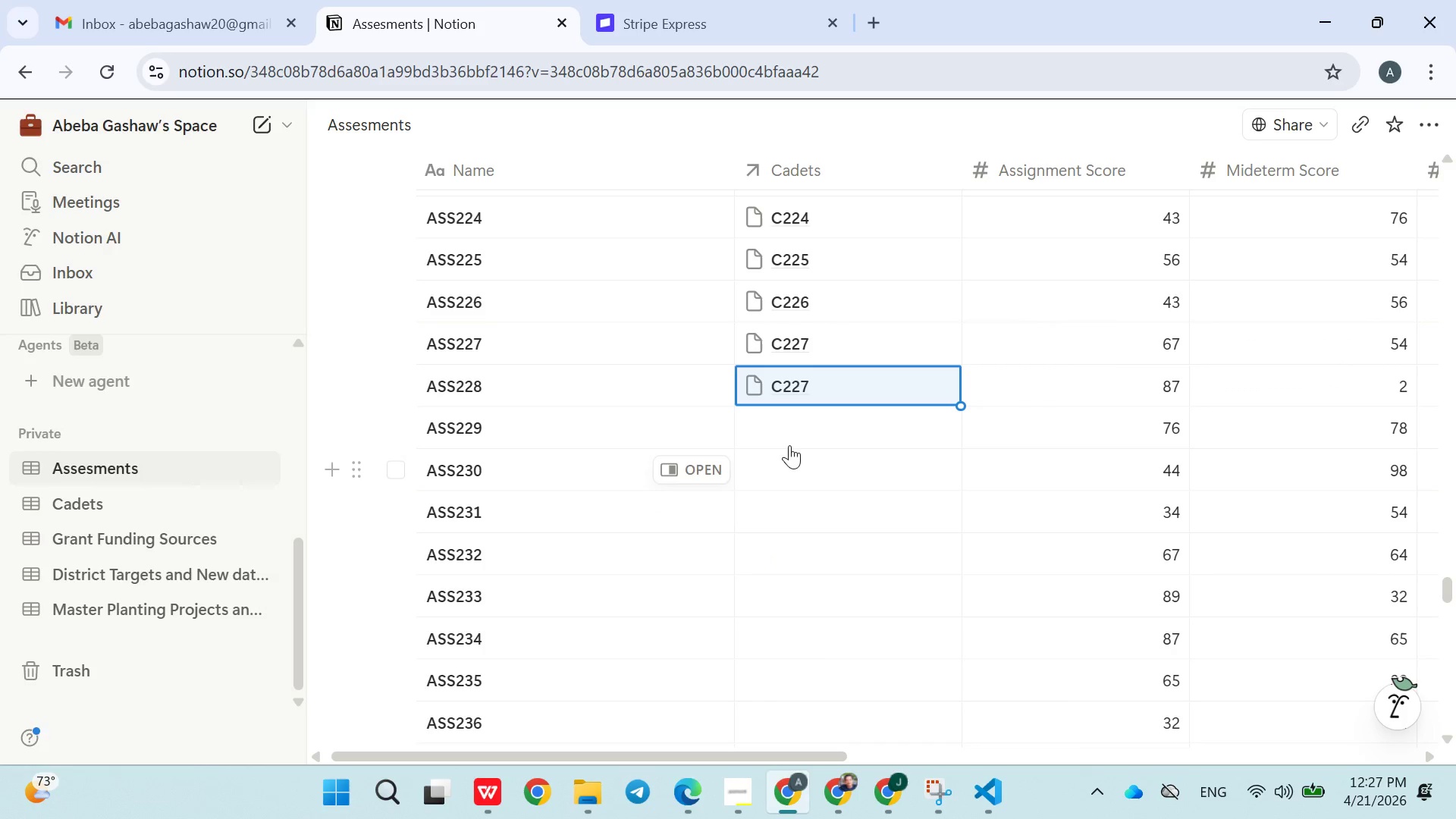 
left_click([806, 423])
 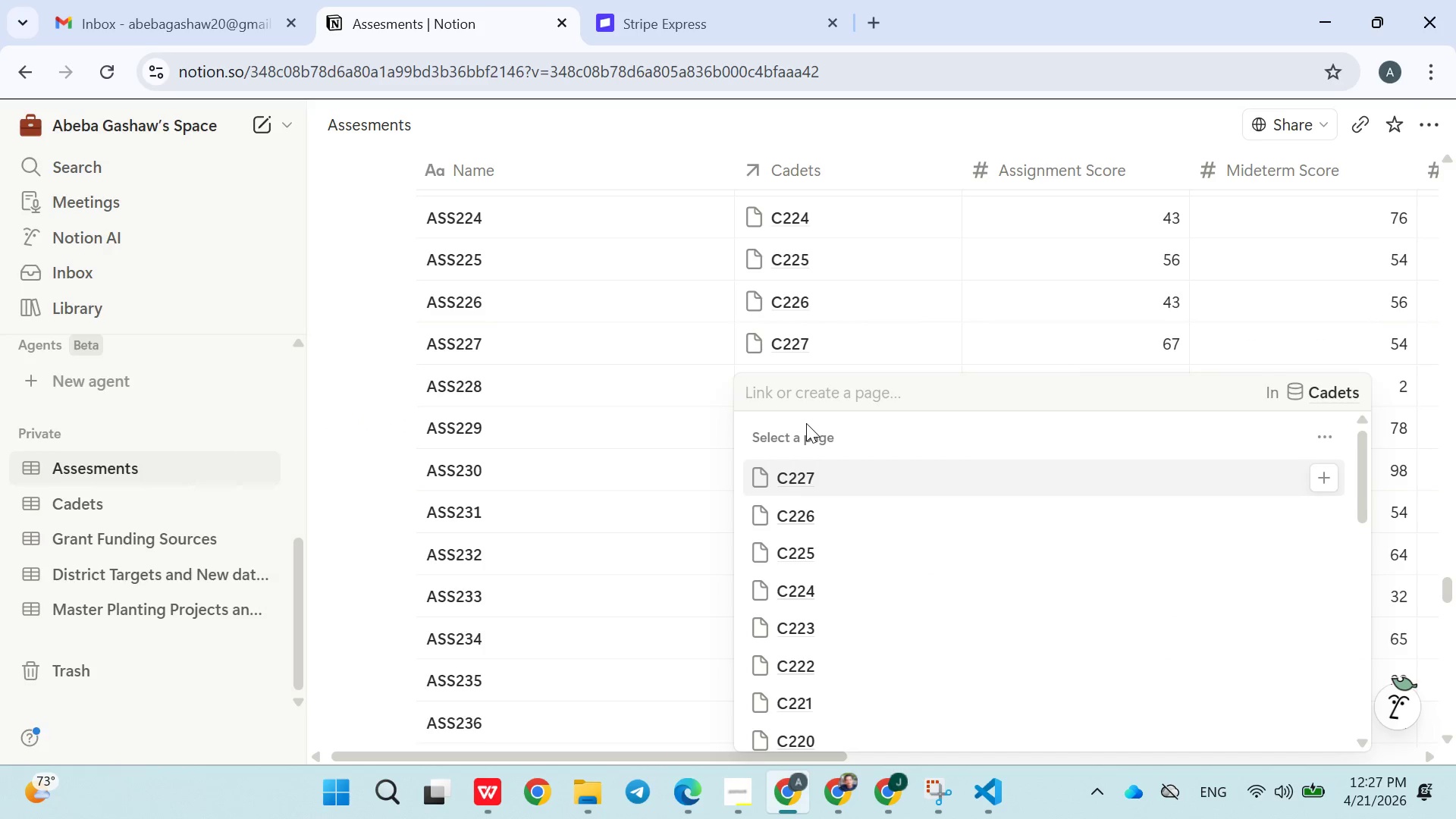 
hold_key(key=ShiftLeft, duration=0.36)
 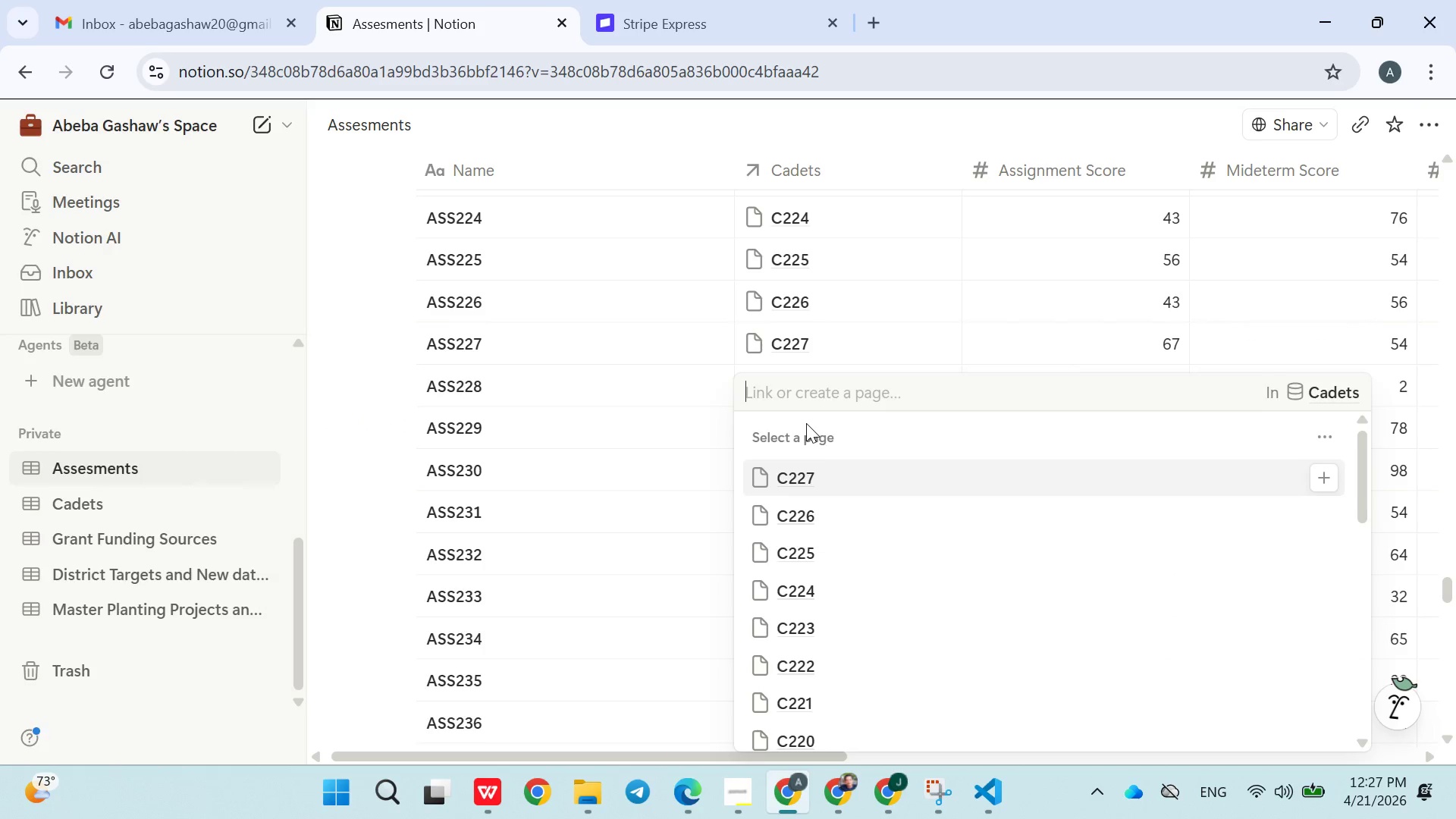 
type(c227)
 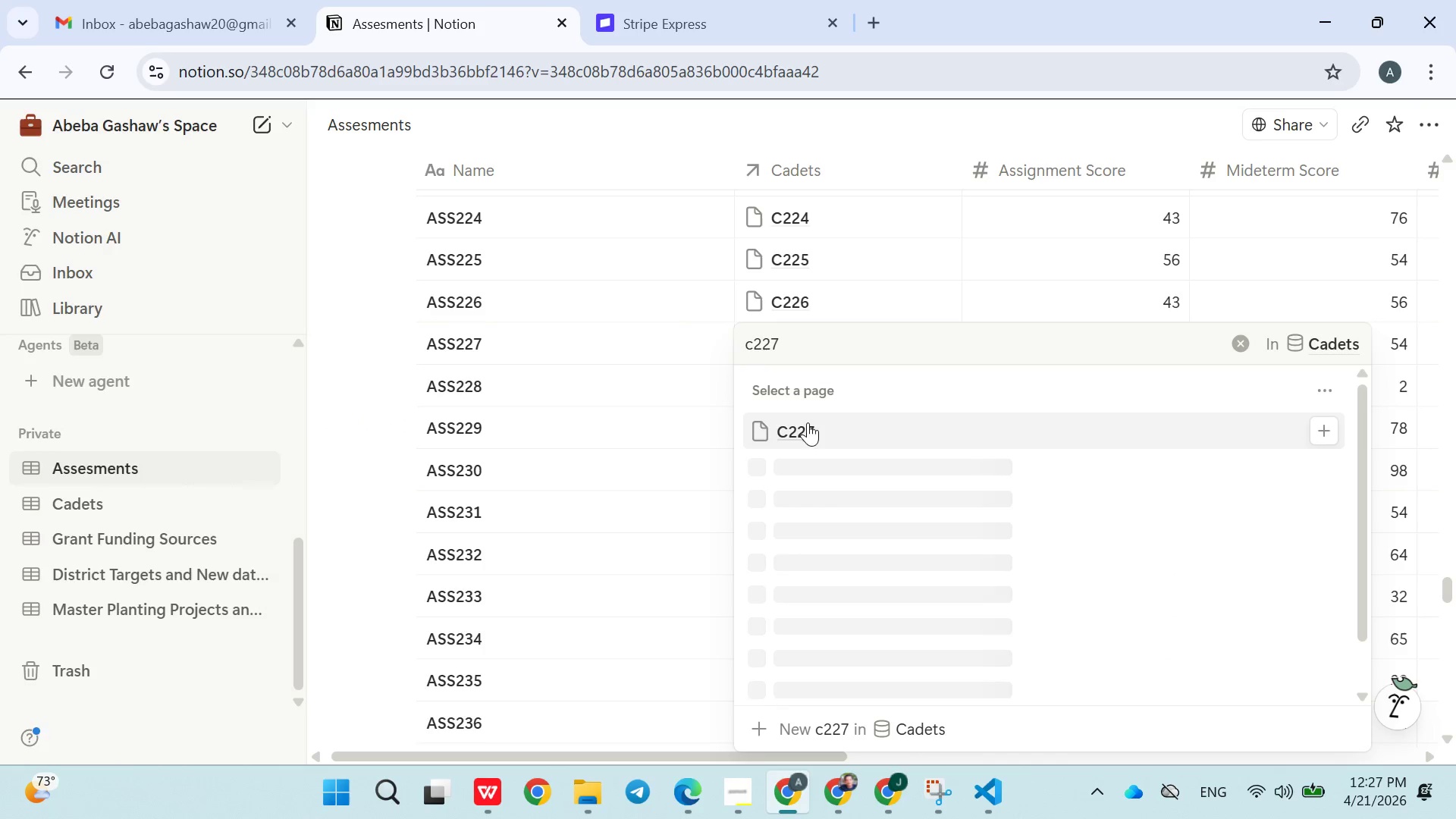 
left_click([823, 425])
 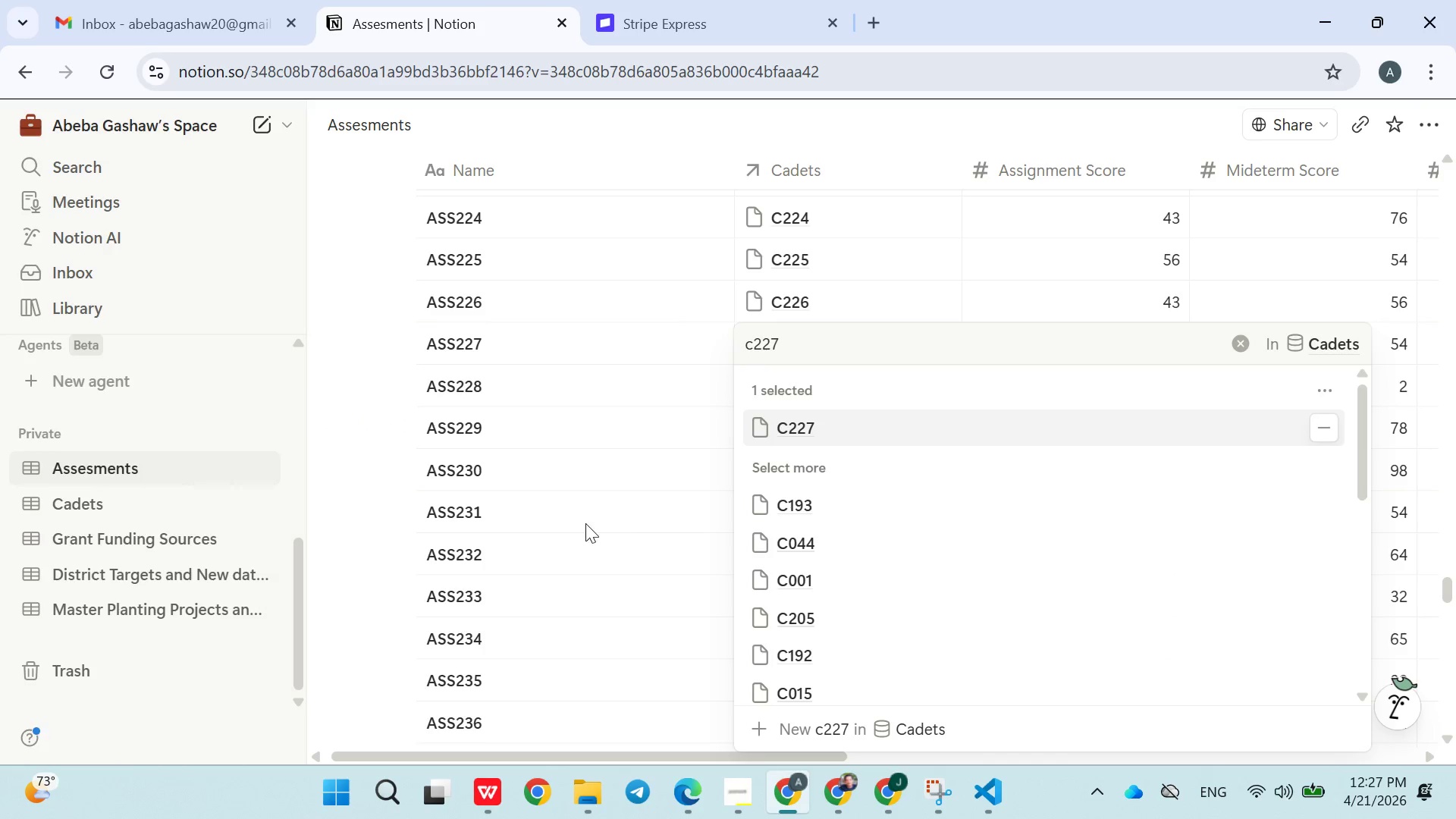 
left_click([582, 523])
 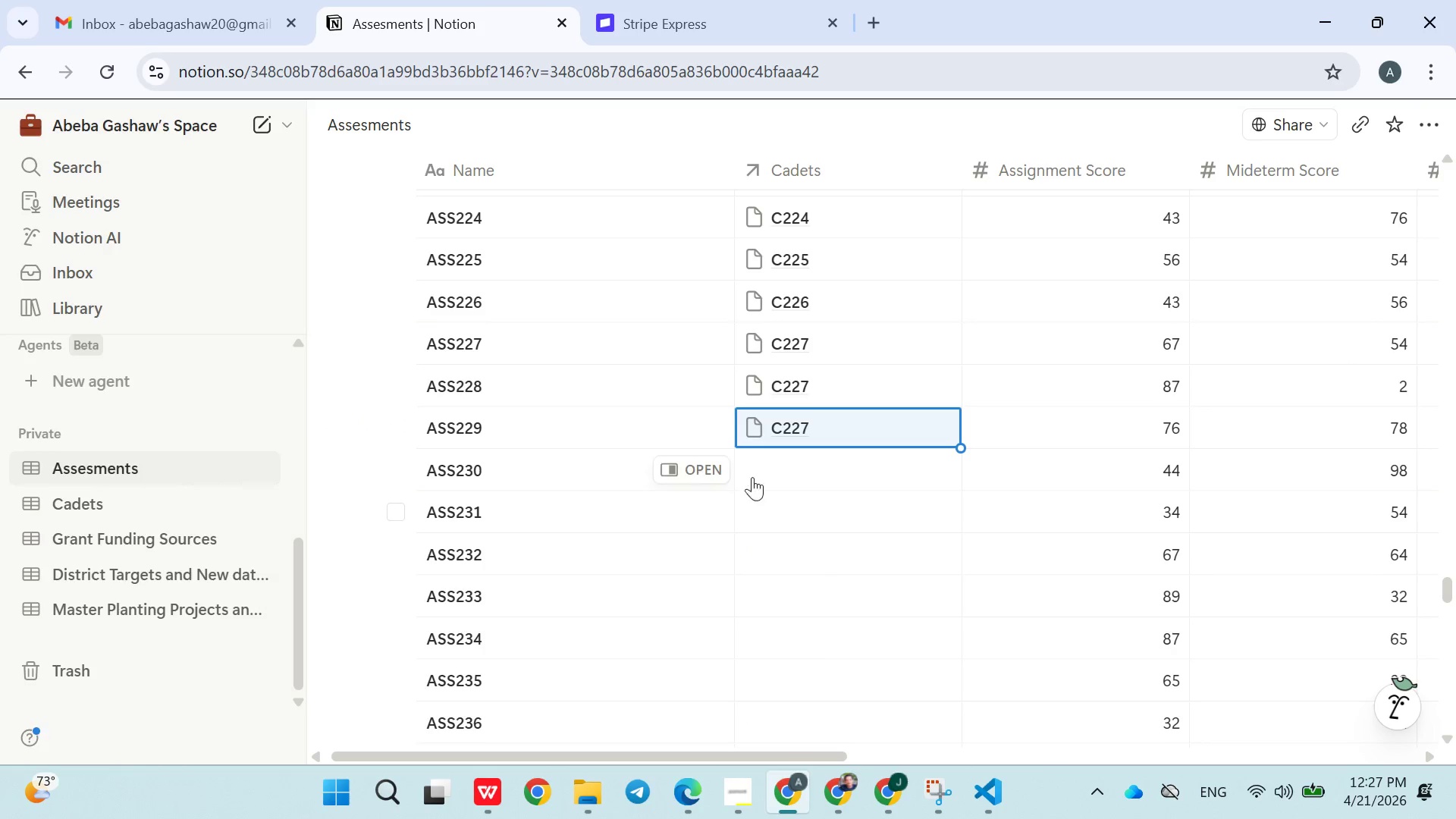 
left_click([831, 431])
 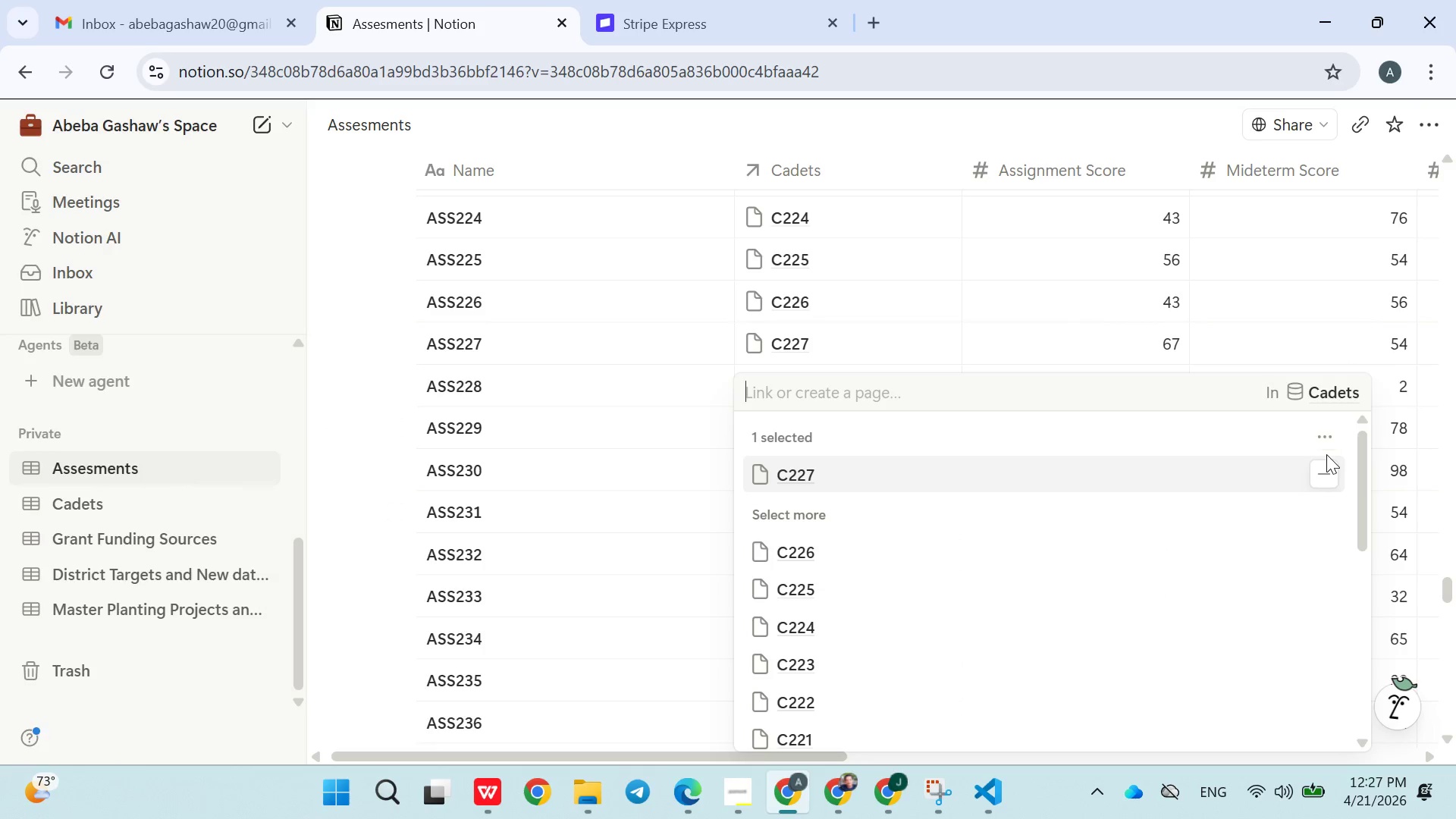 
left_click([1323, 475])
 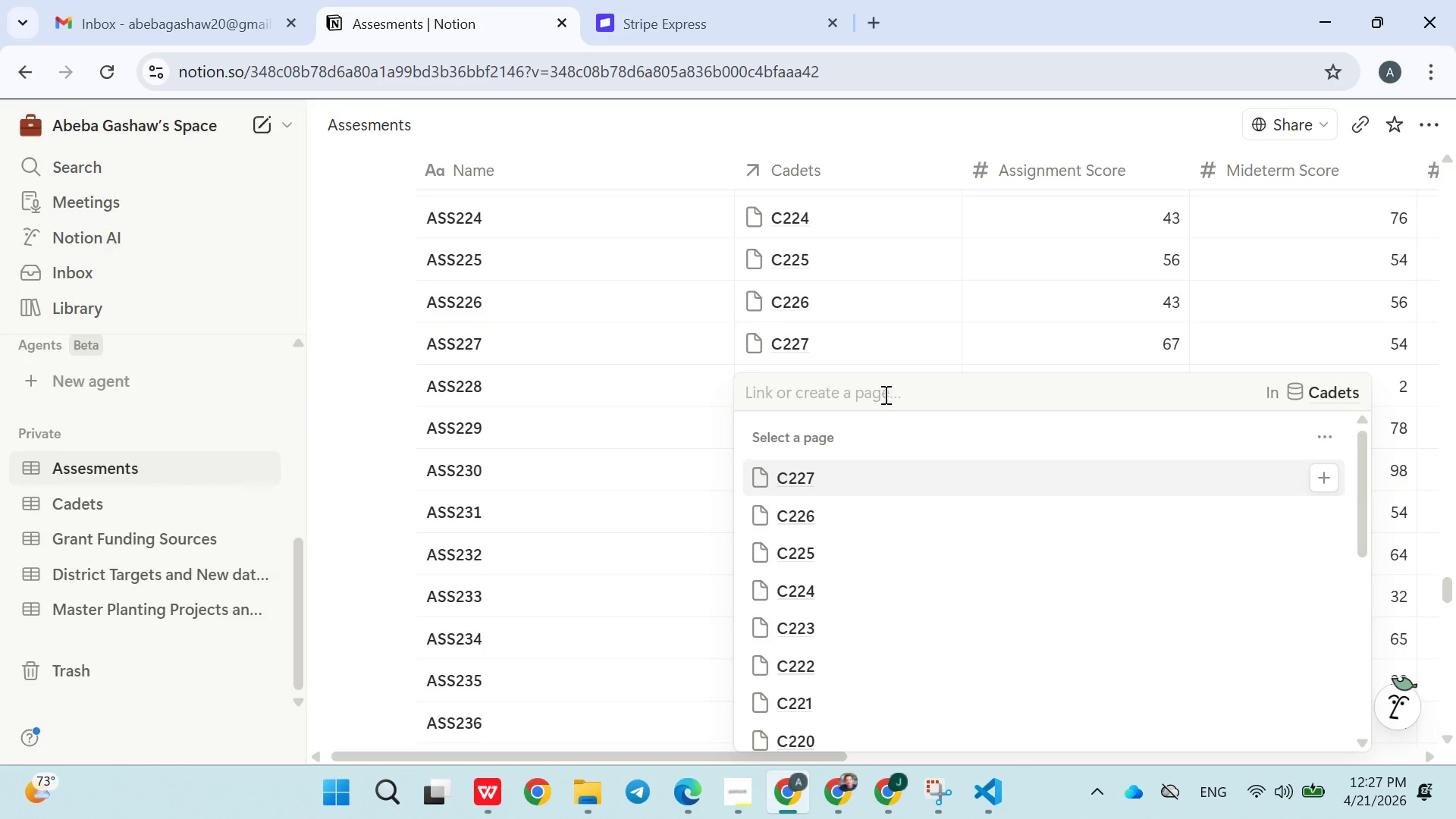 
left_click([882, 394])
 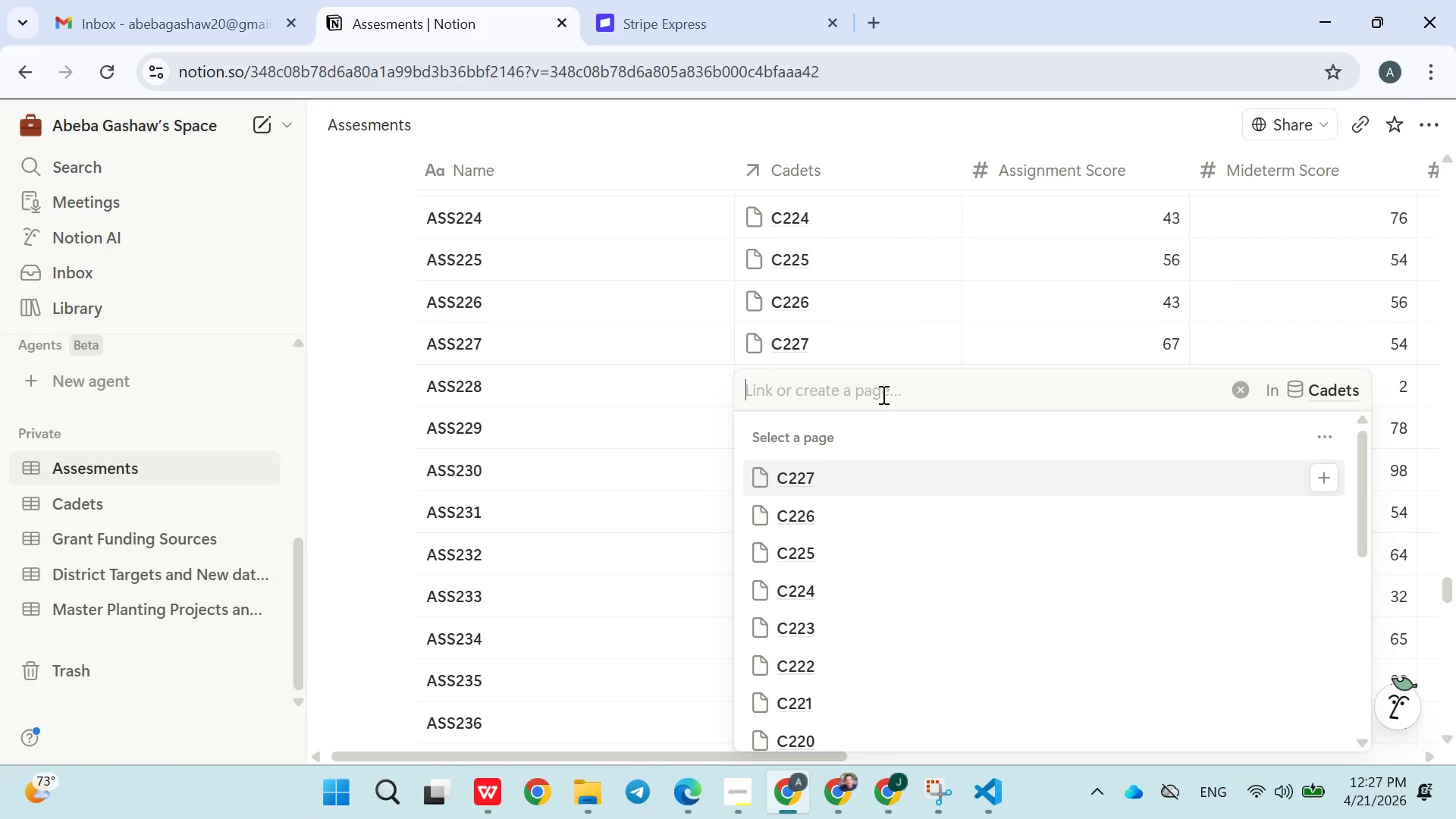 
type(C228)
 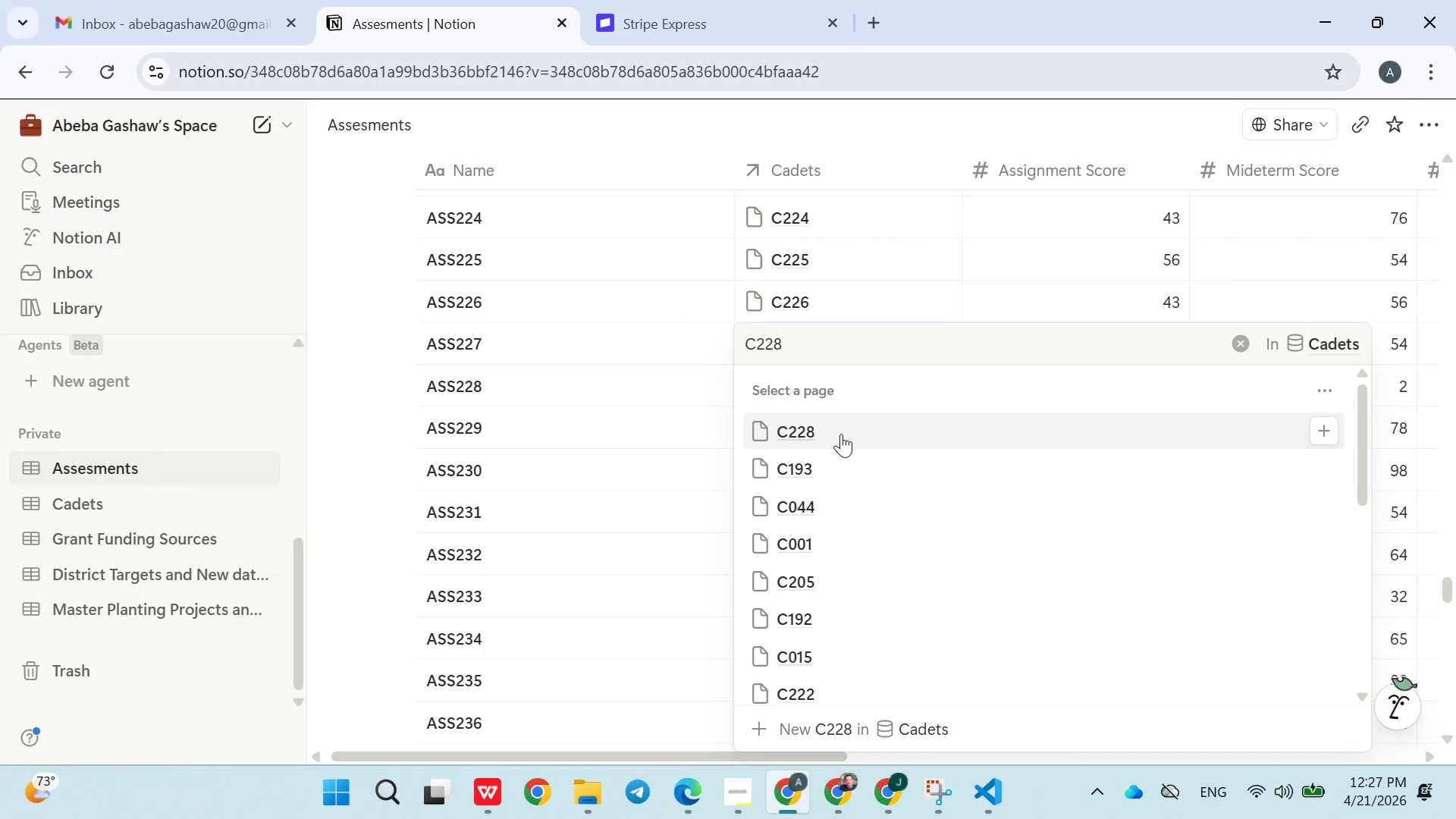 
double_click([676, 505])
 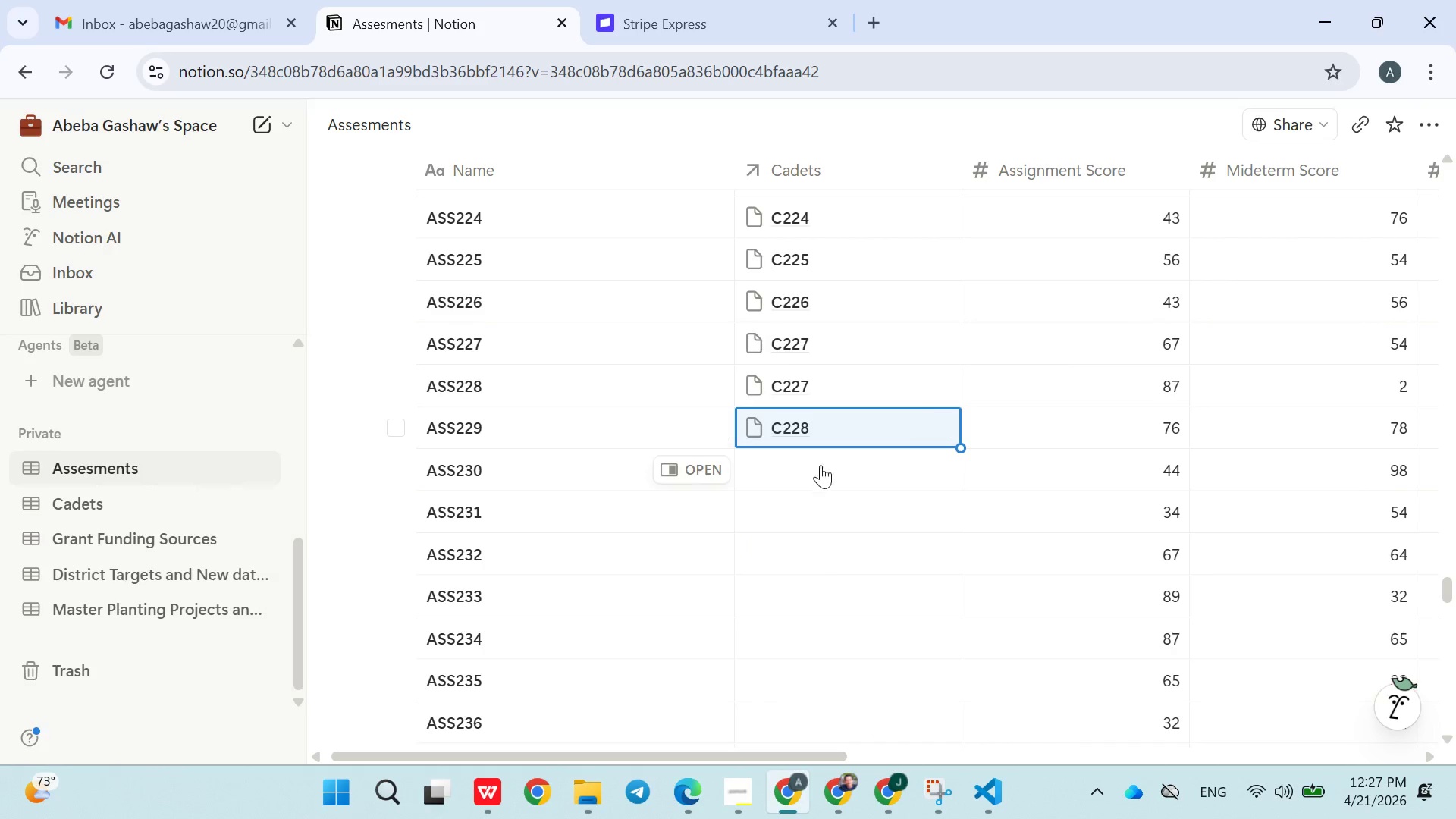 
left_click([821, 466])
 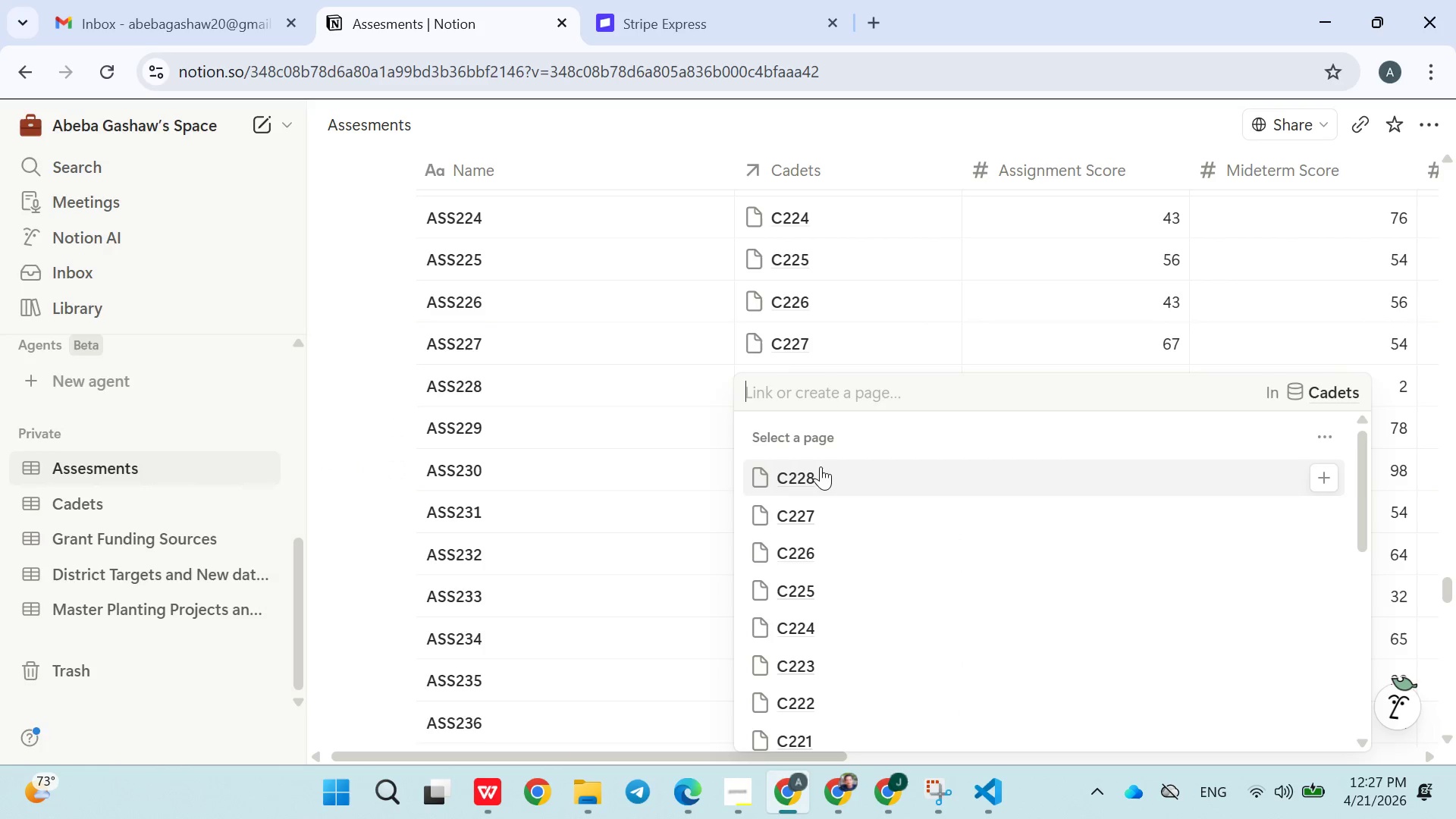 
type(C229)
 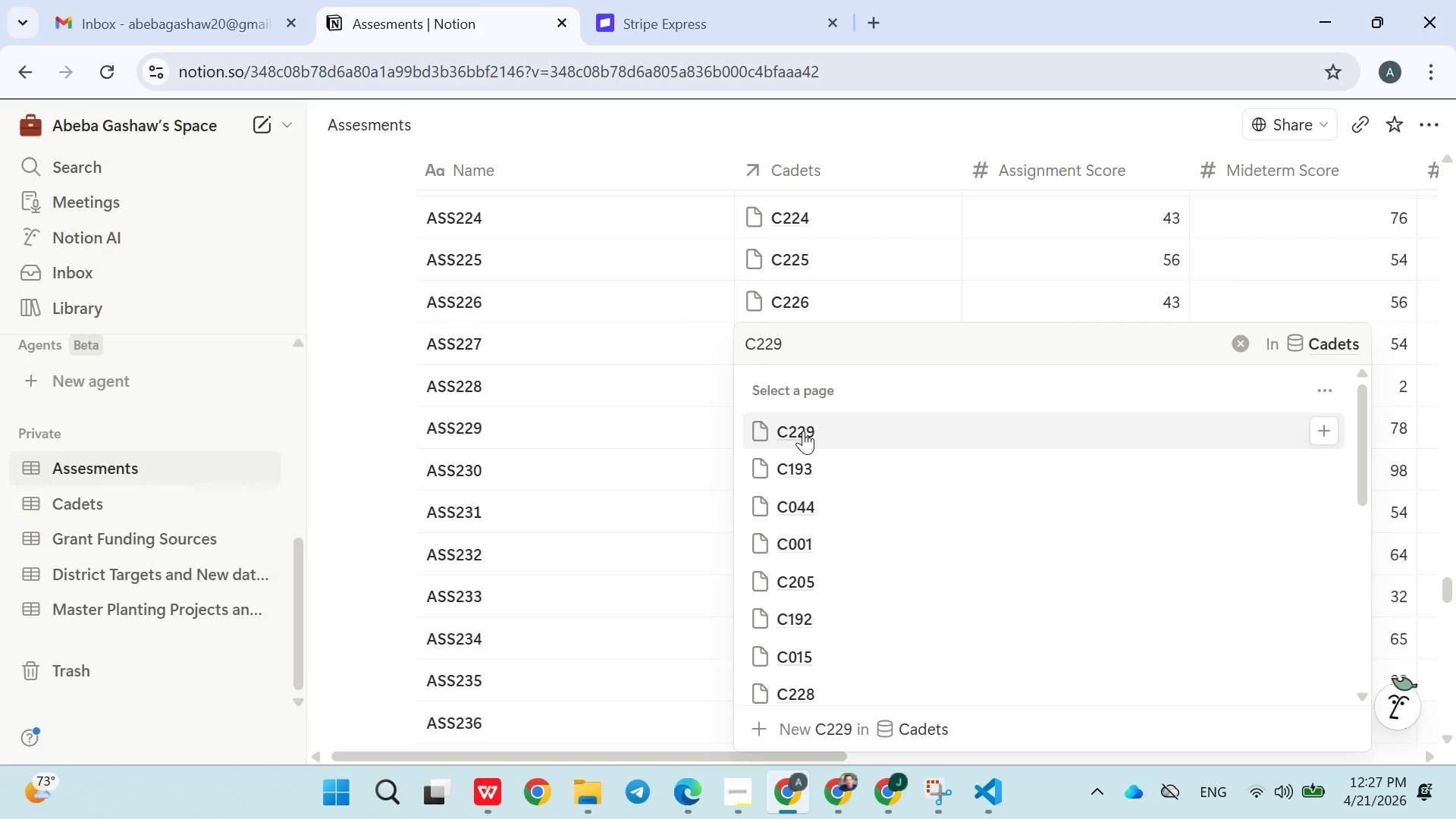 
double_click([659, 515])
 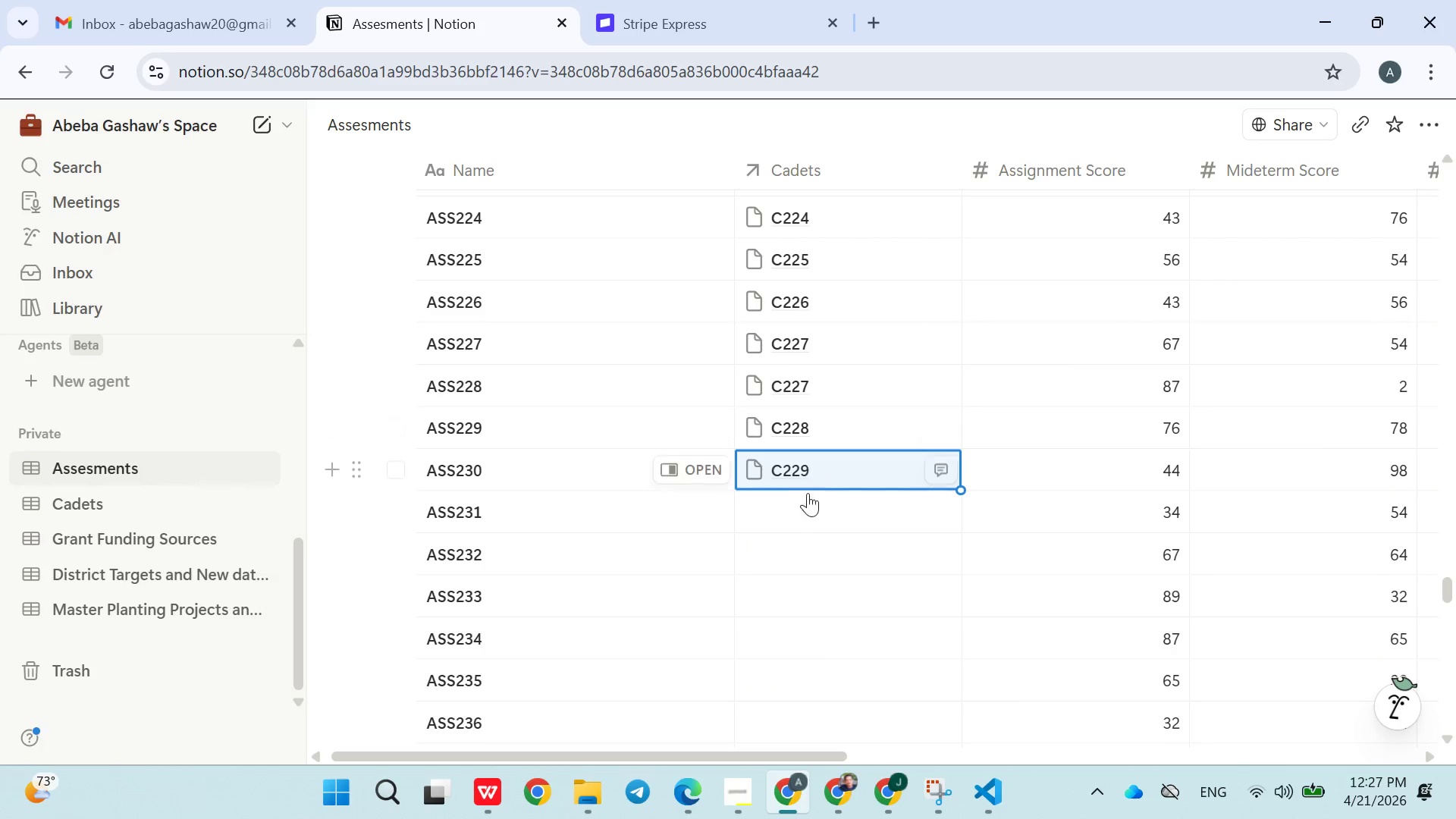 
left_click([805, 502])
 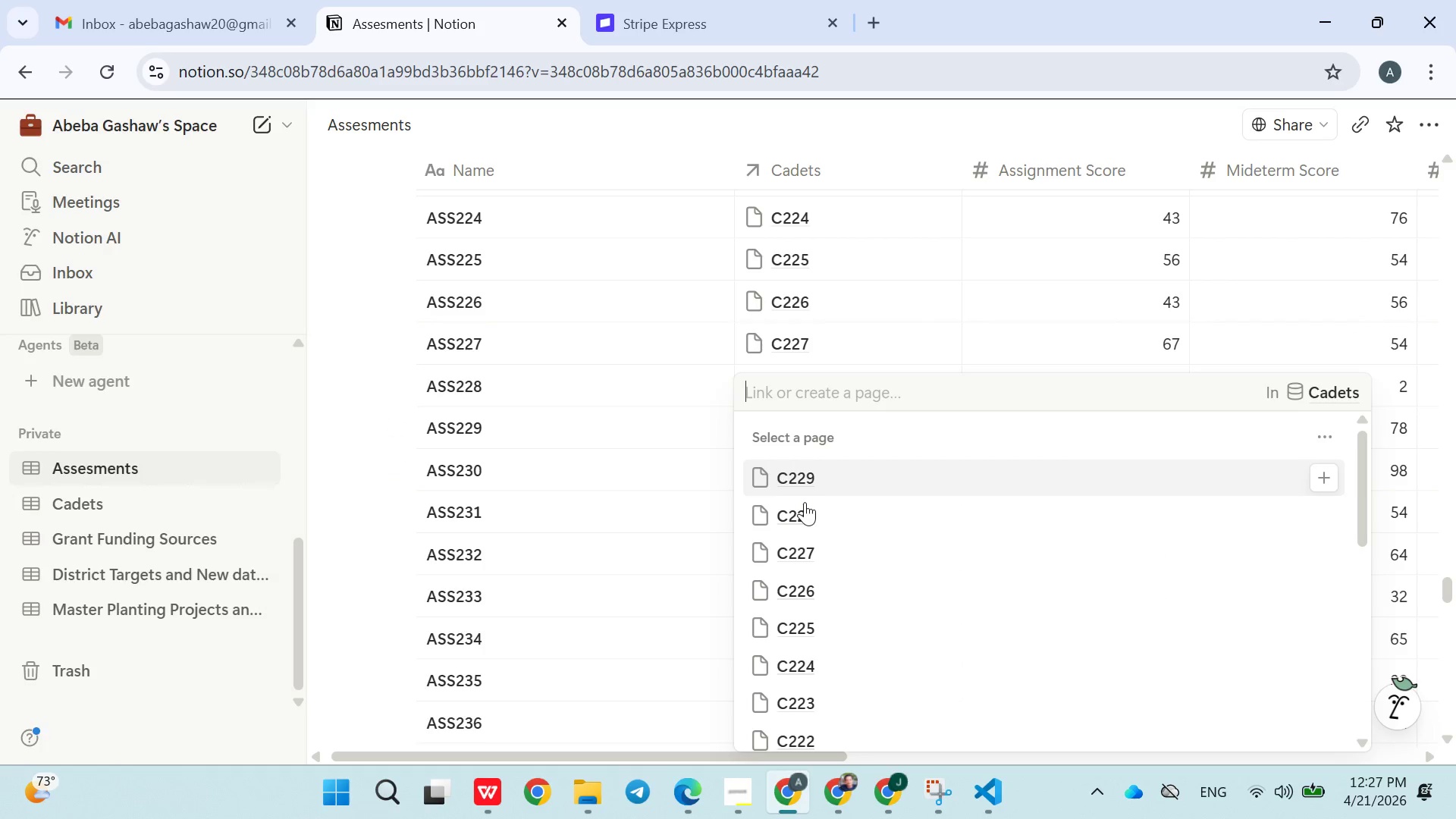 
type(C230)
 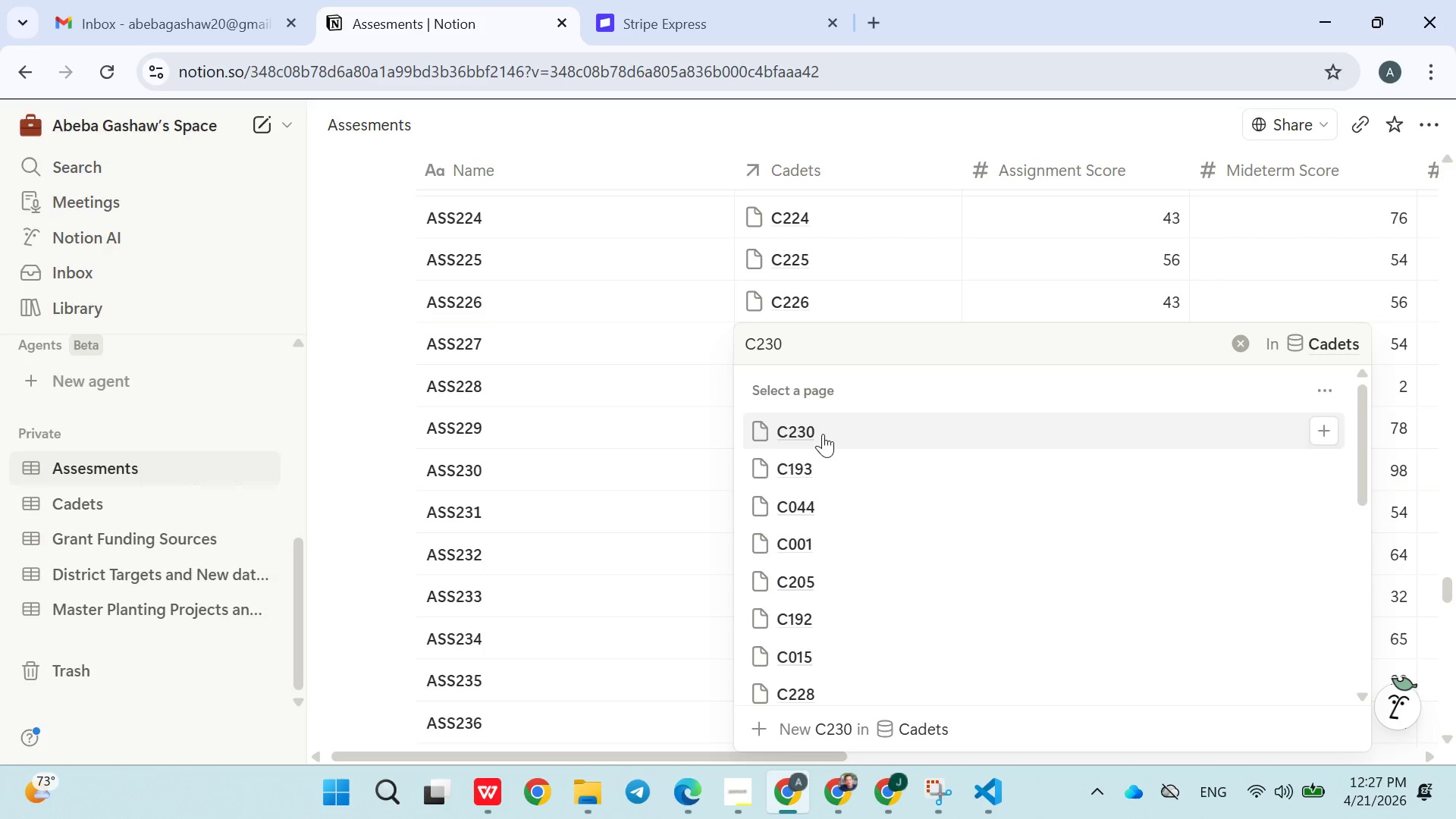 
double_click([682, 548])
 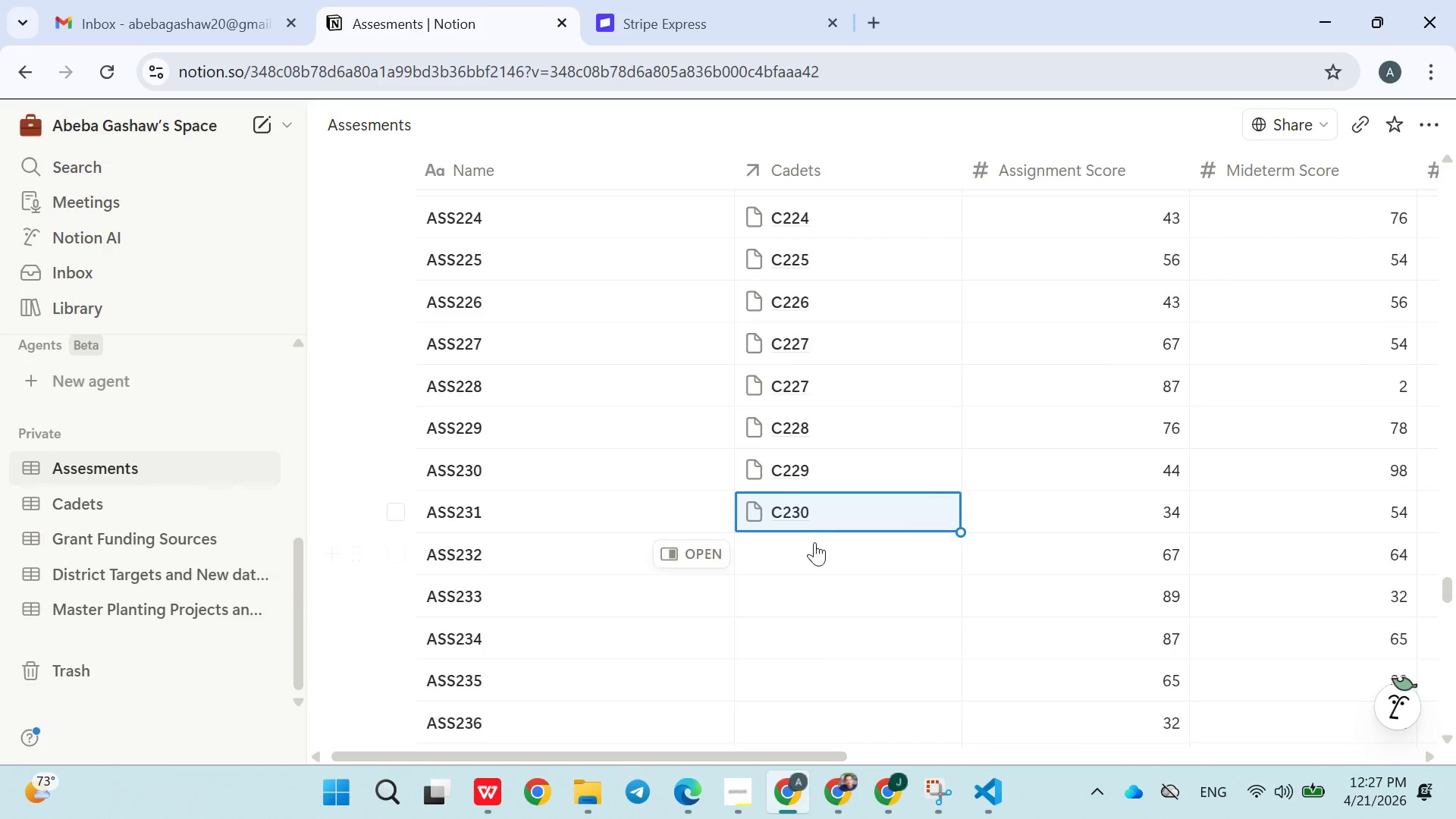 
left_click([814, 552])
 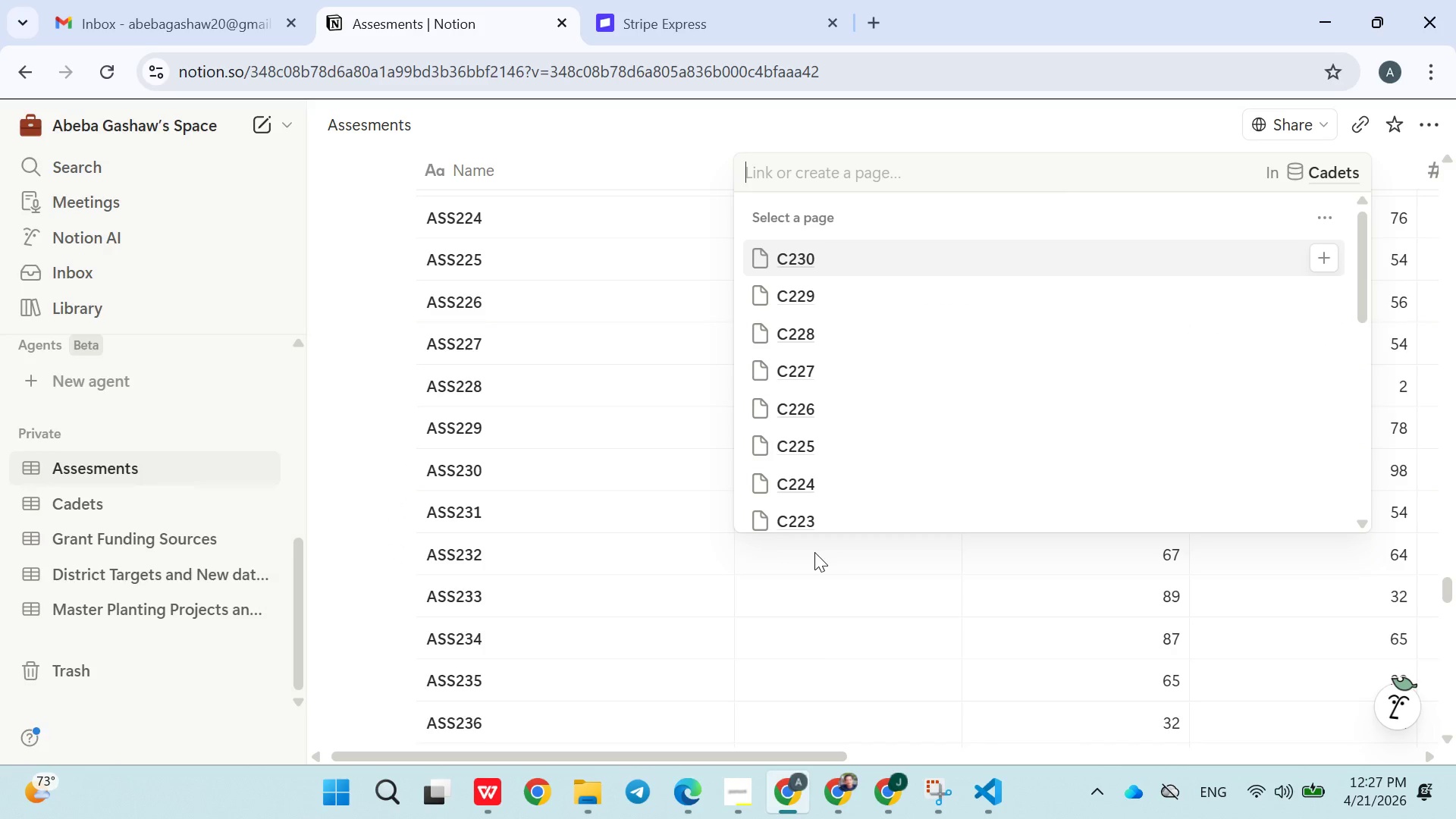 
key(Shift+C)
 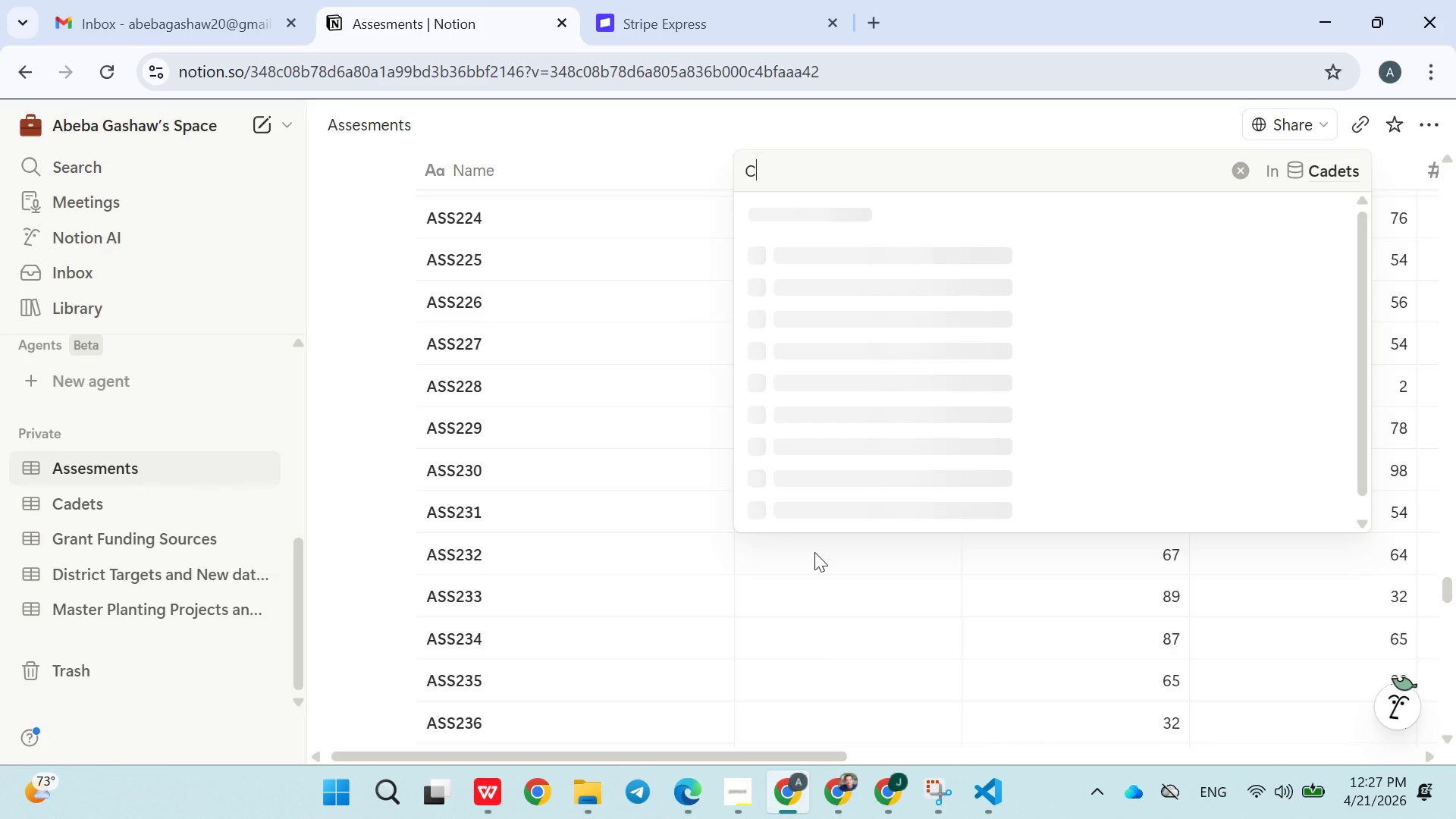 
key(Backspace)
 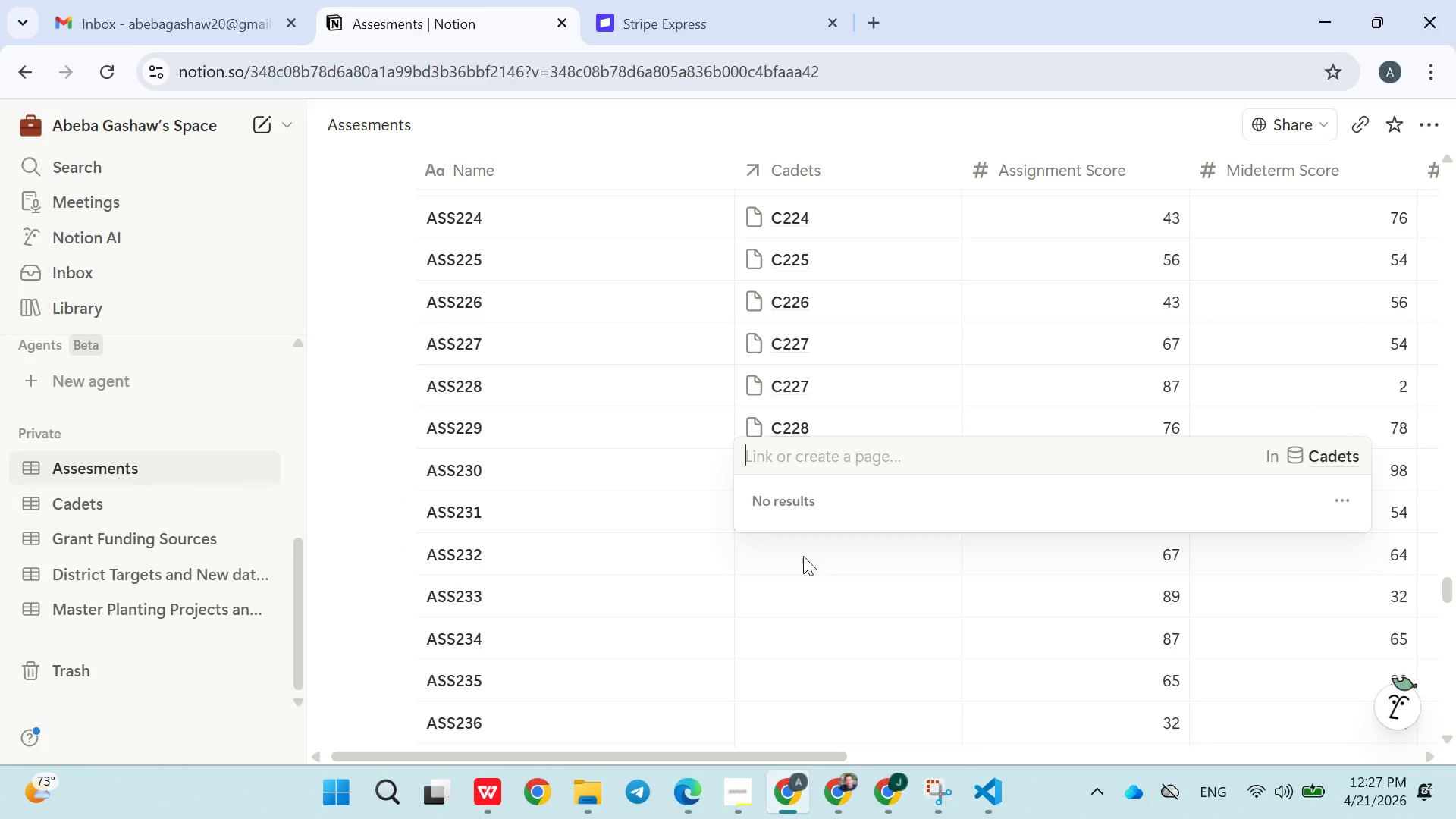 
left_click([789, 571])
 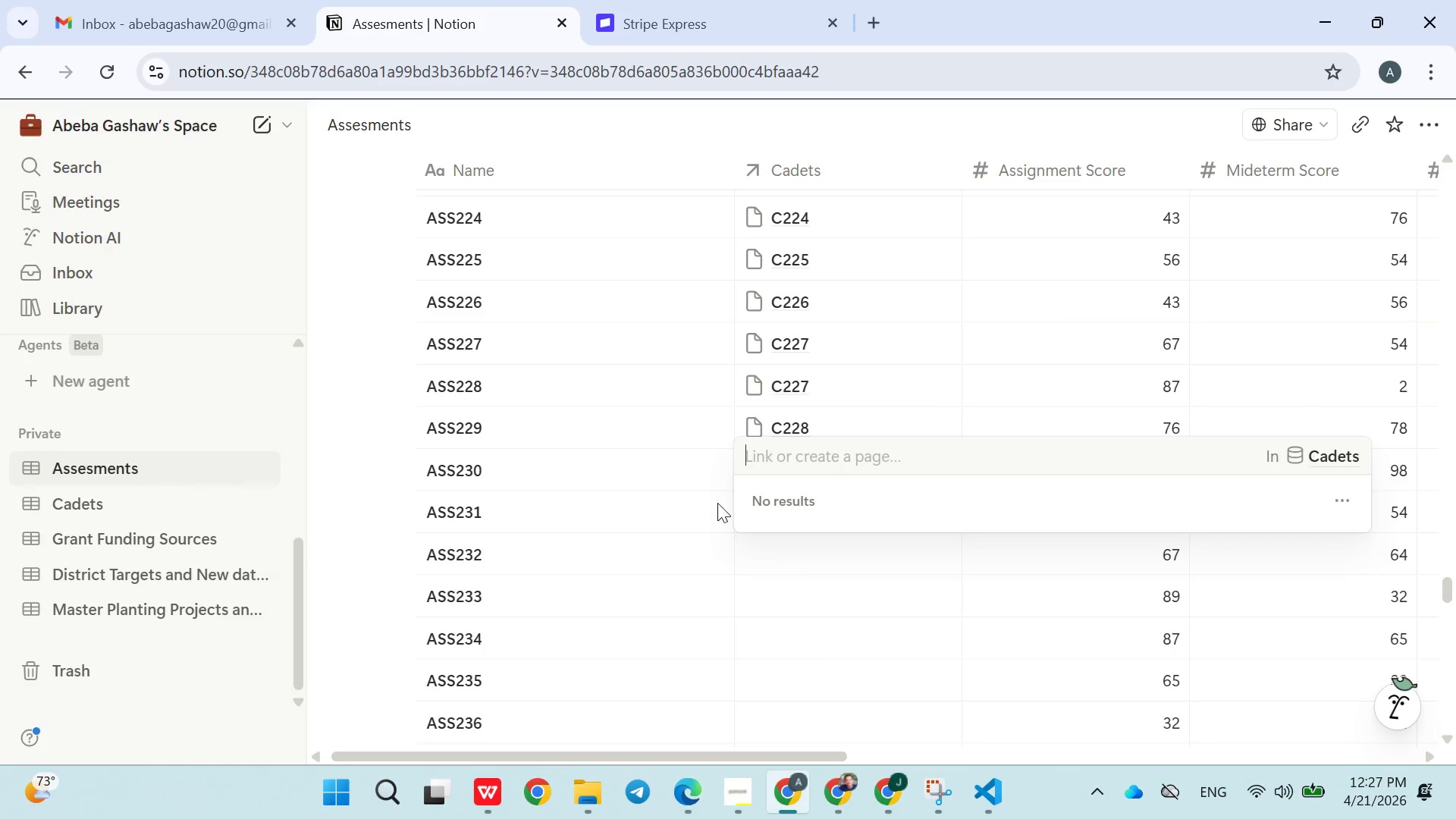 
left_click([714, 489])
 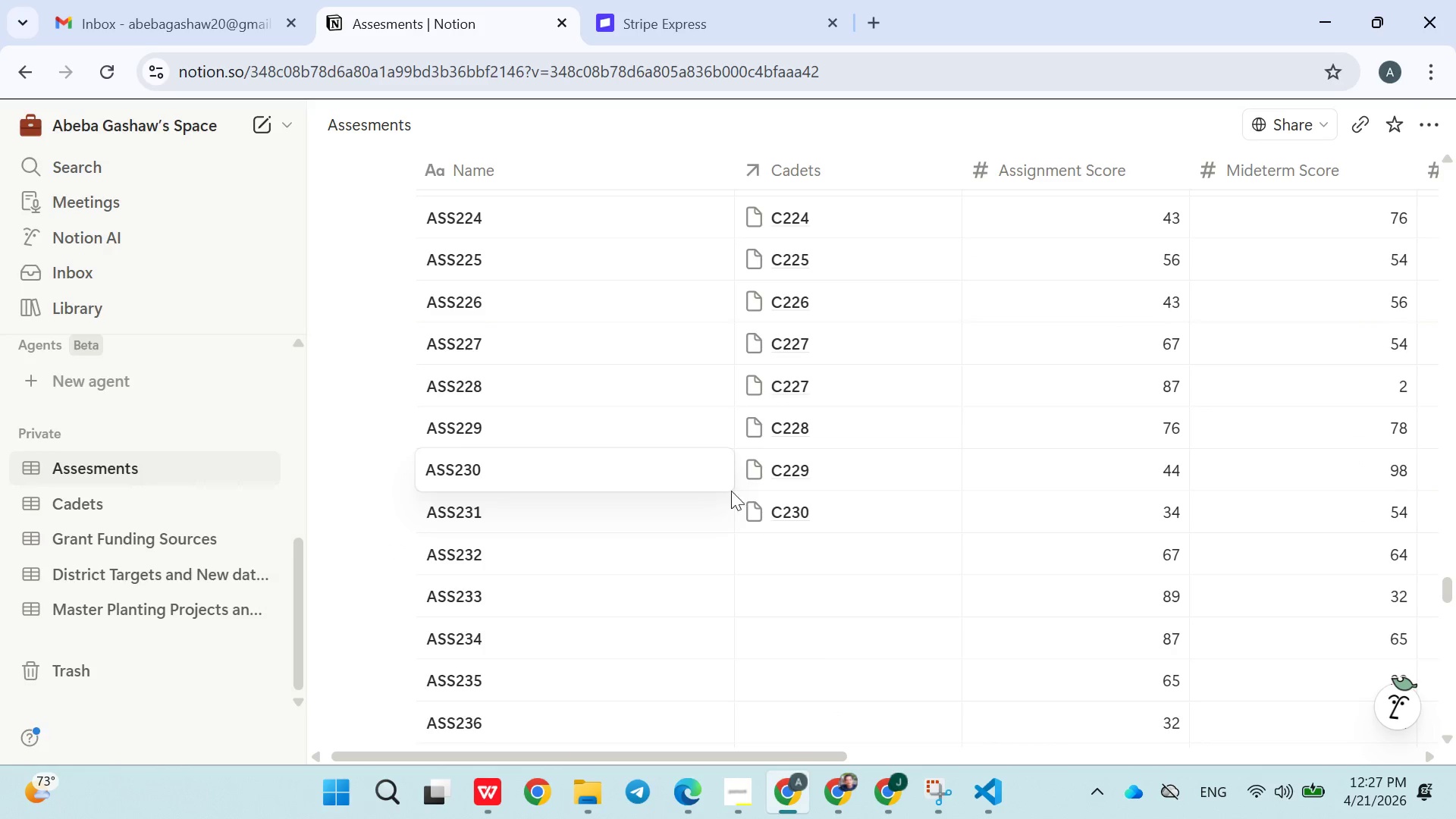 
left_click([783, 522])
 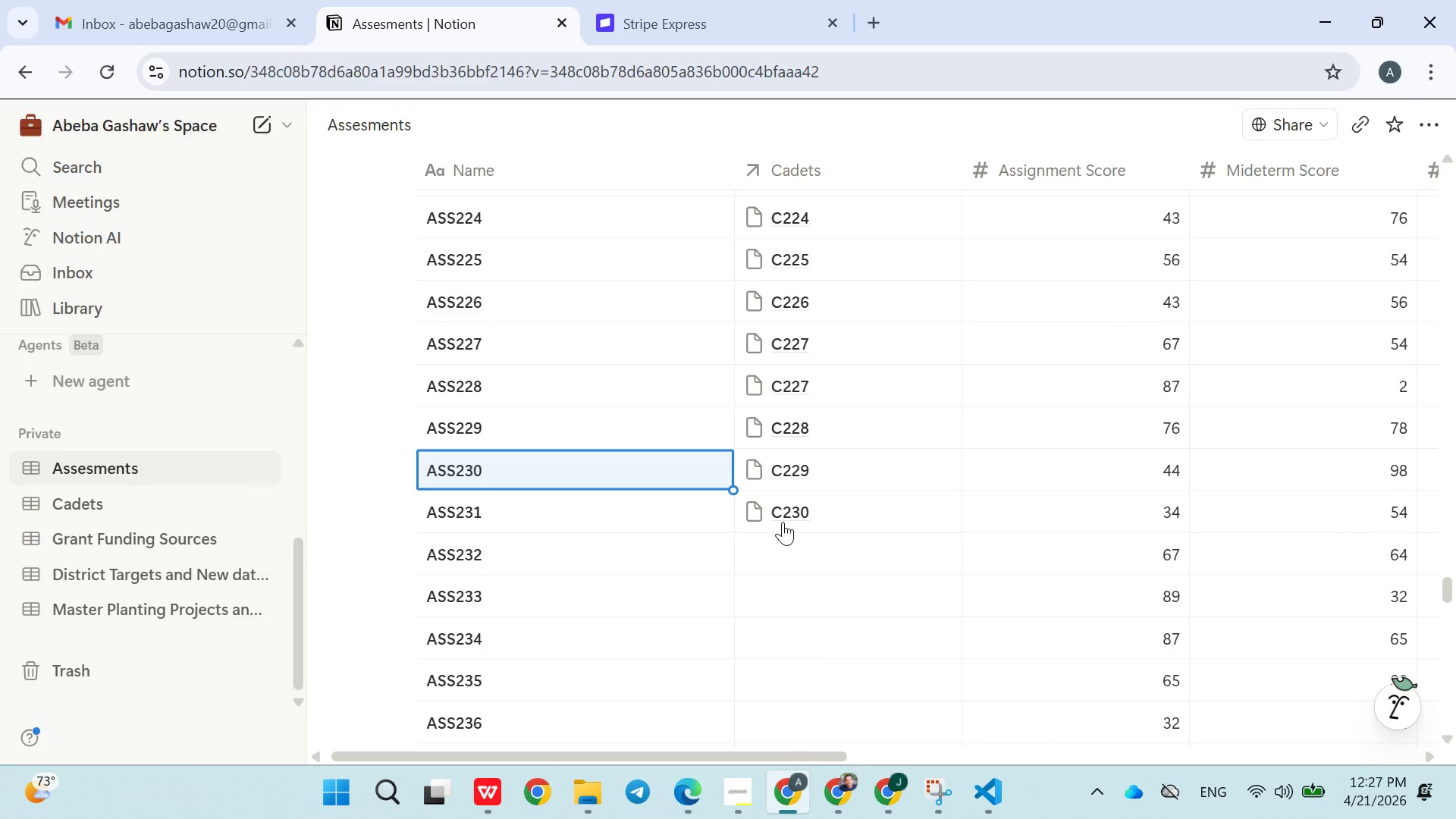 
left_click([783, 534])
 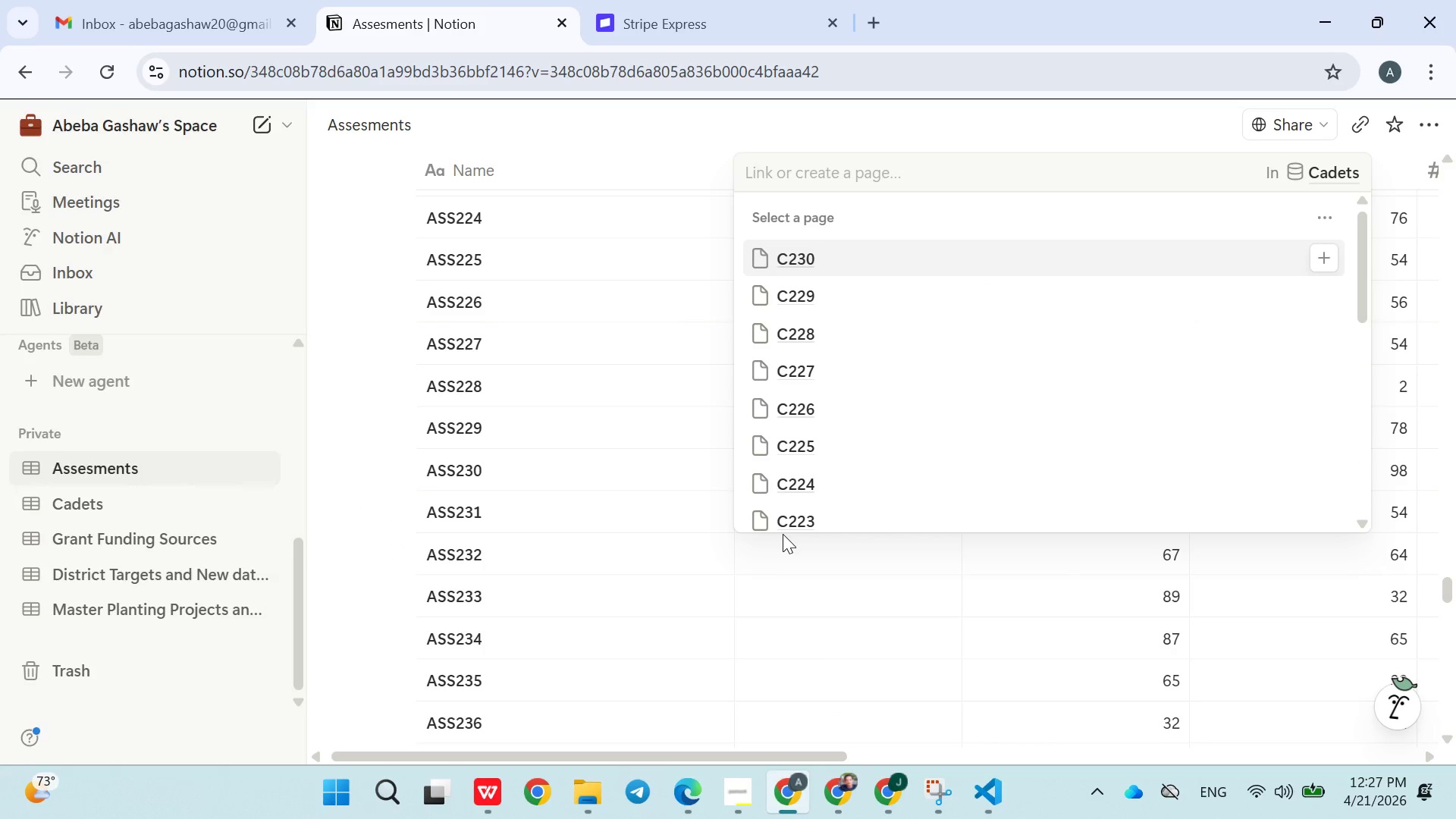 
left_click([755, 576])
 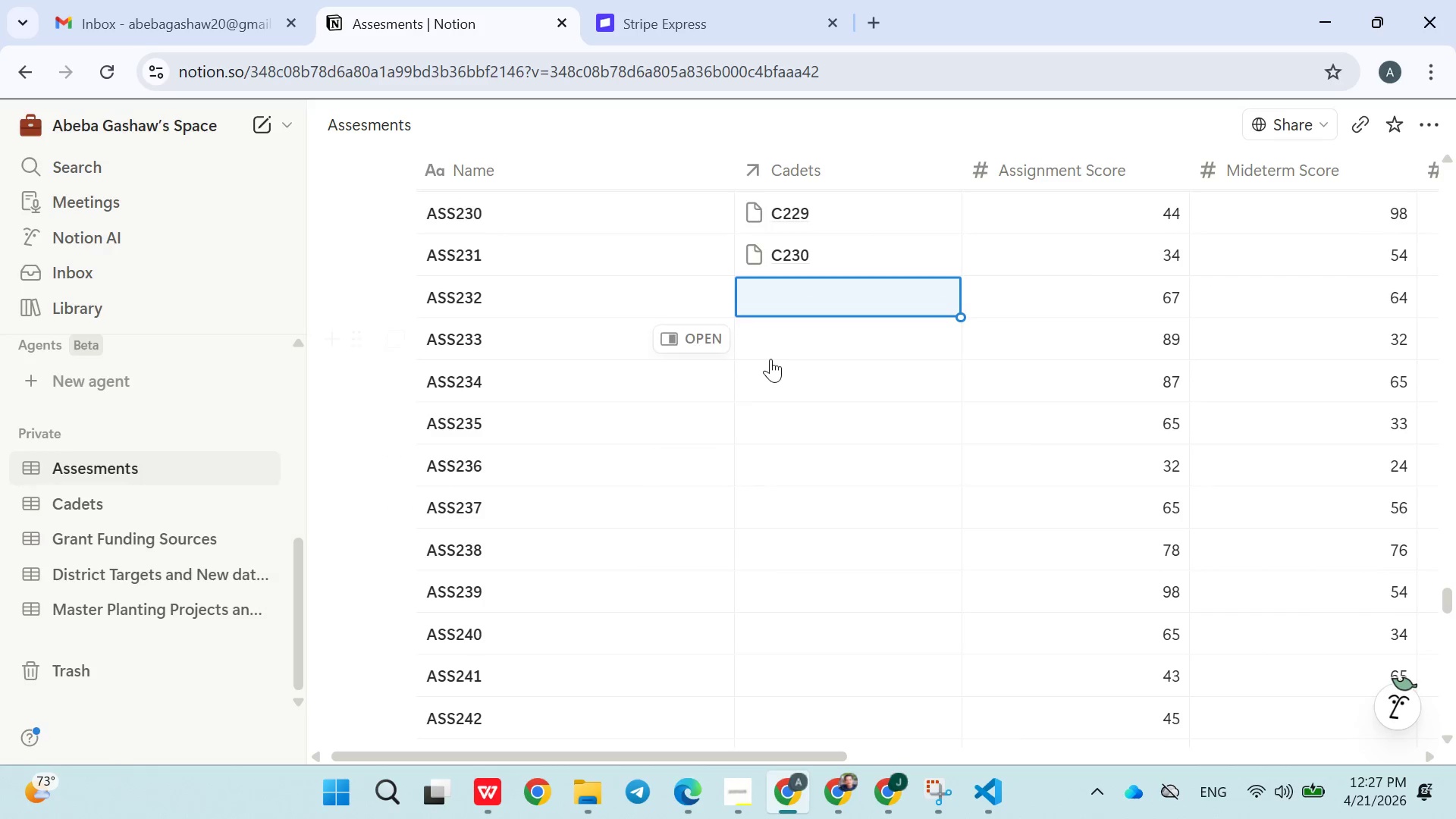 
left_click([783, 291])
 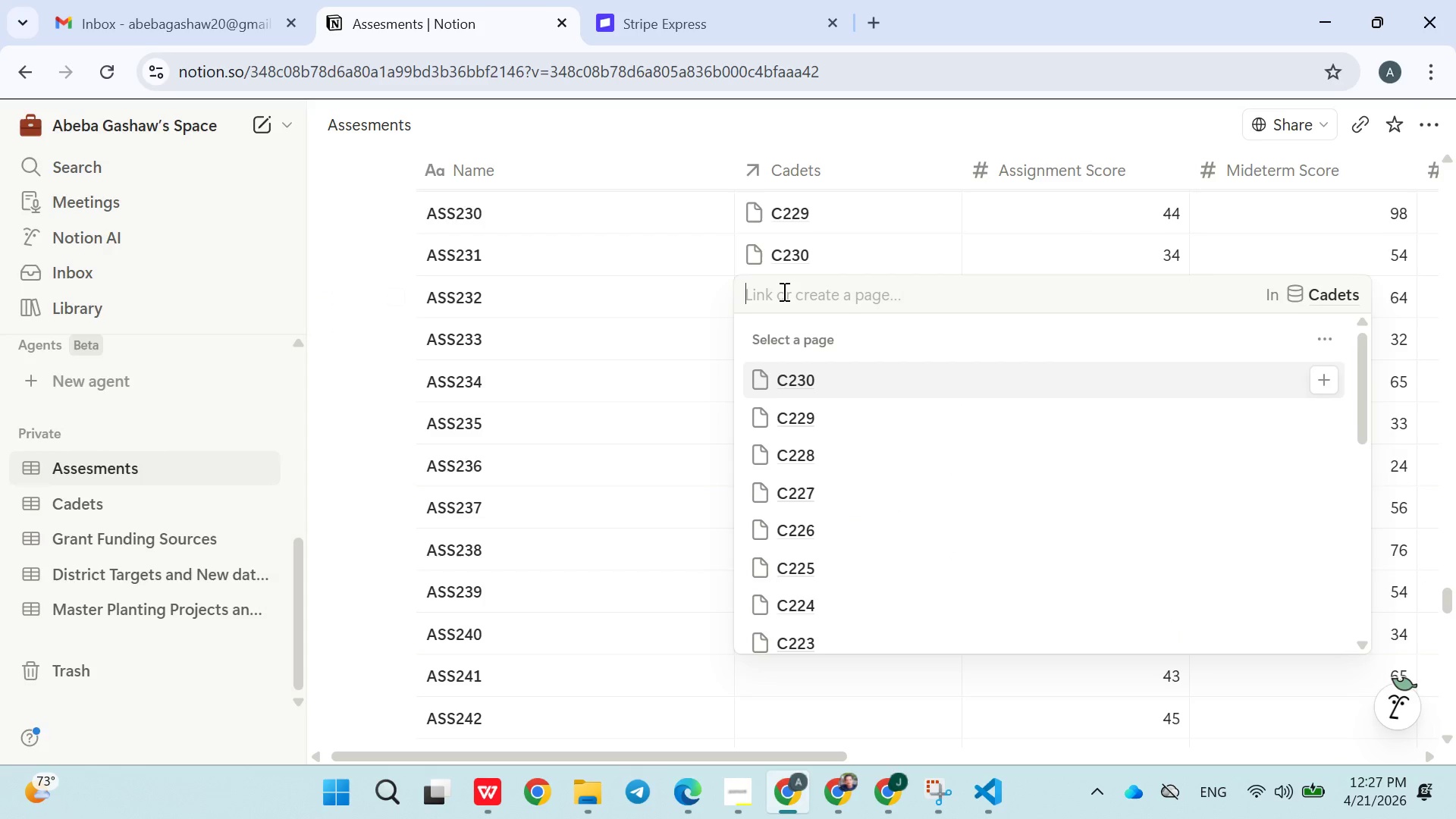 
type(C231)
 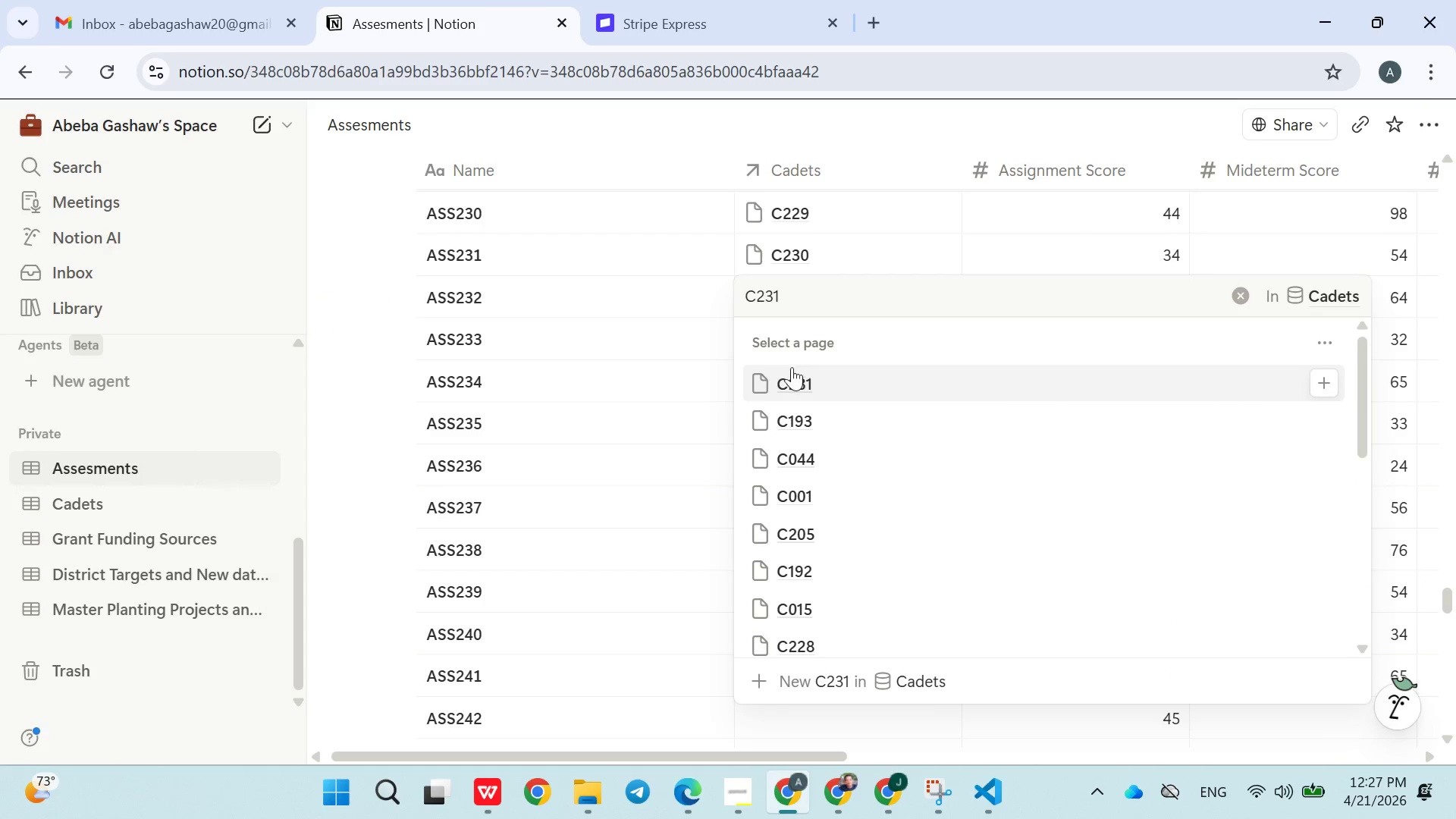 
left_click([793, 377])
 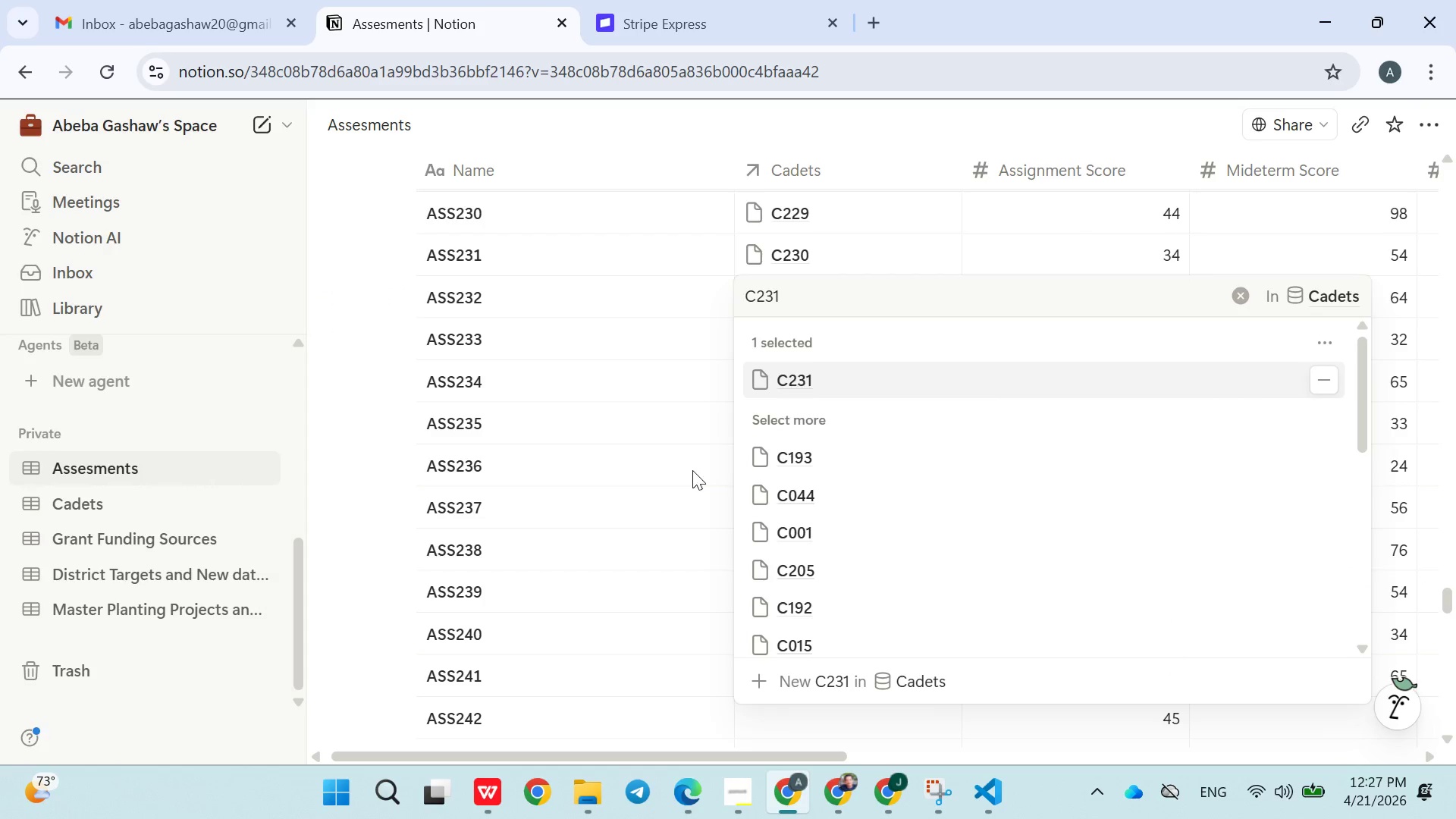 
left_click([688, 477])
 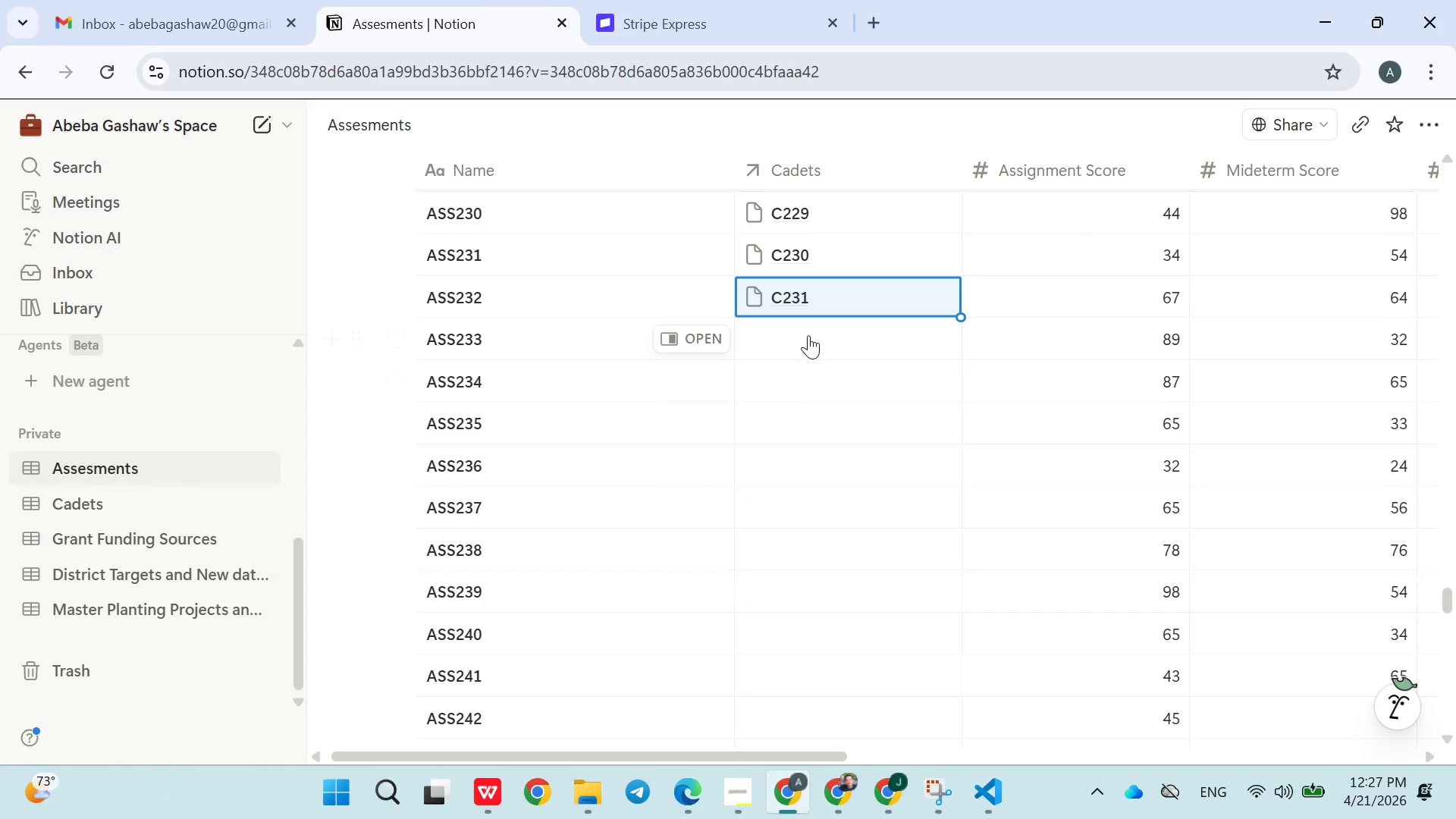 
left_click([809, 328])
 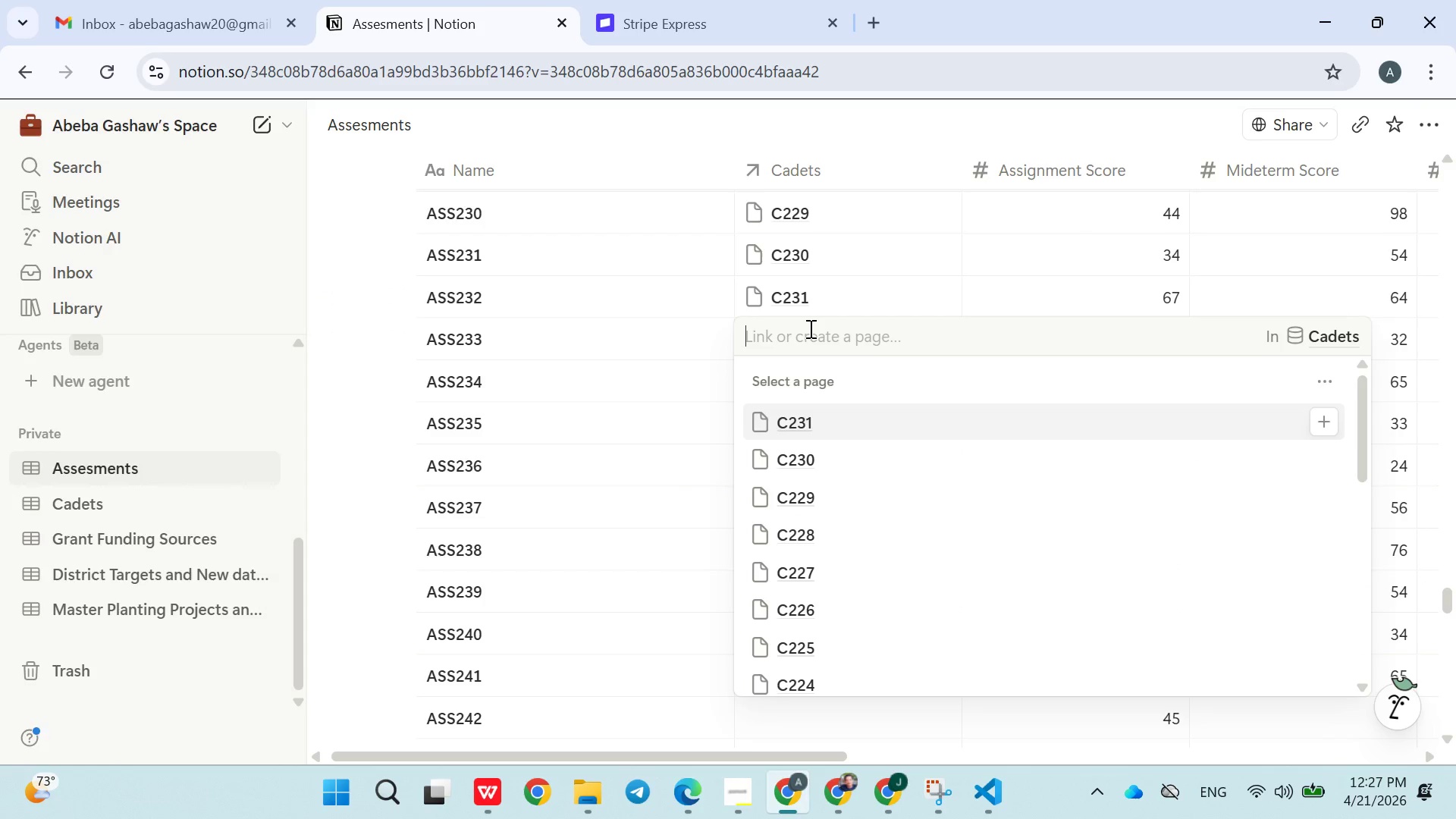 
type(c232)
 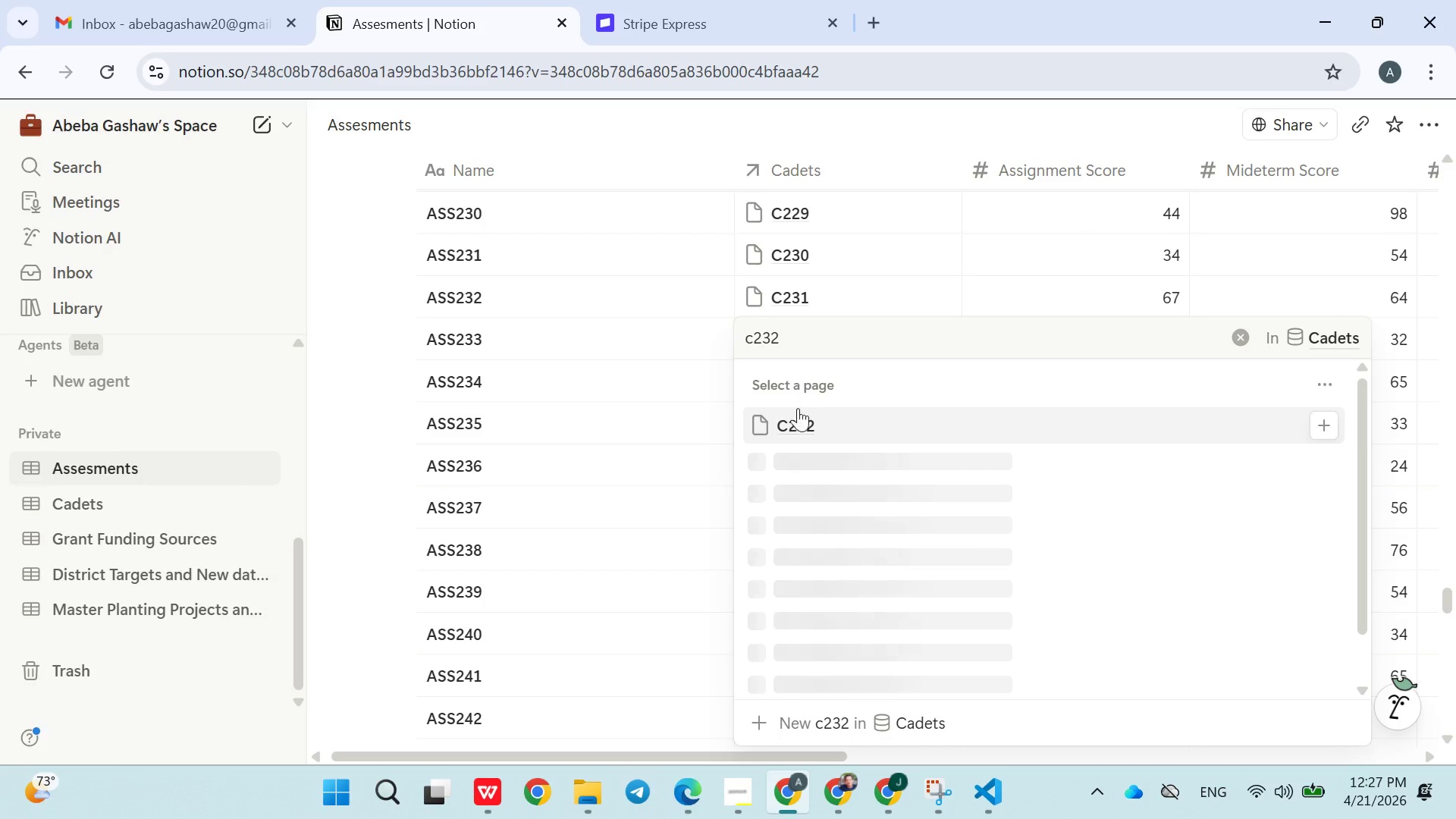 
left_click([797, 416])
 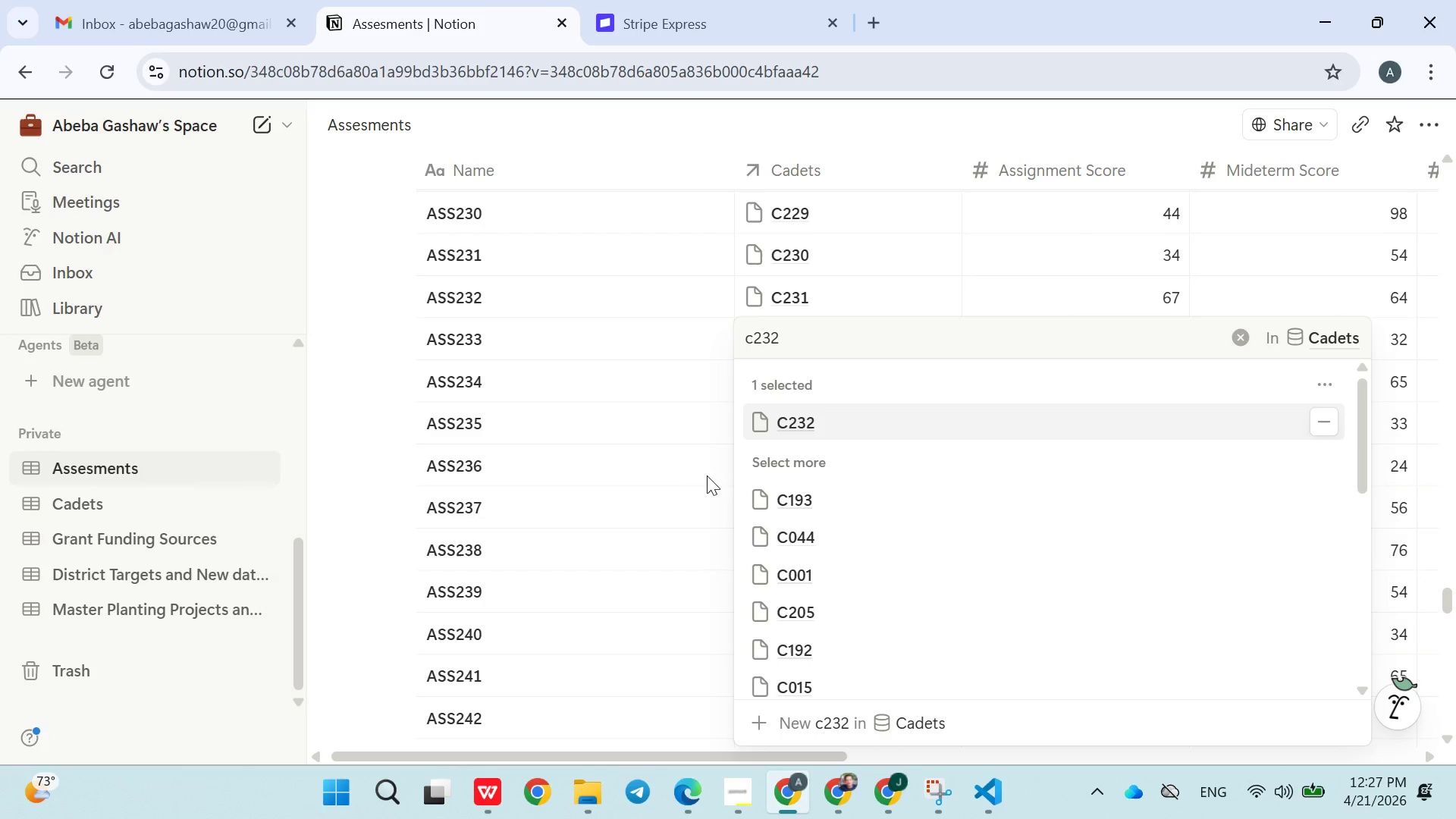 
left_click([695, 485])
 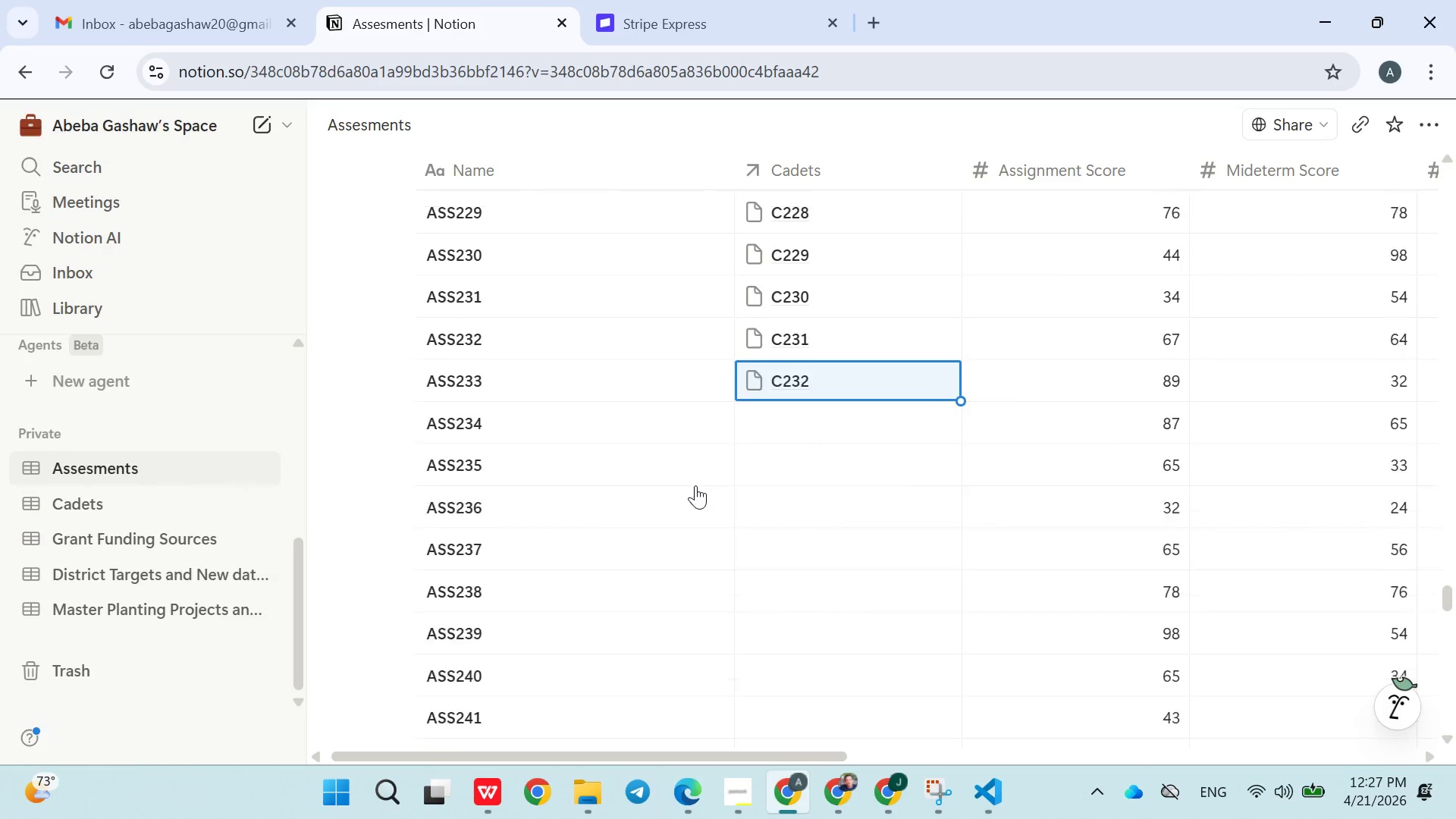 
wait(9.26)
 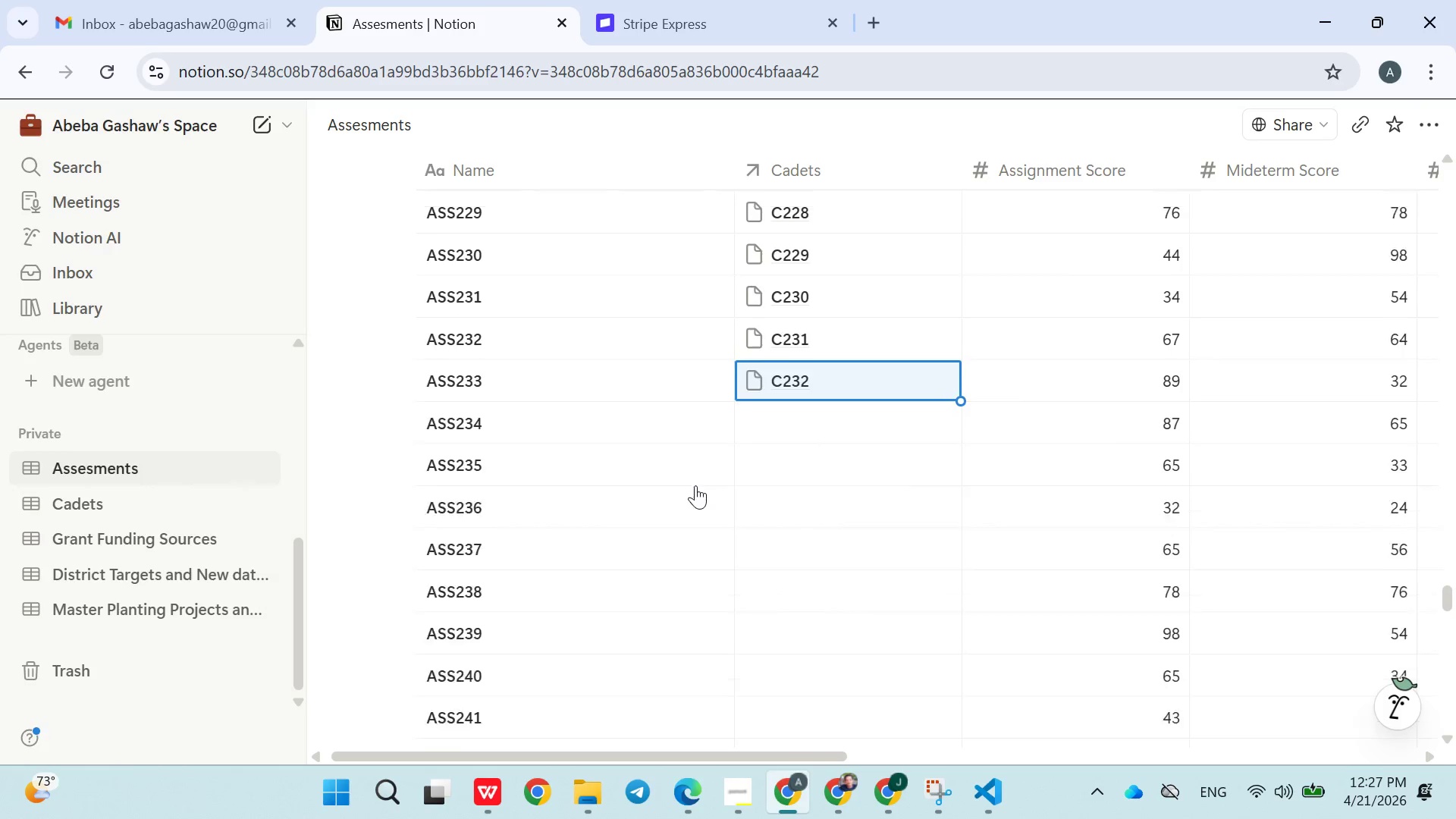 
left_click([845, 300])
 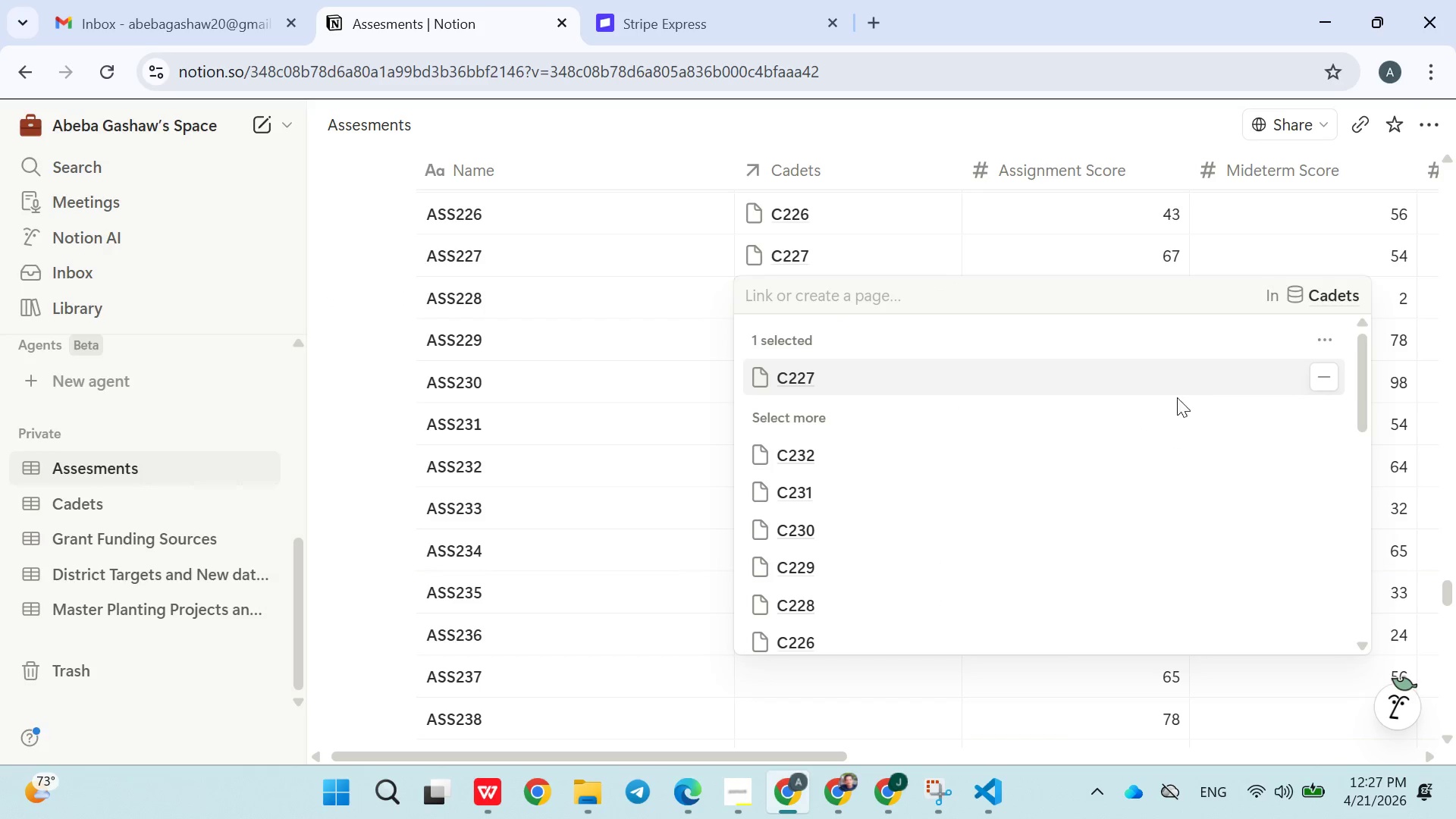 
left_click([1309, 372])
 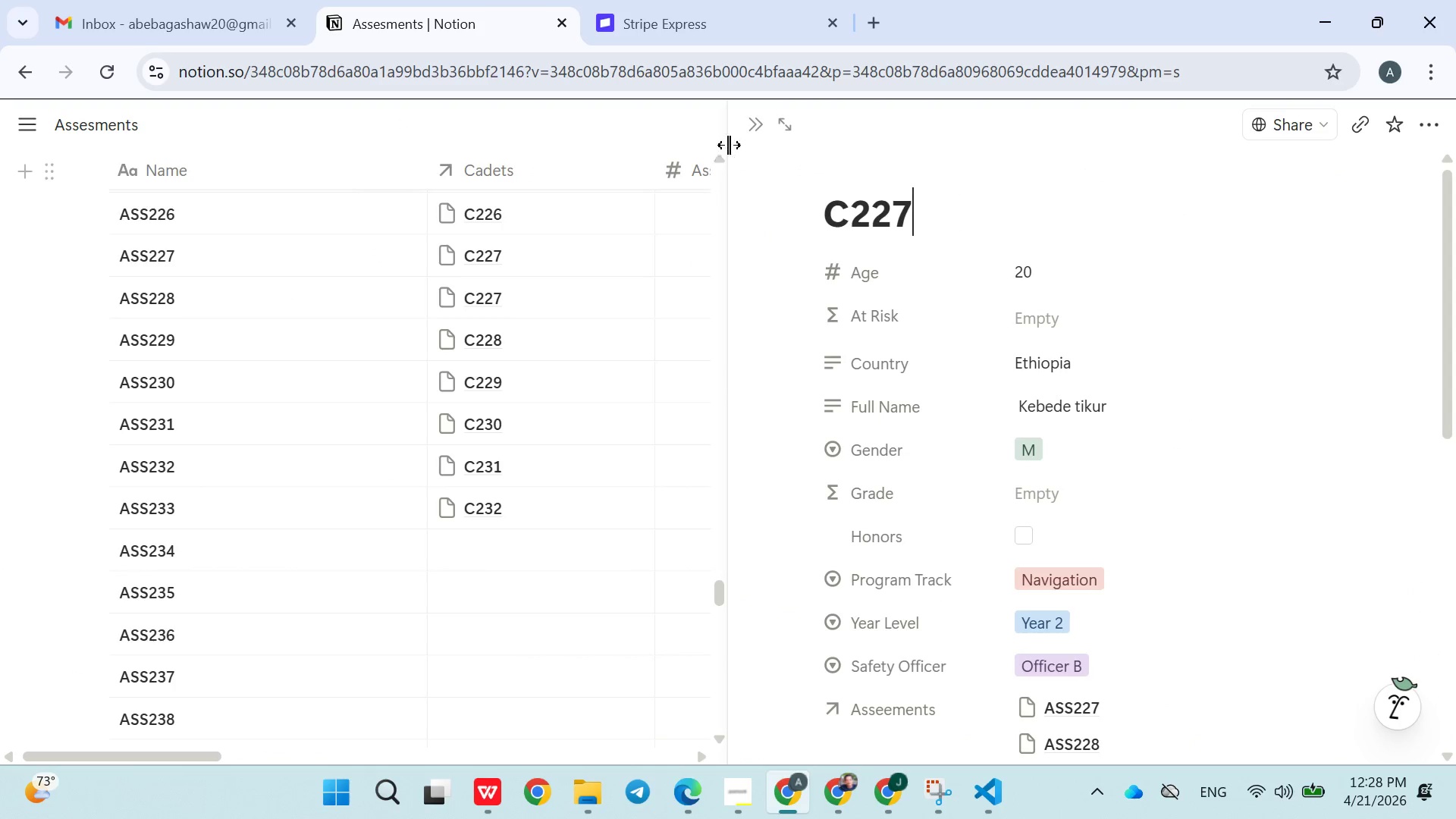 
left_click([753, 133])
 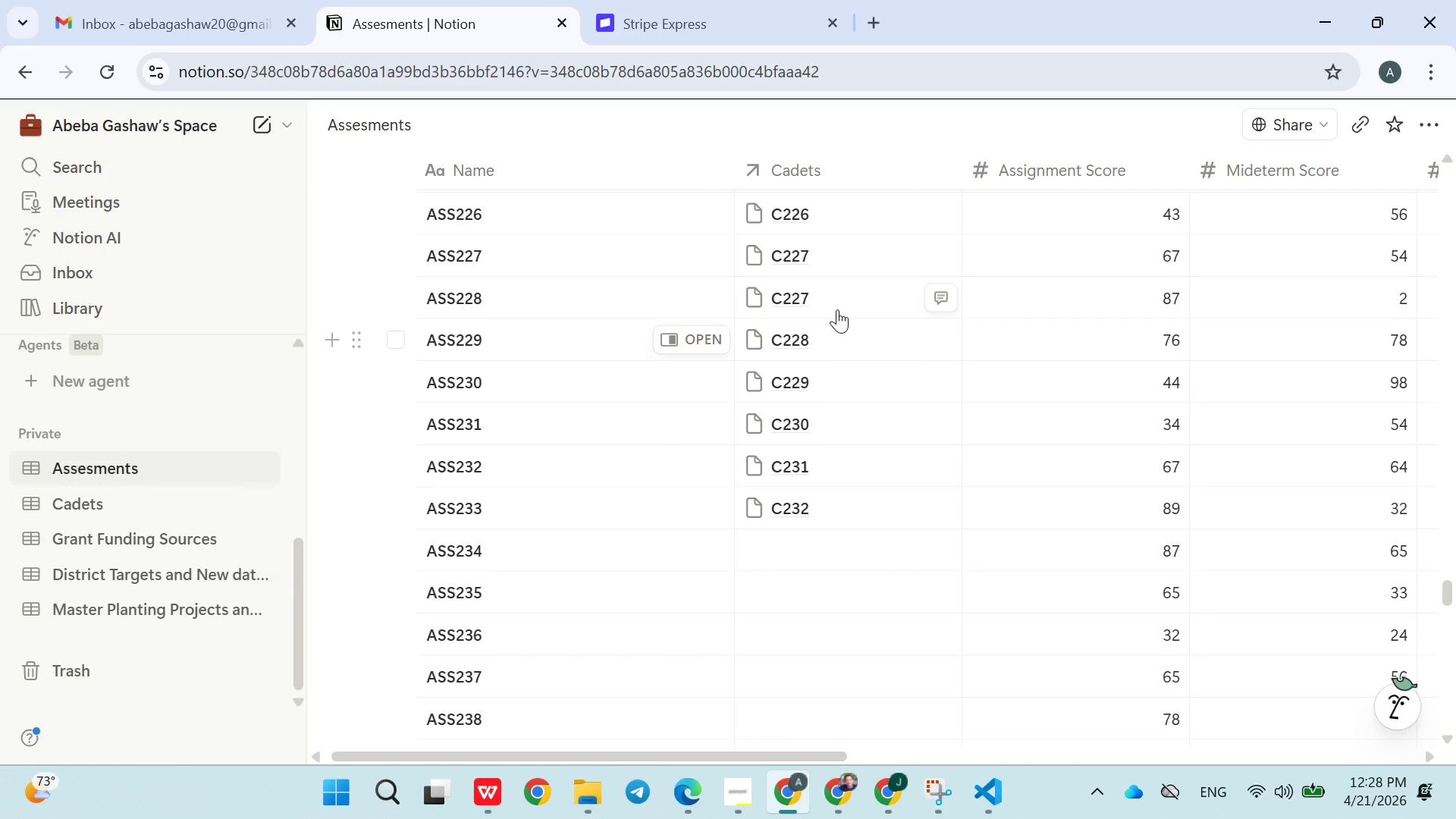 
left_click([831, 262])
 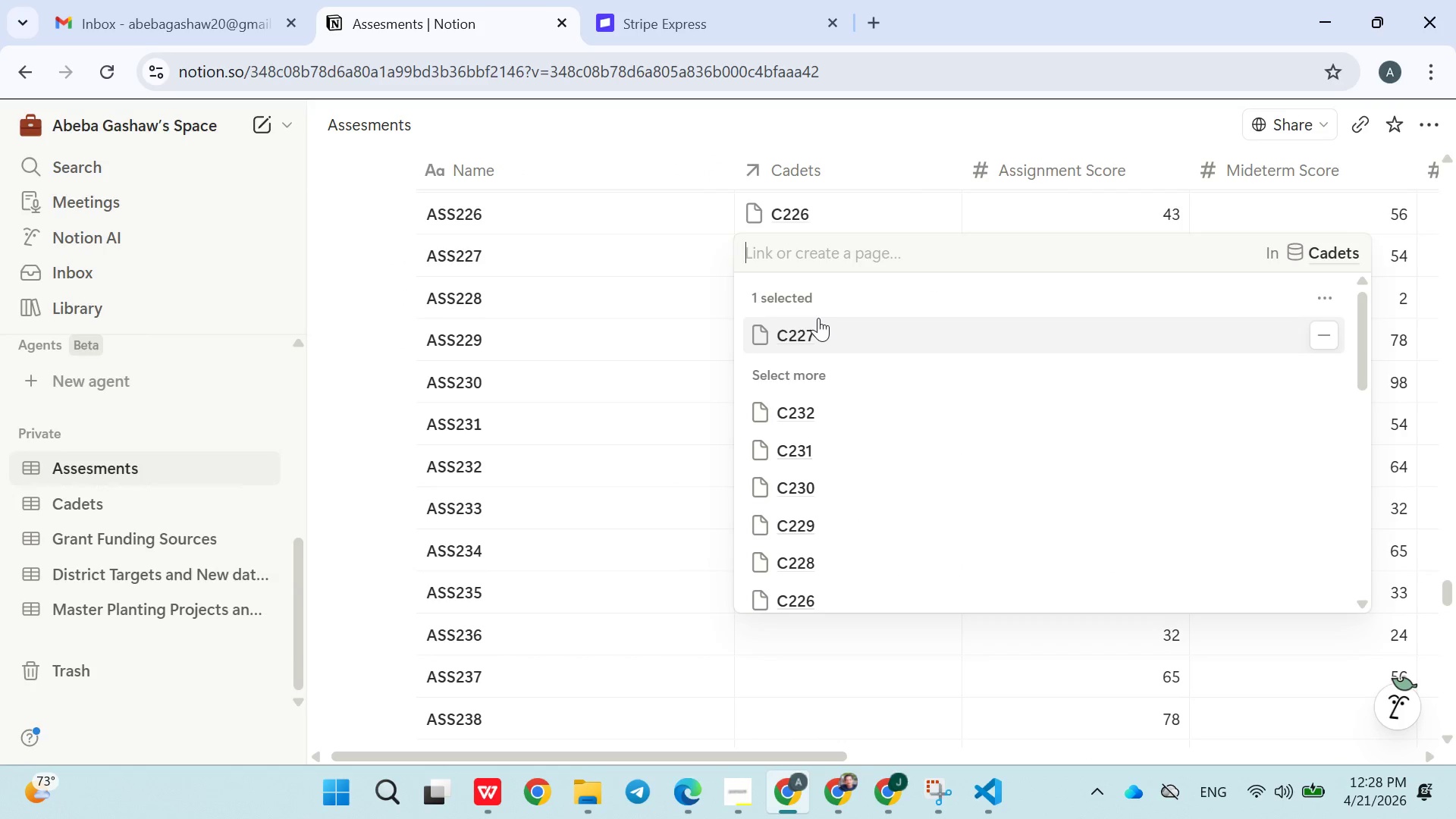 
left_click([670, 348])
 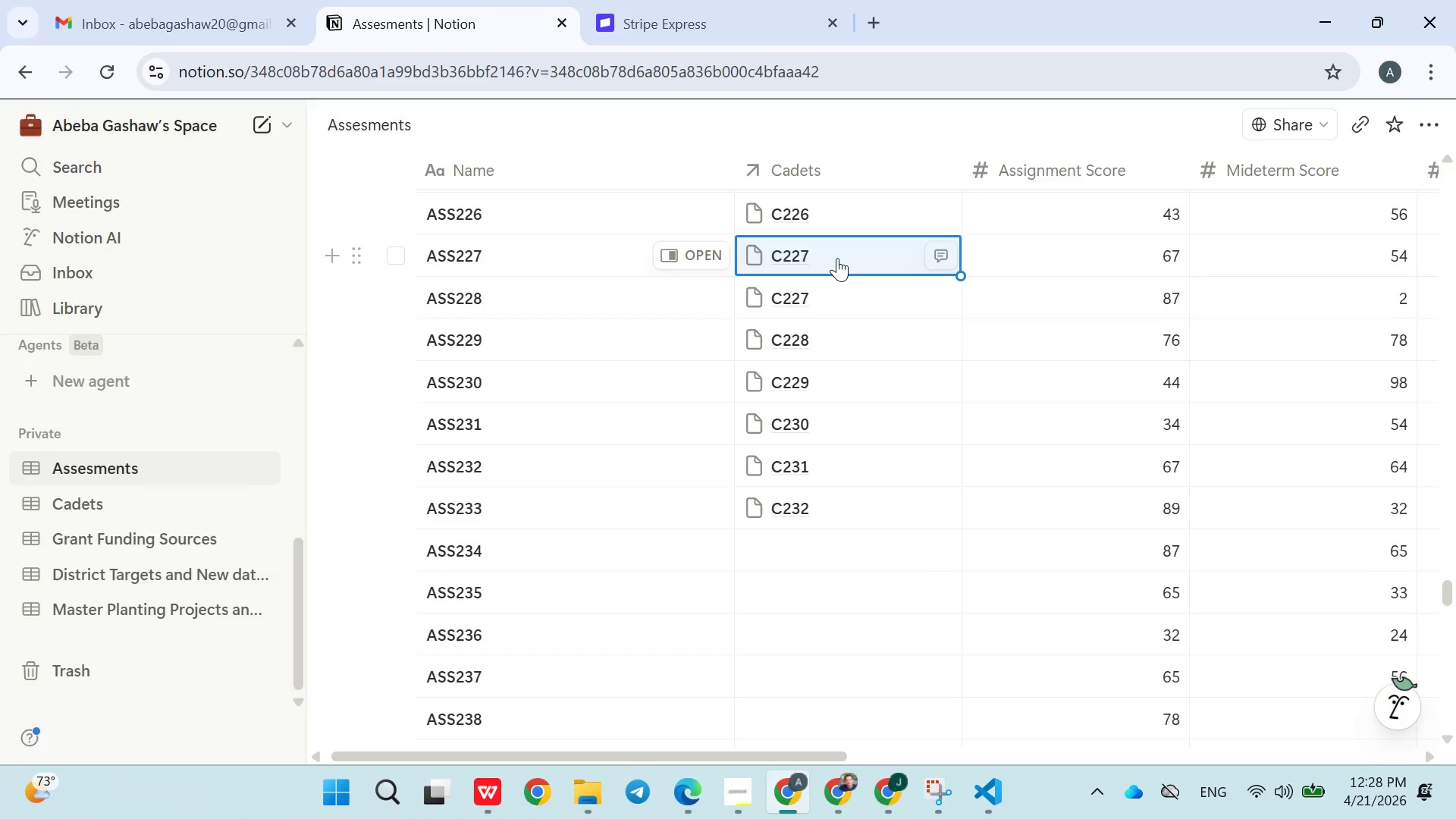 
left_click([837, 258])
 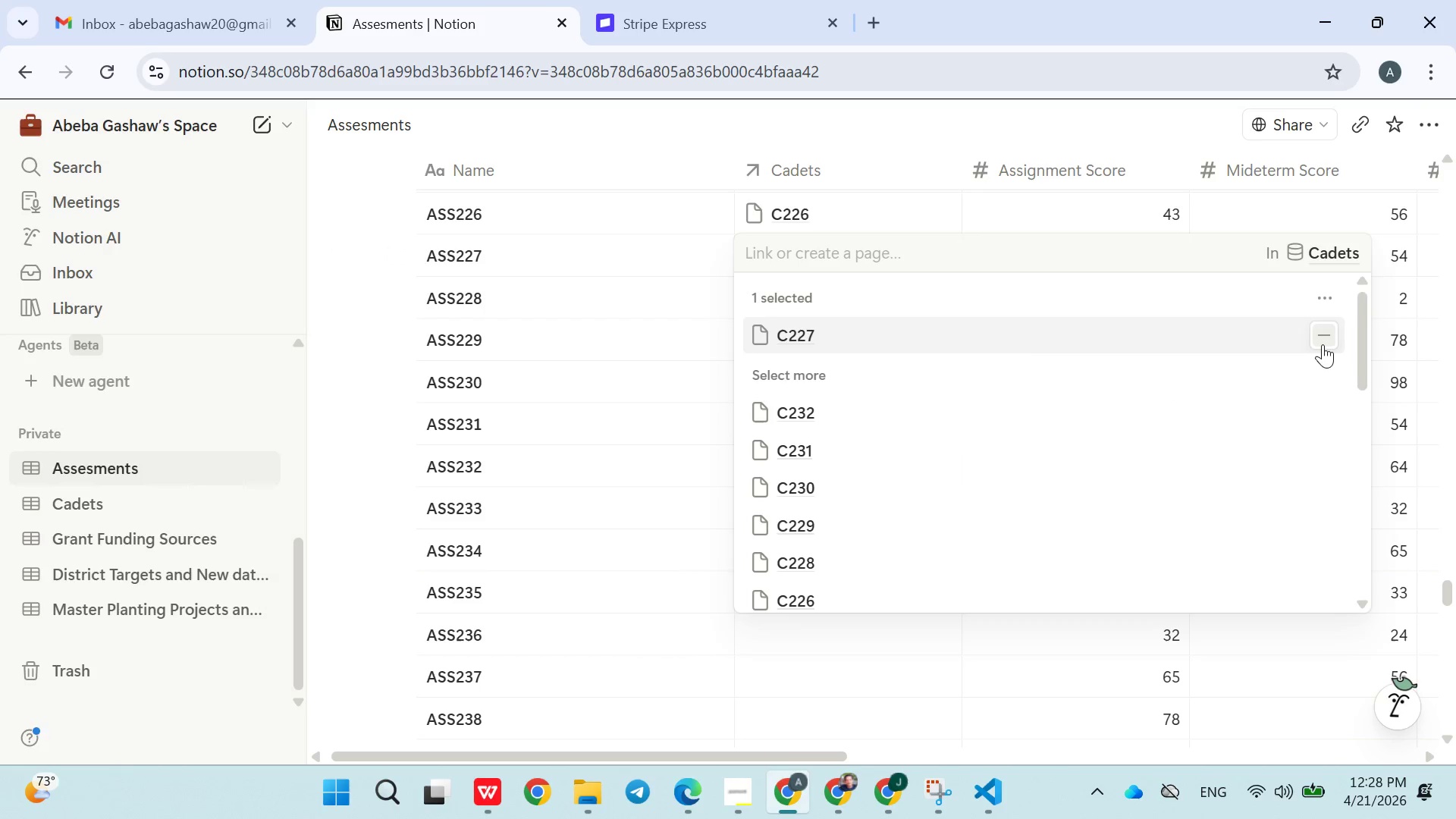 
left_click([1323, 344])
 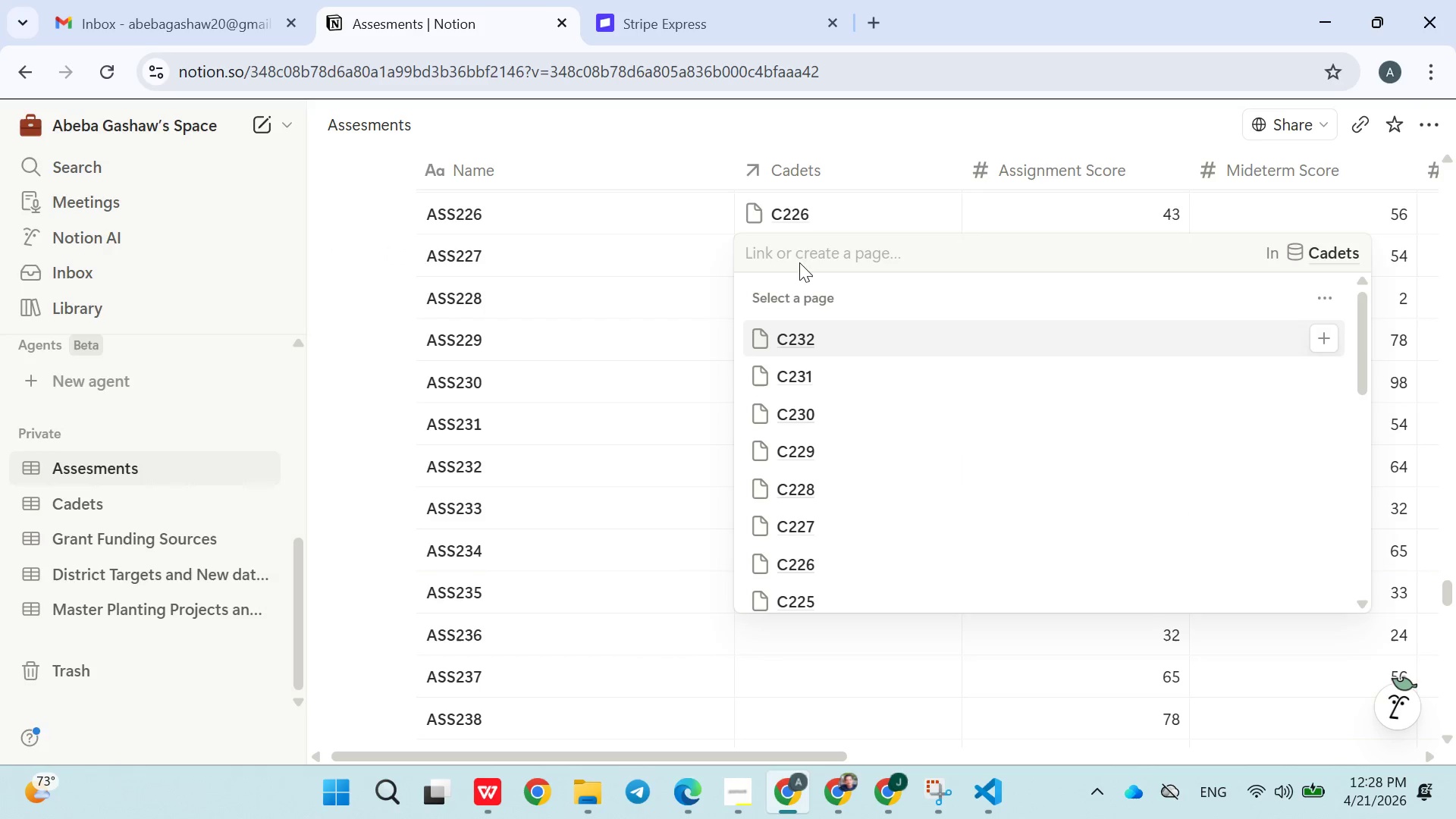 
left_click([795, 256])
 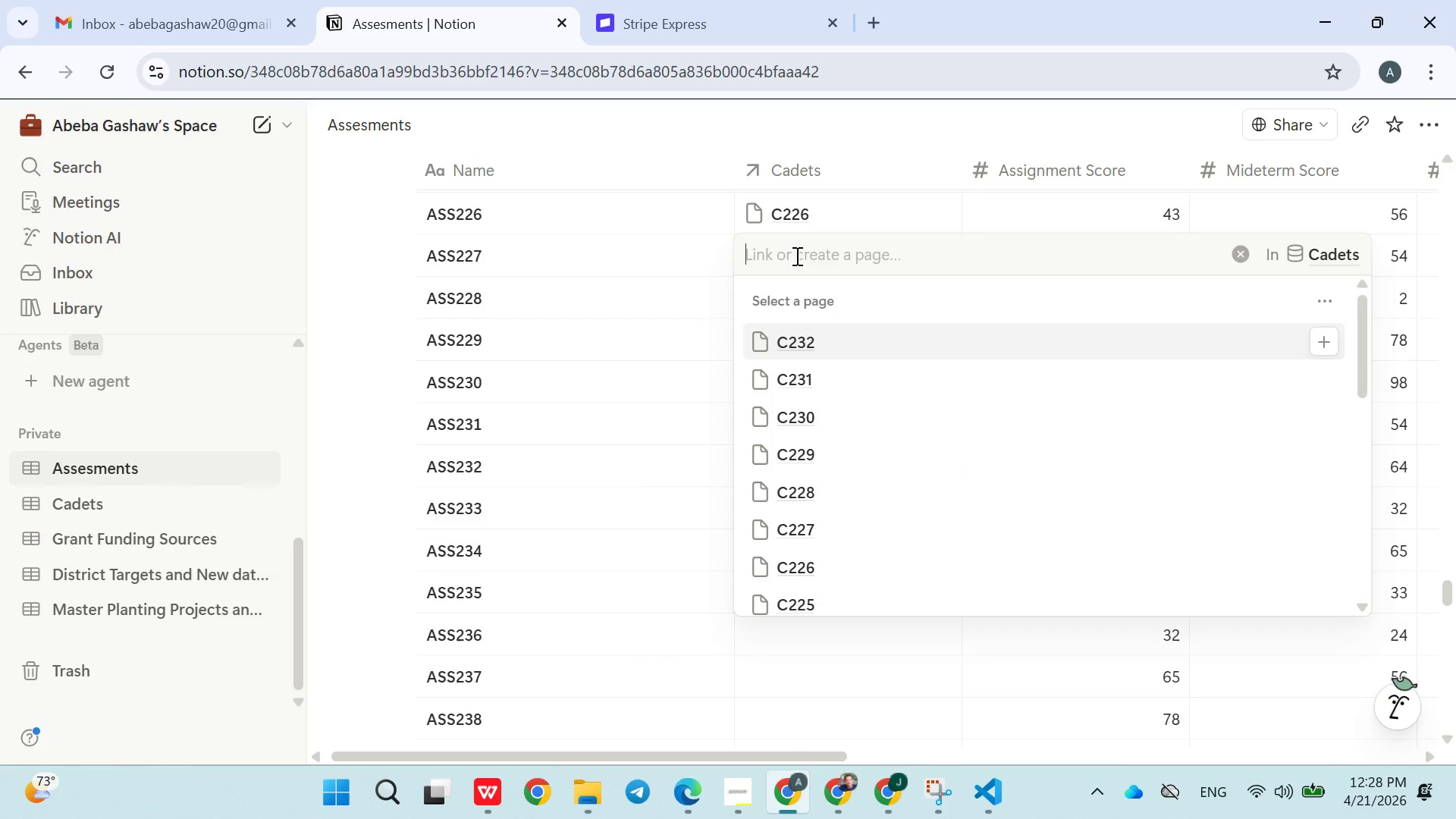 
type(@@8)
key(Backspace)
key(Backspace)
key(Backspace)
type(228)
 